 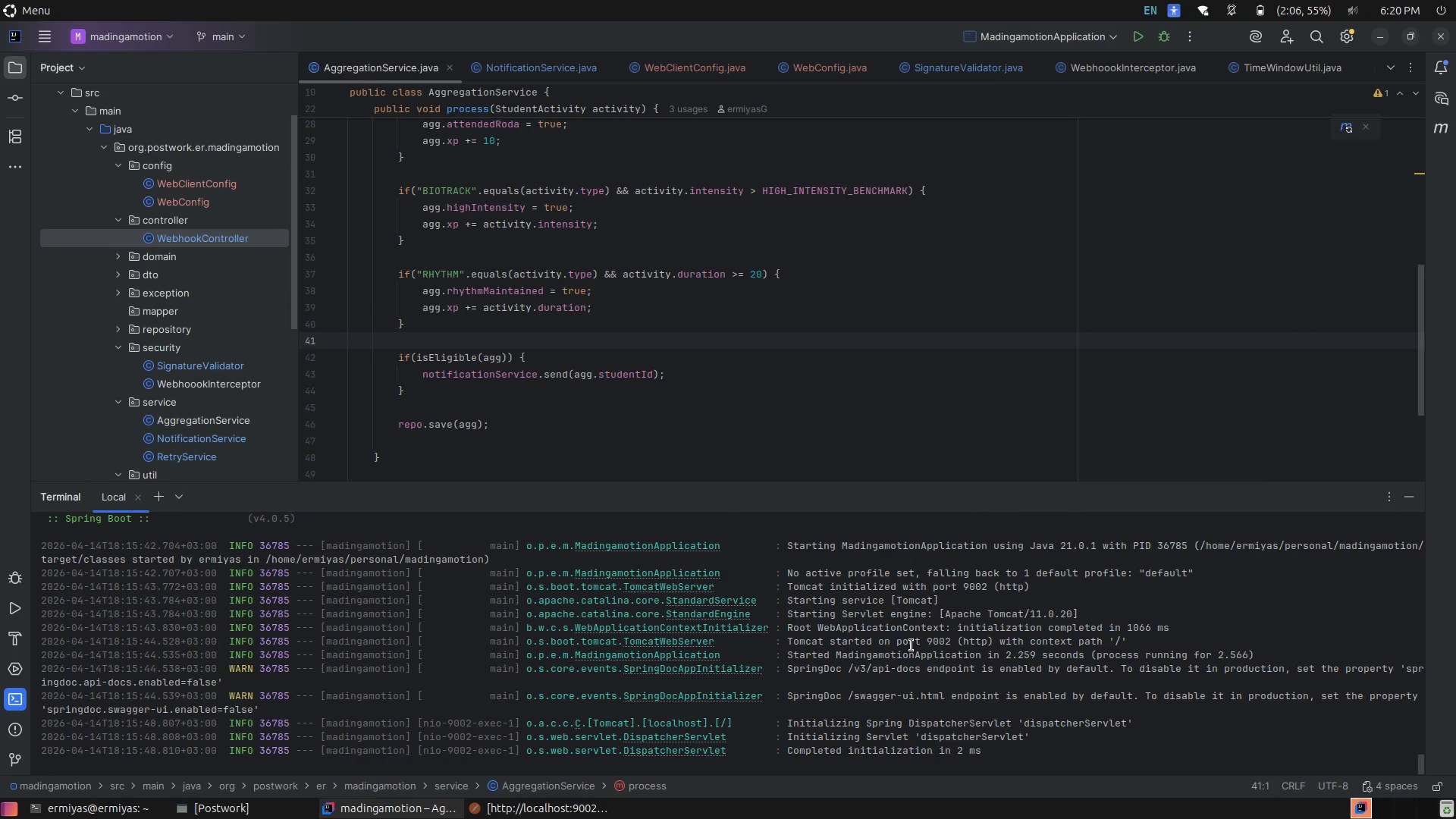 
scroll: coordinate [912, 645], scroll_direction: up, amount: 1.0
 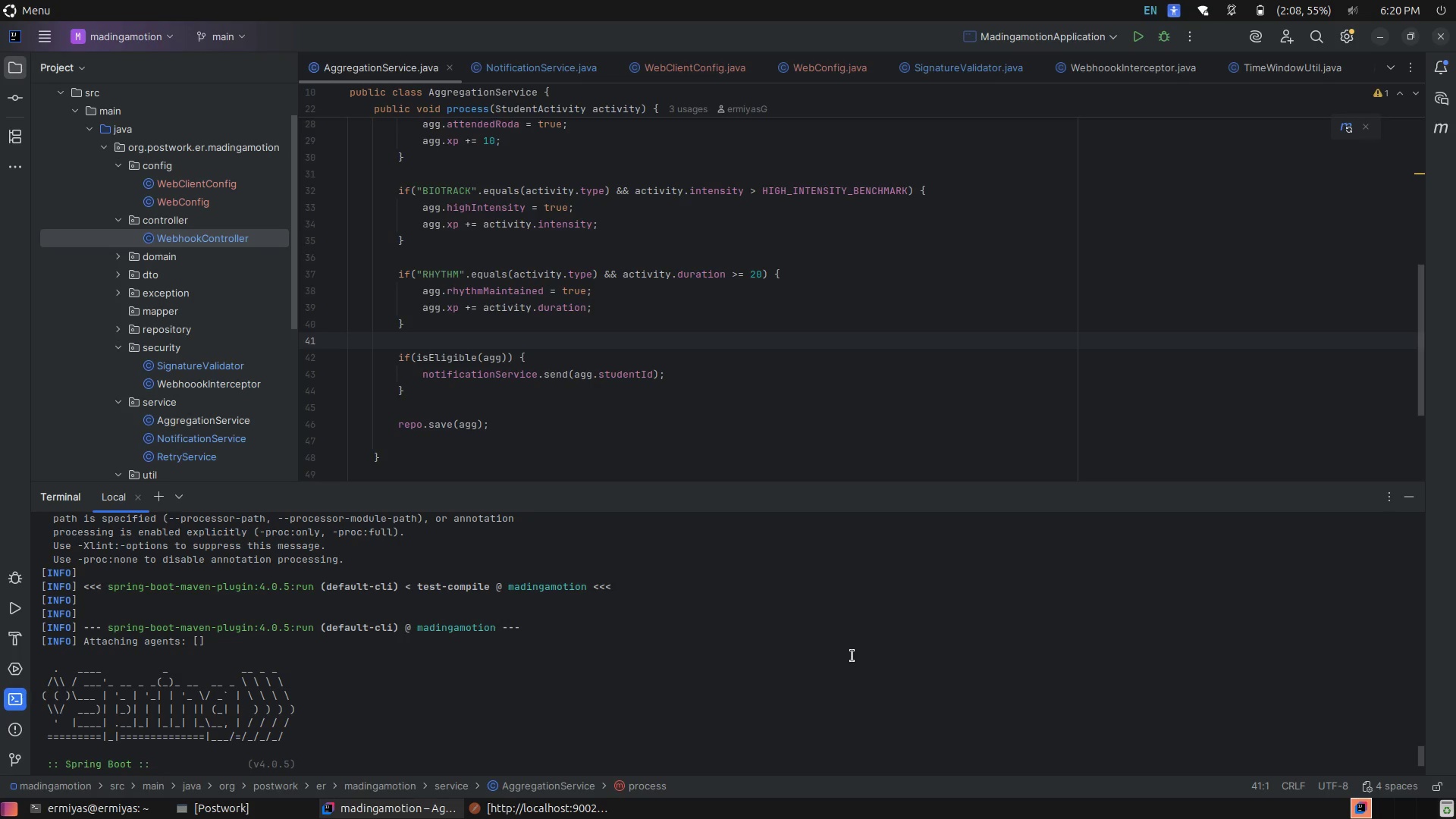 
wait(20.12)
 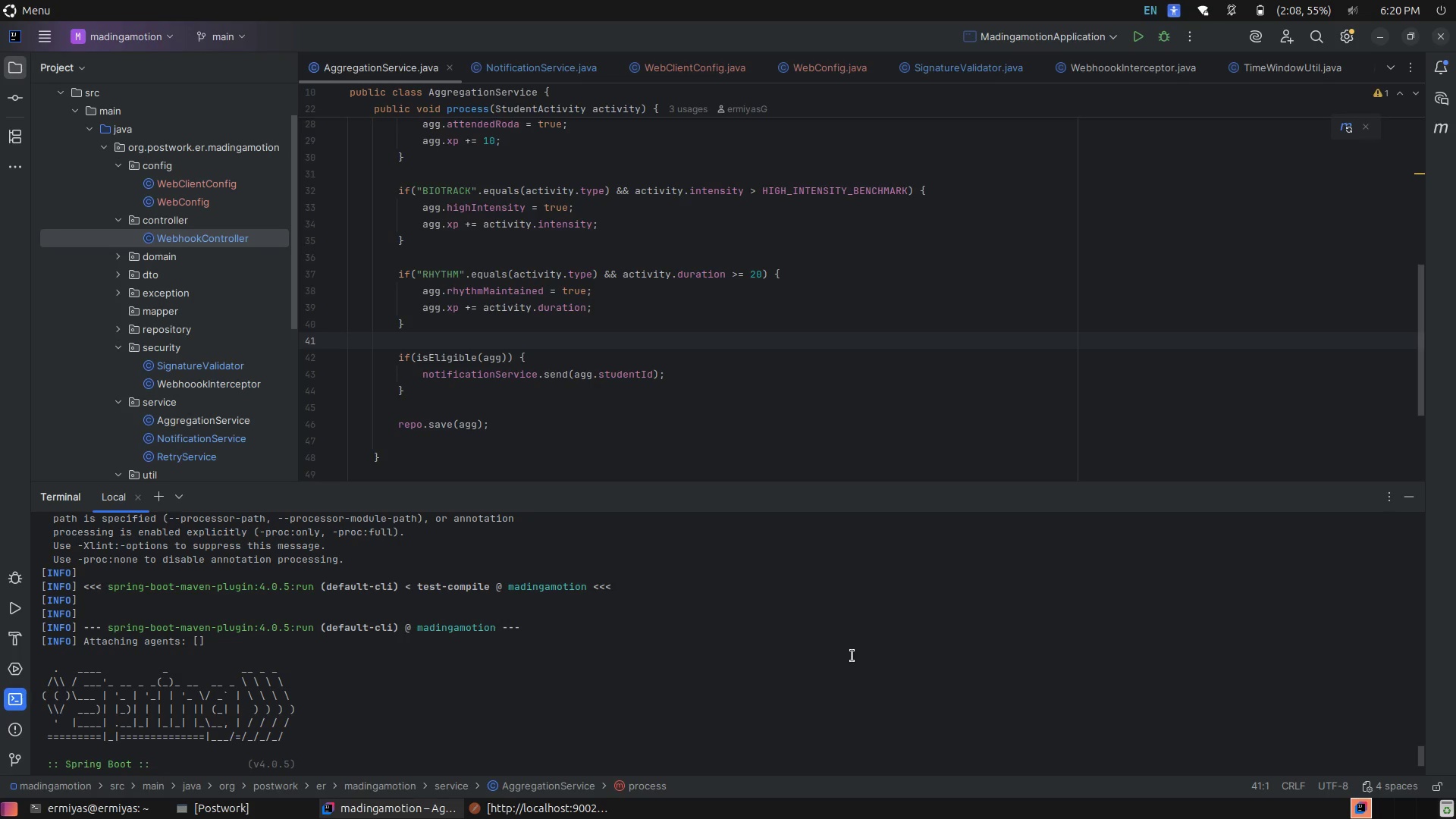 
scroll: coordinate [801, 615], scroll_direction: down, amount: 17.0
 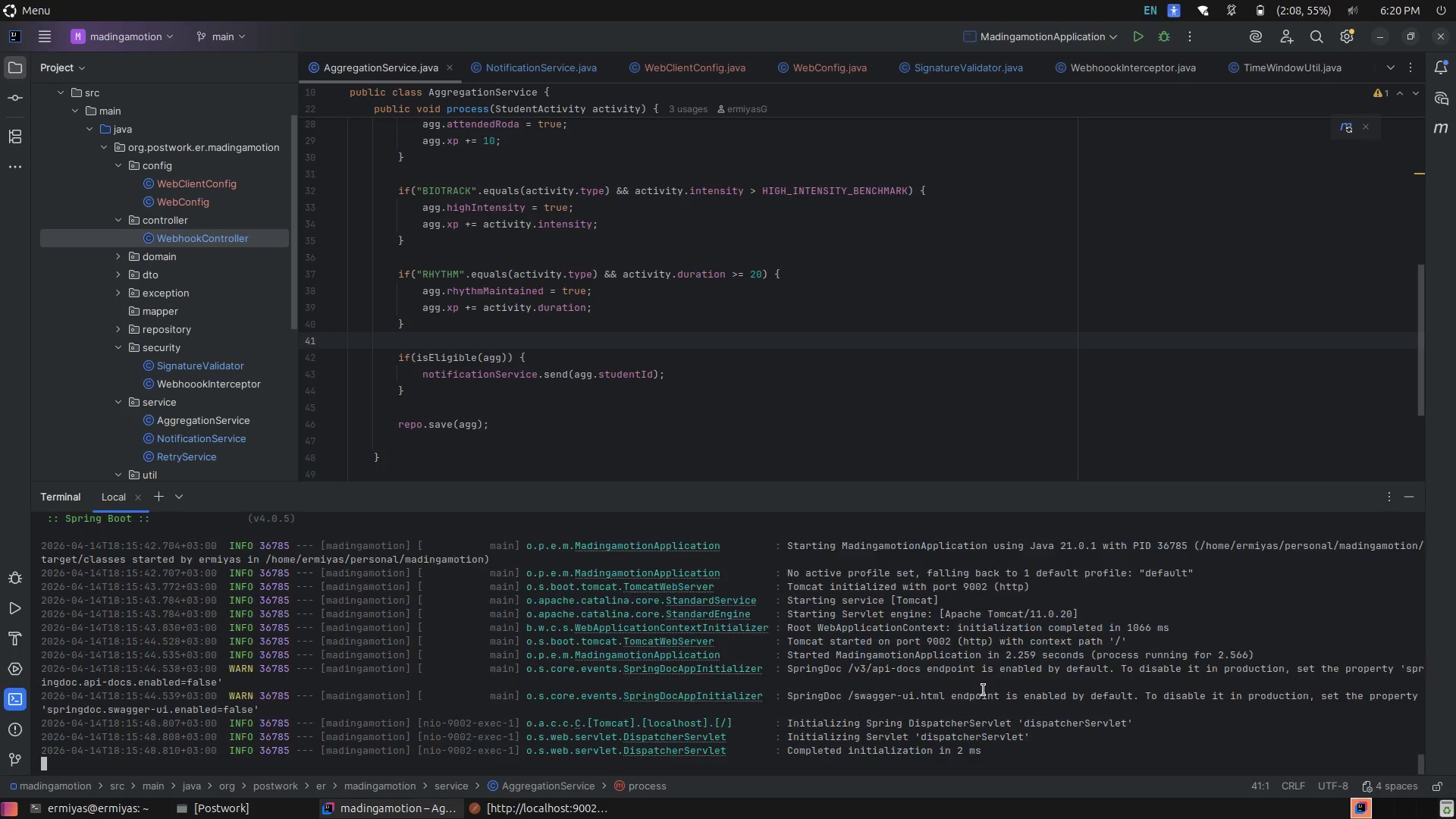 
scroll: coordinate [984, 688], scroll_direction: none, amount: 0.0
 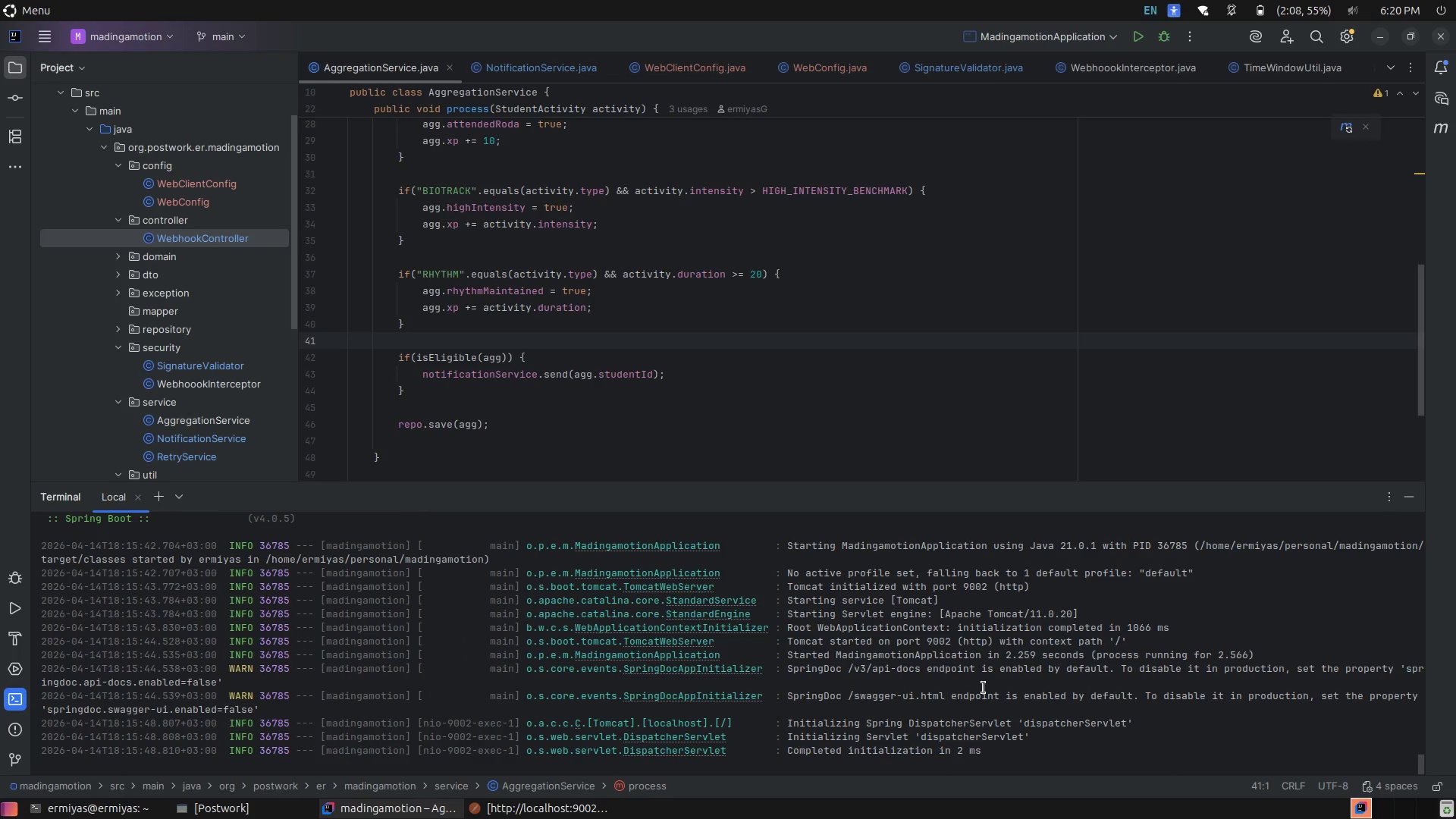 
scroll: coordinate [952, 696], scroll_direction: down, amount: 9.0
 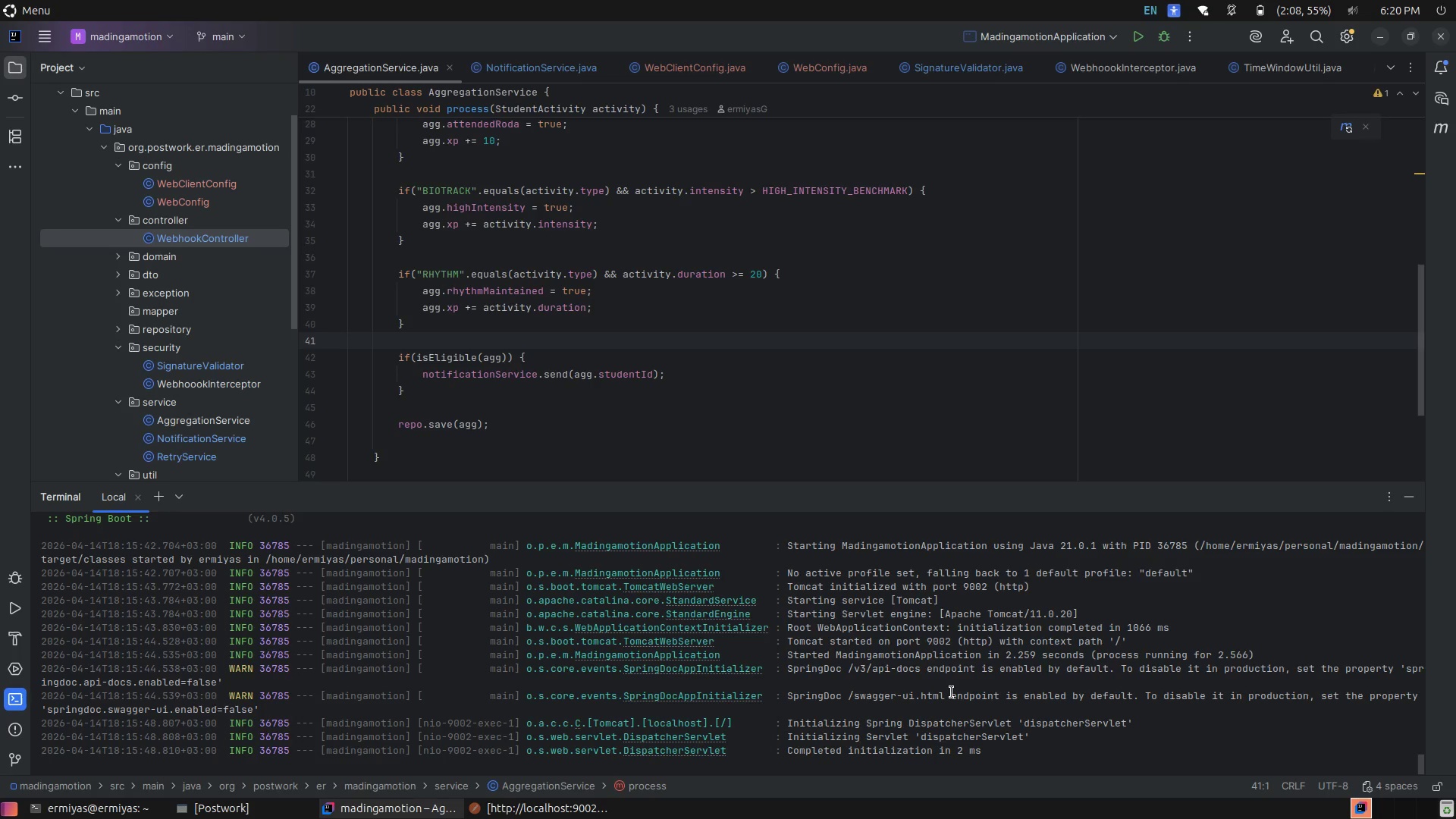 
wait(6.5)
 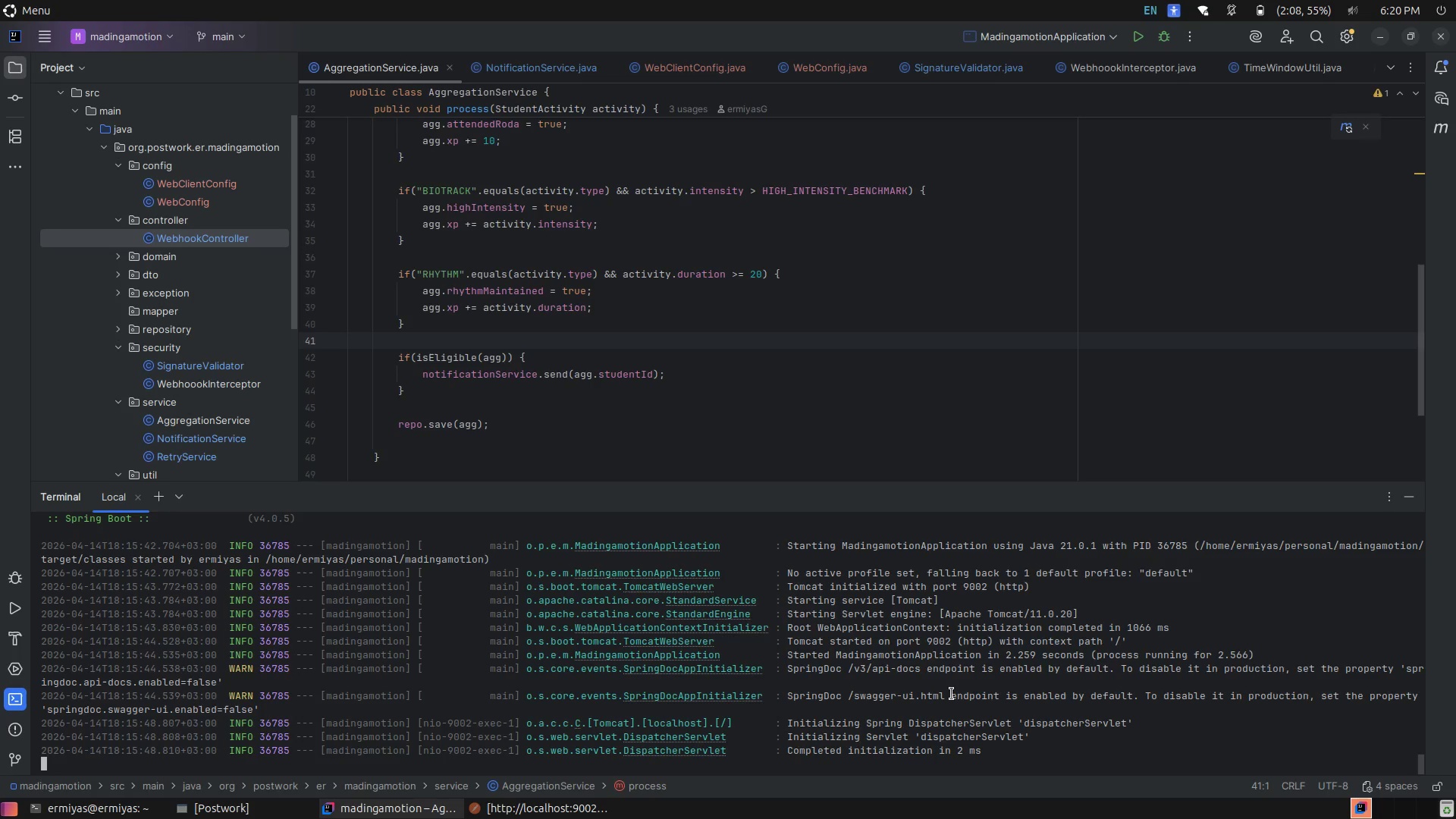 
scroll: coordinate [737, 698], scroll_direction: down, amount: 1.0
 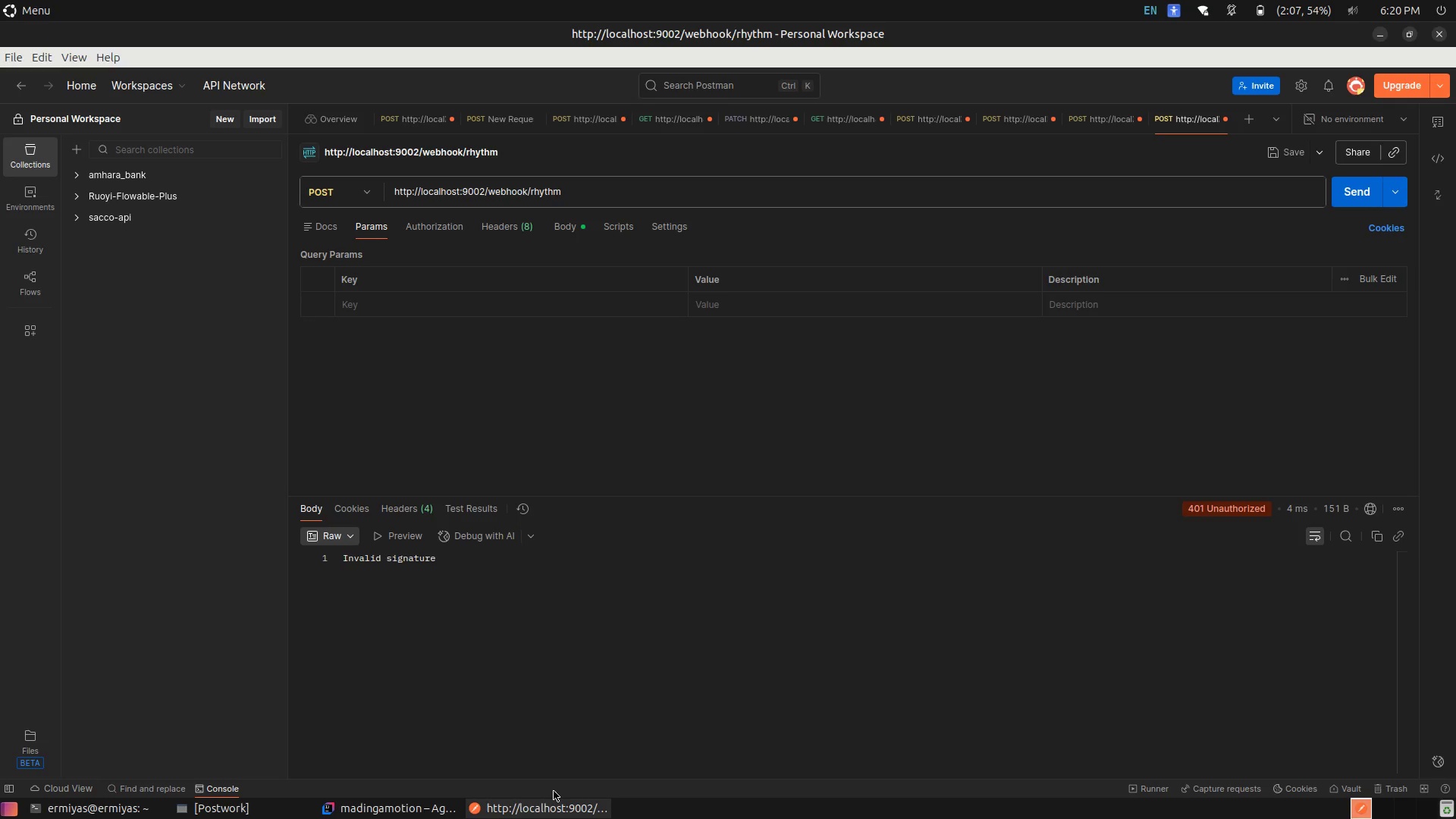 
wait(16.05)
 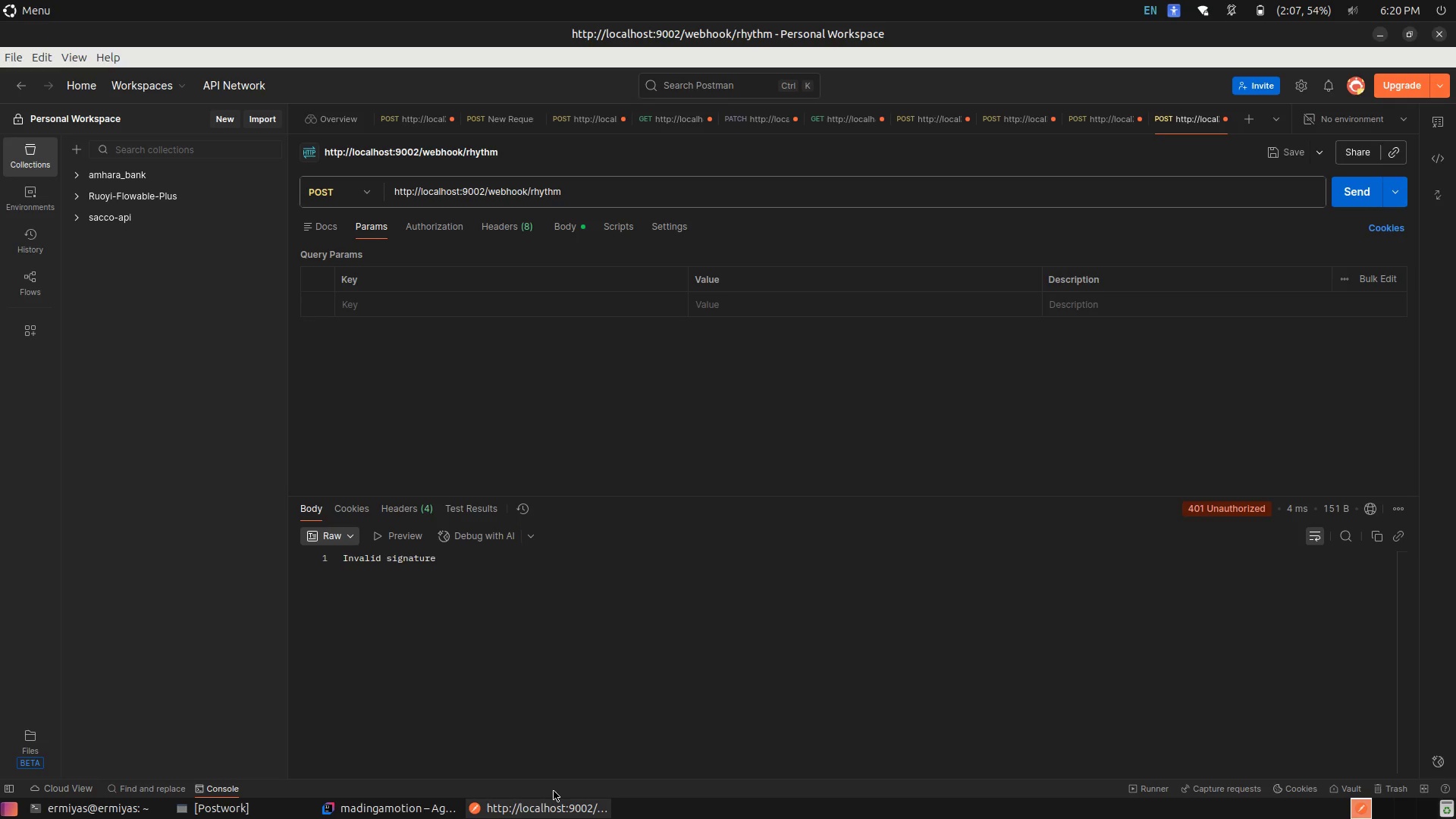 
left_click([801, 670])
 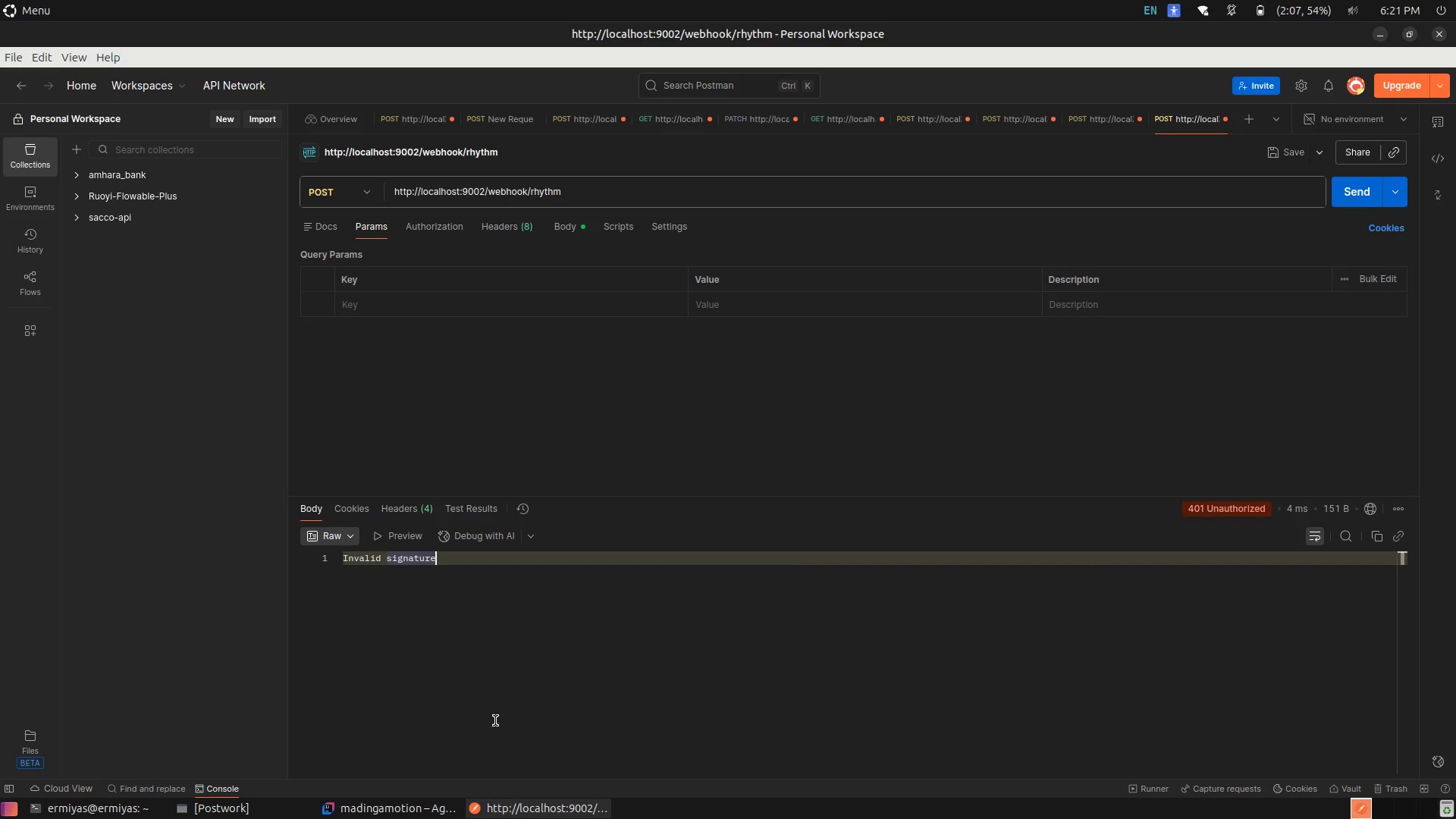 
left_click([393, 818])
 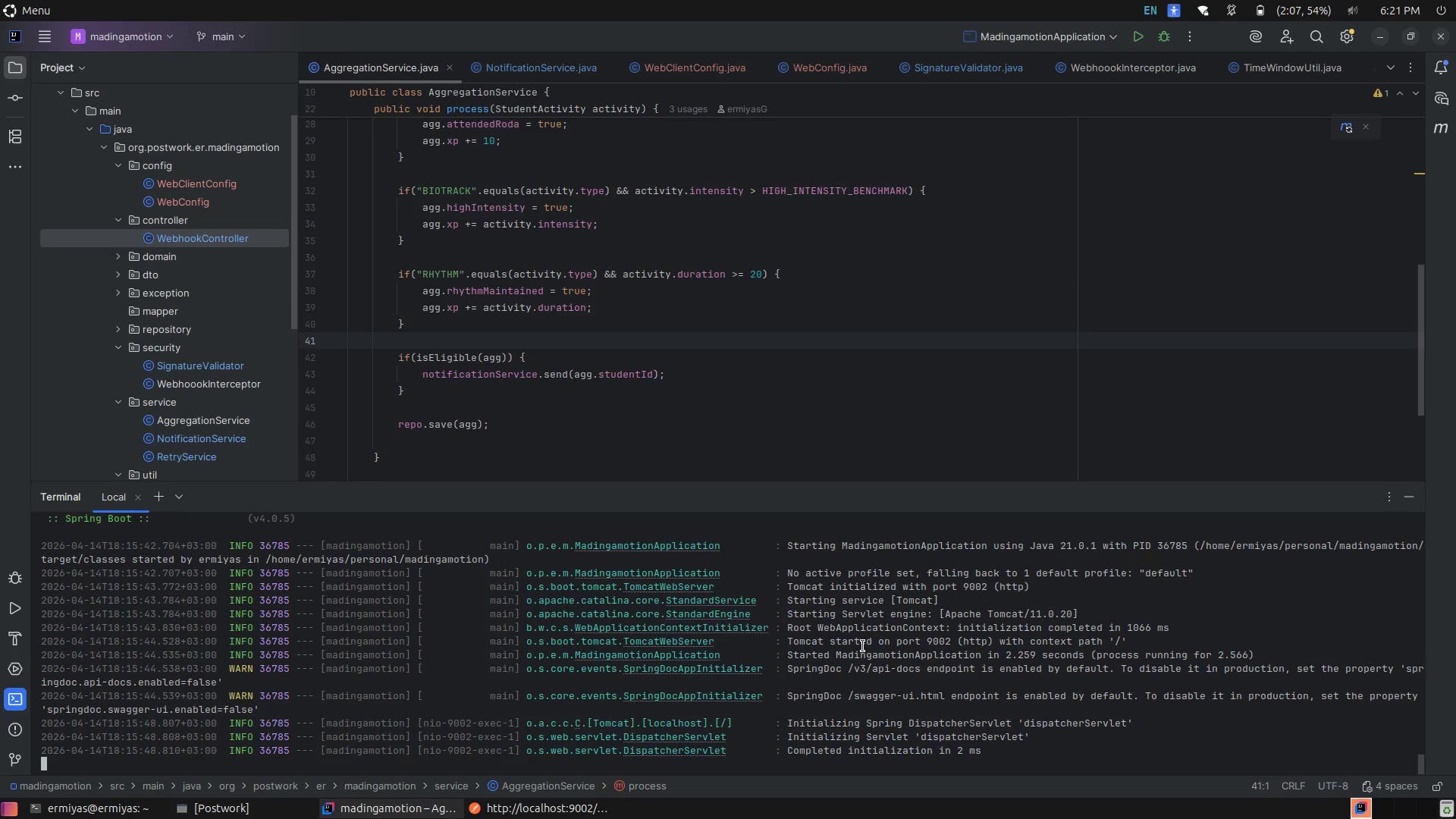 
scroll: coordinate [863, 646], scroll_direction: up, amount: 3.0
 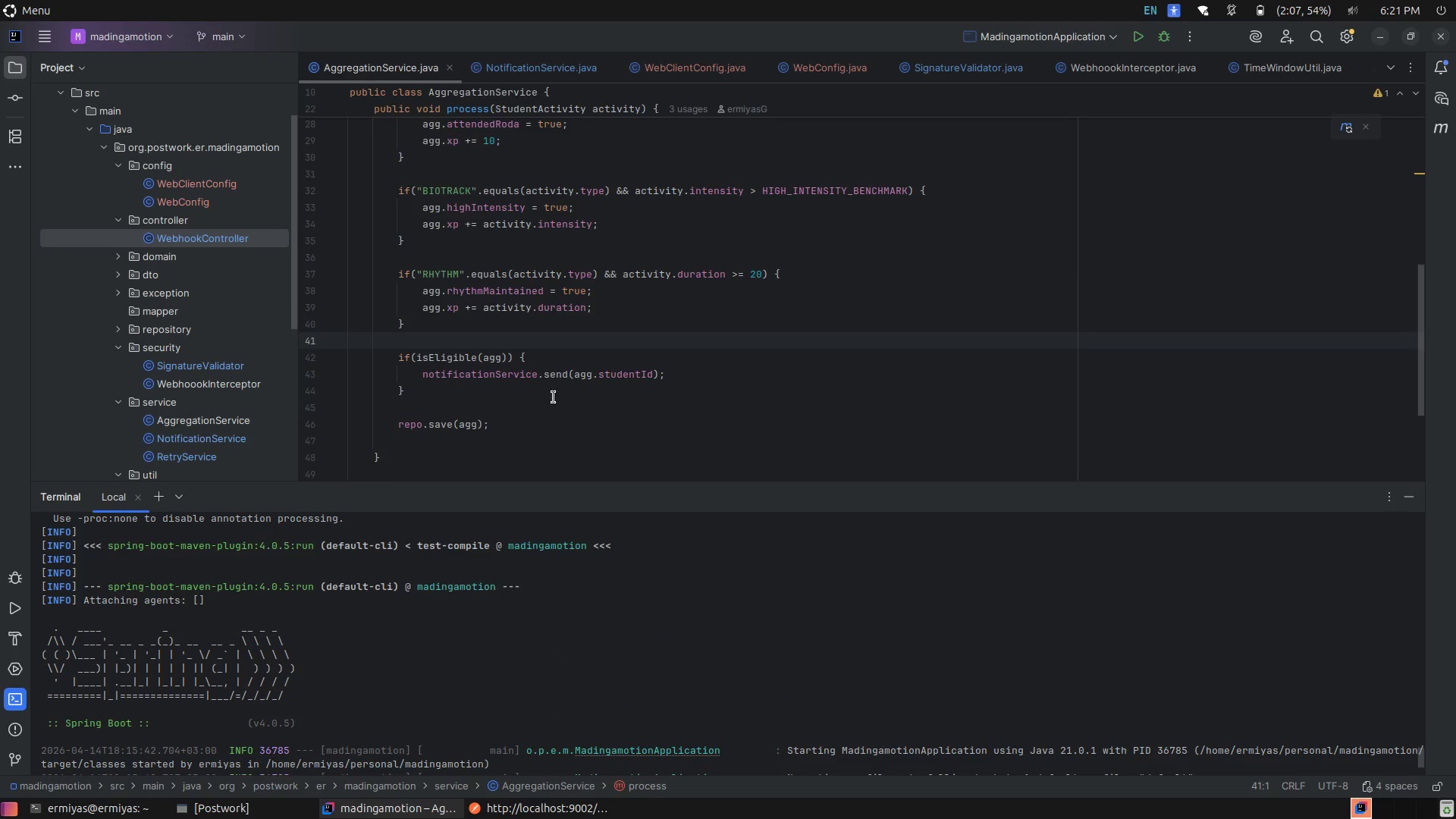 
left_click([551, 397])
 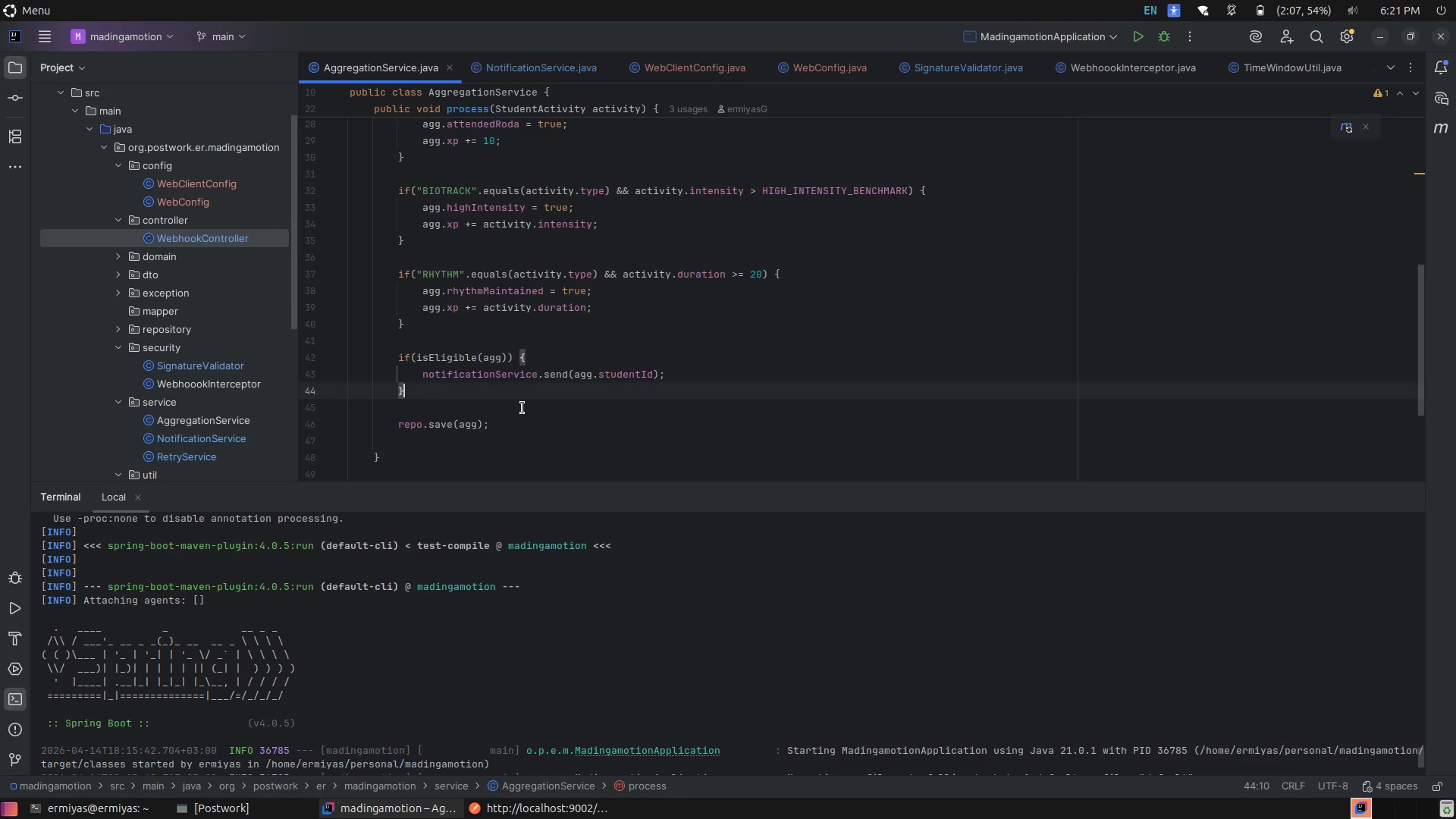 
left_click([522, 408])
 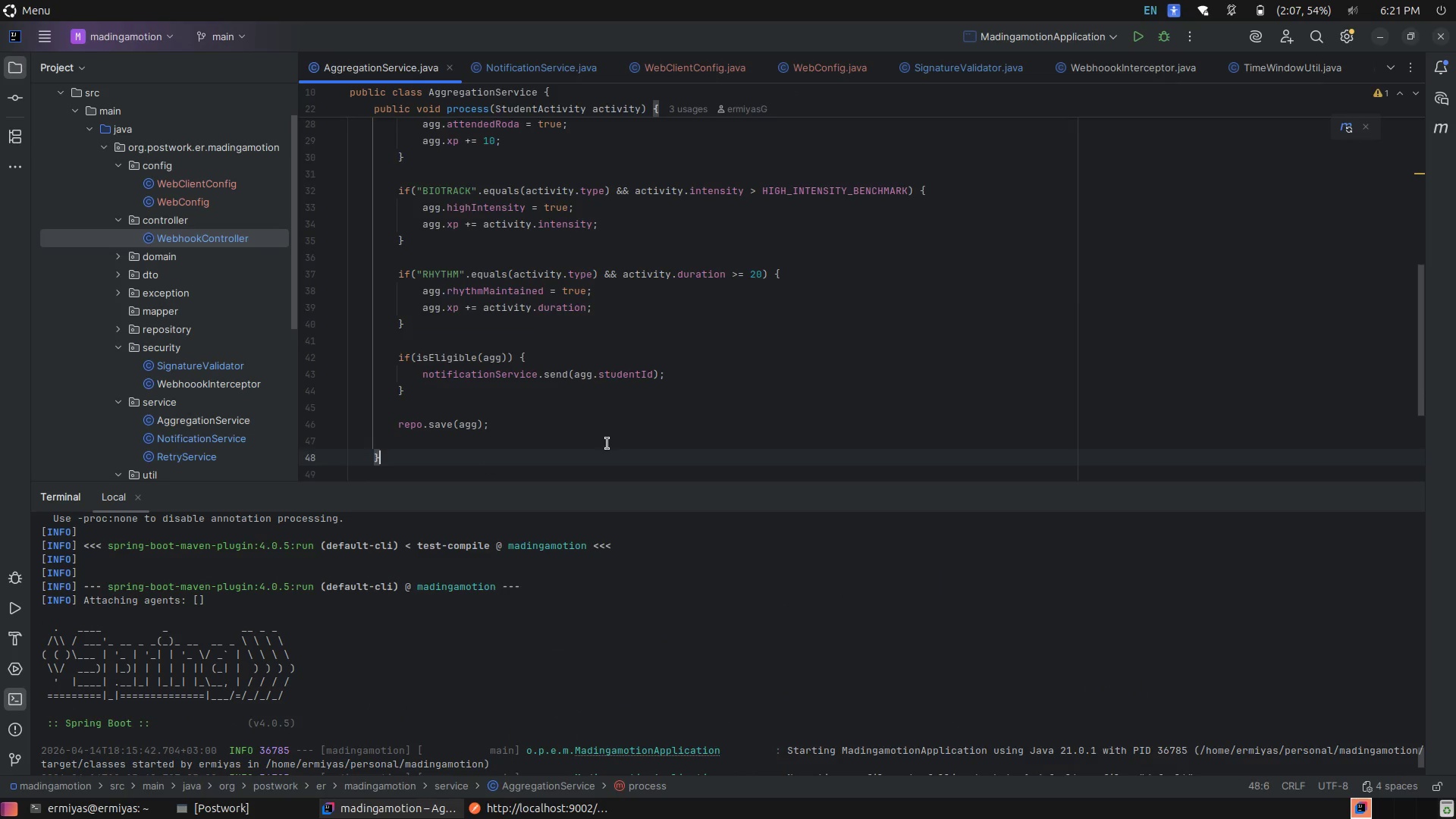 
scroll: coordinate [642, 441], scroll_direction: up, amount: 5.0
 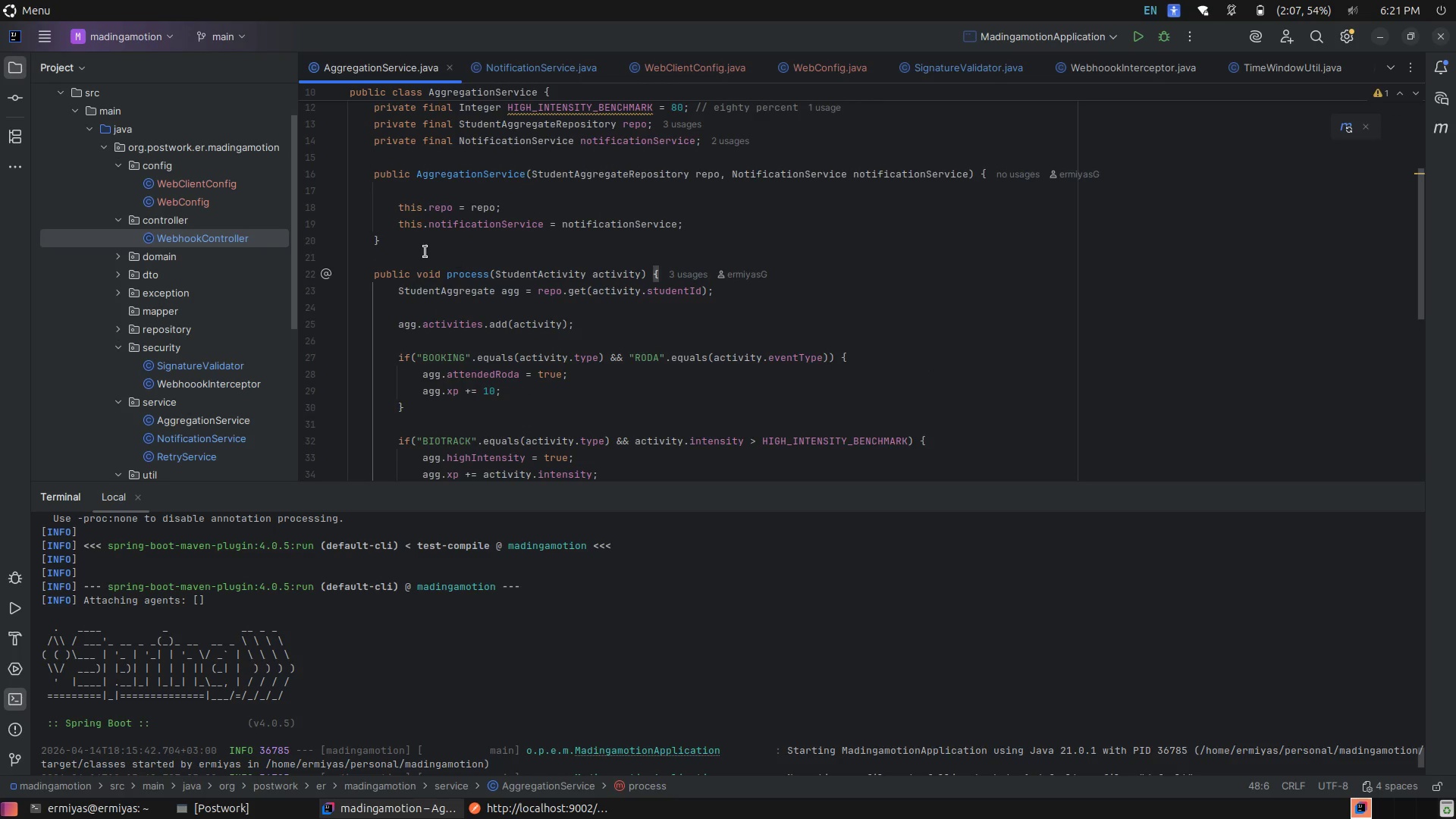 
left_click([425, 252])
 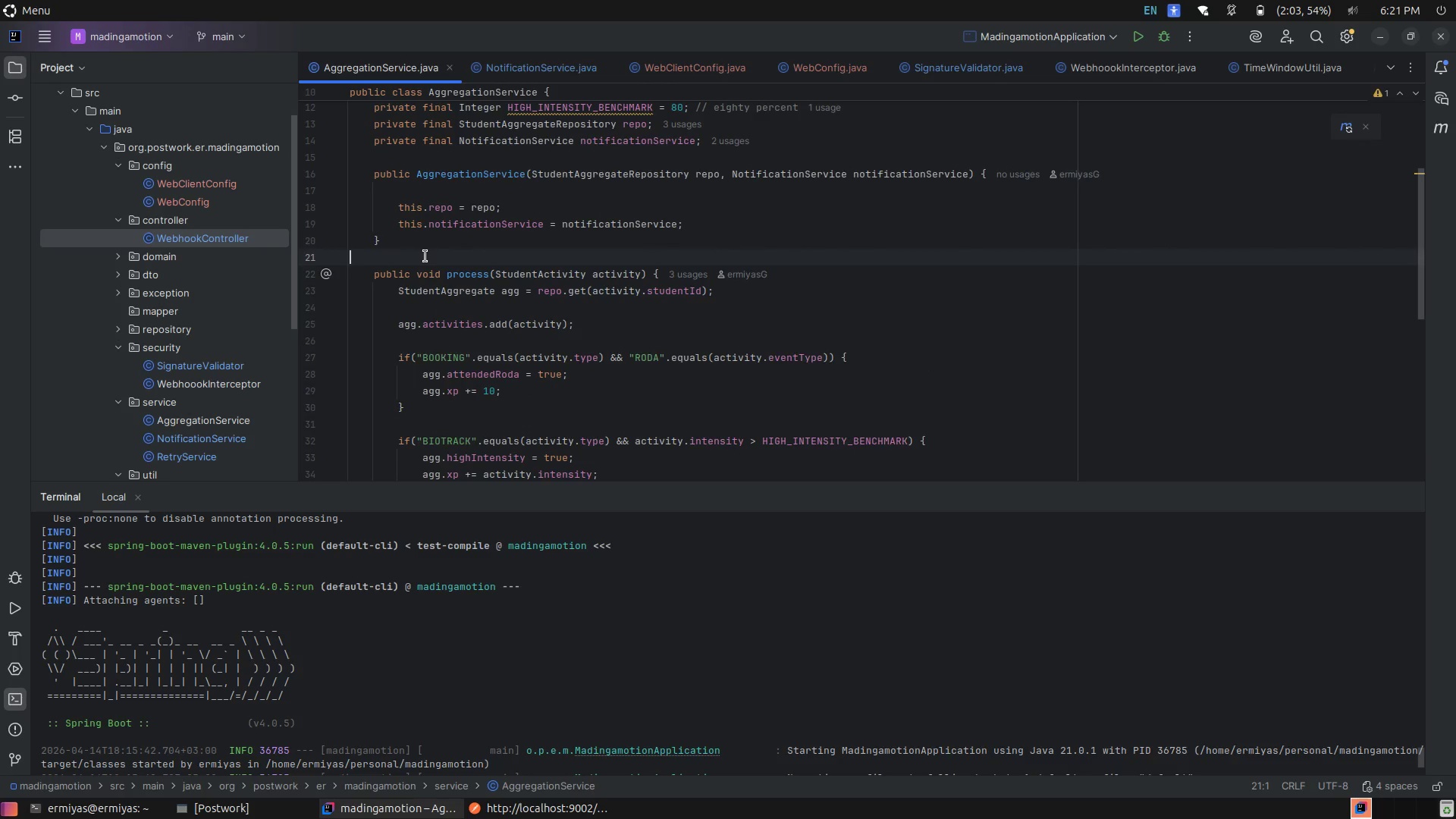 
wait(12.98)
 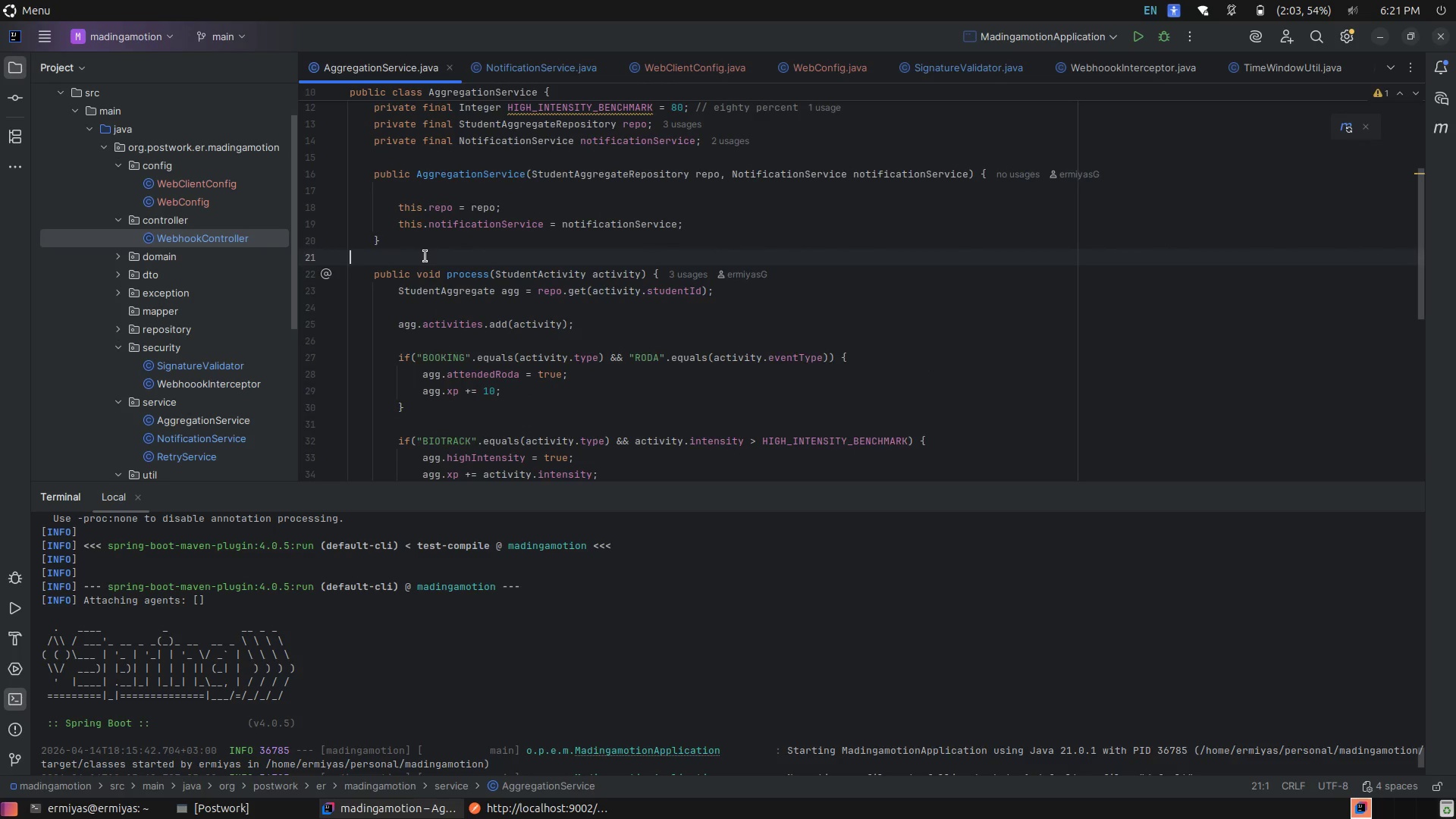 
scroll: coordinate [610, 660], scroll_direction: down, amount: 15.0
 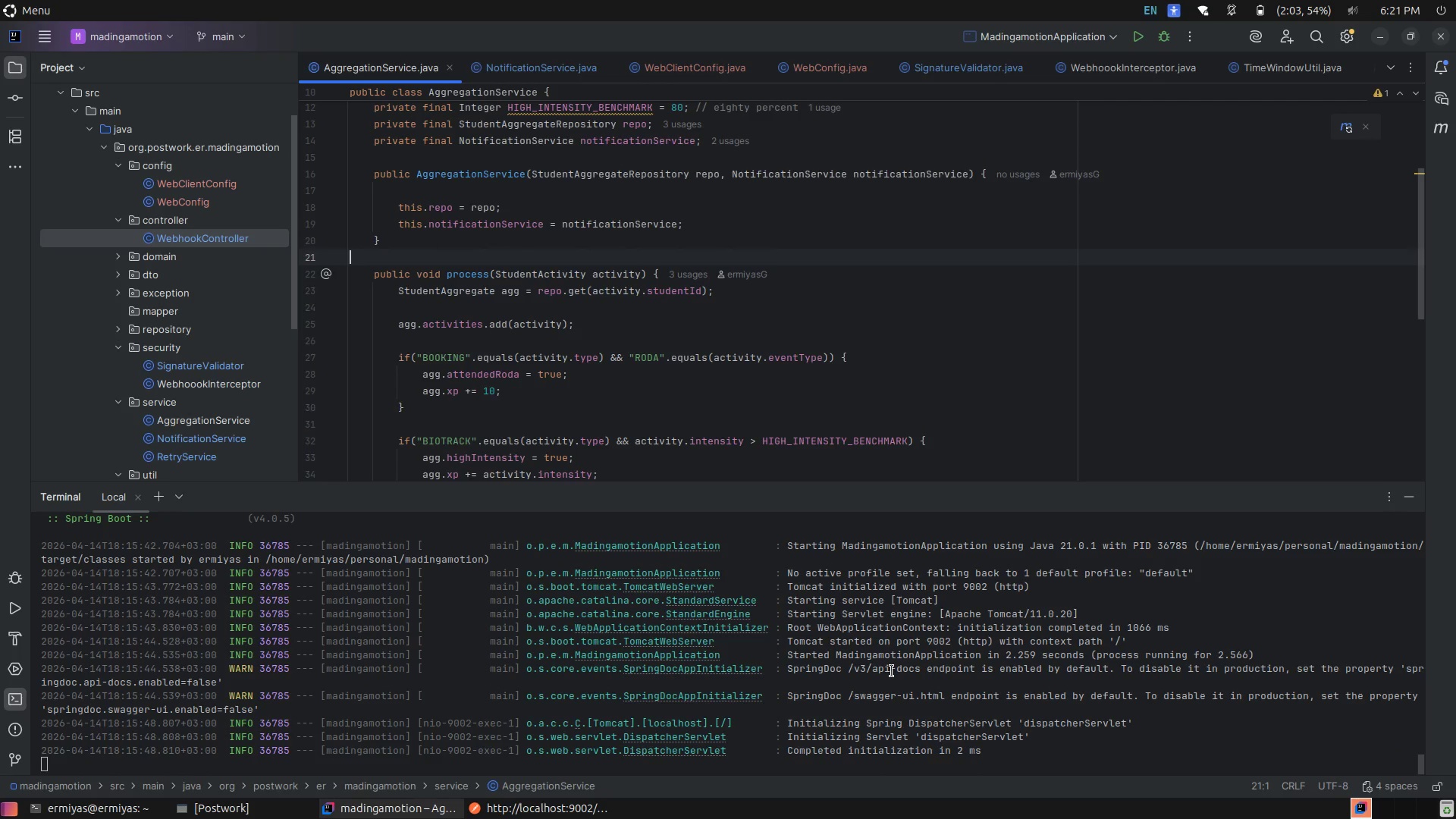 
left_click([892, 671])
 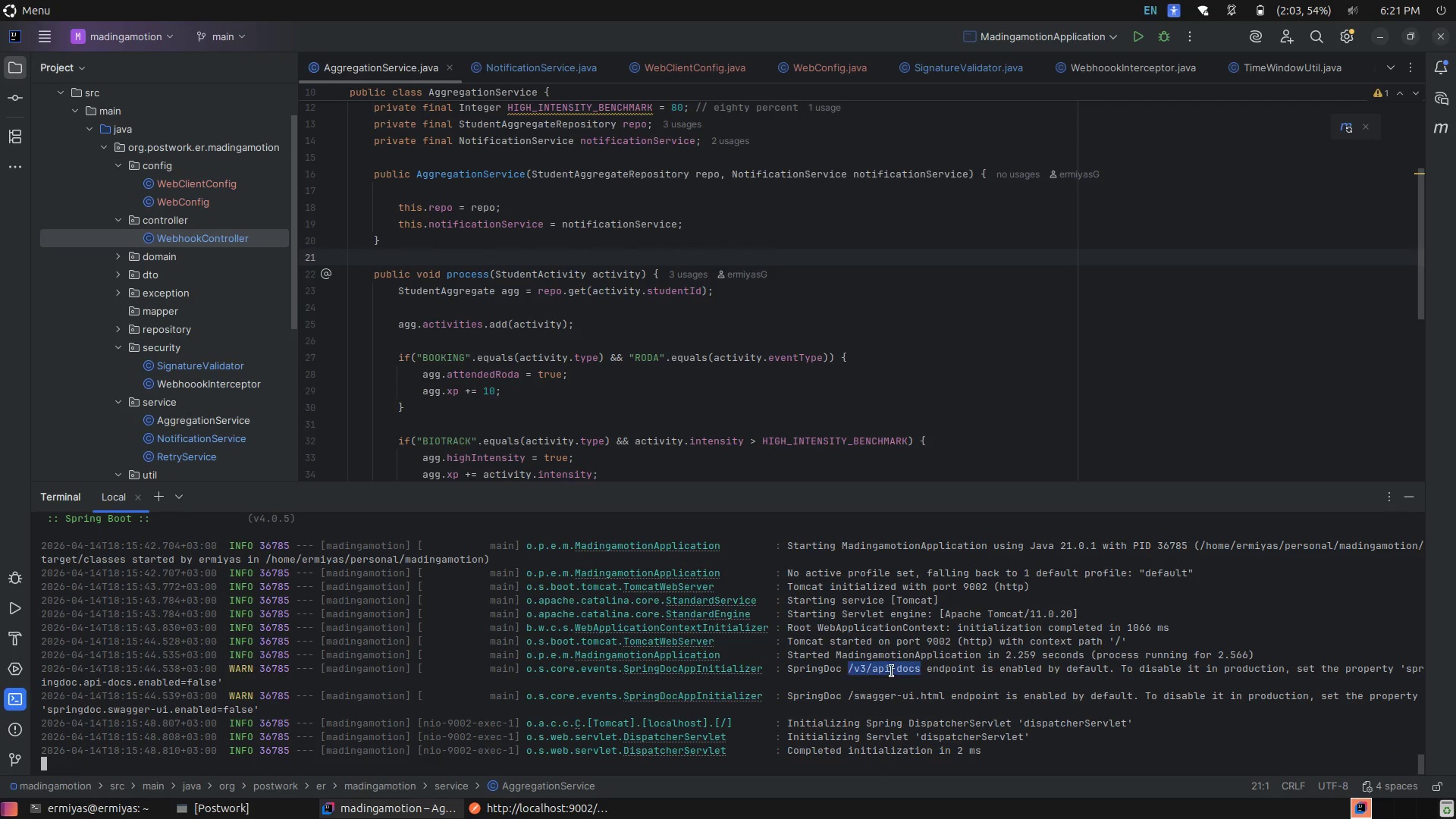 
left_click([892, 671])
 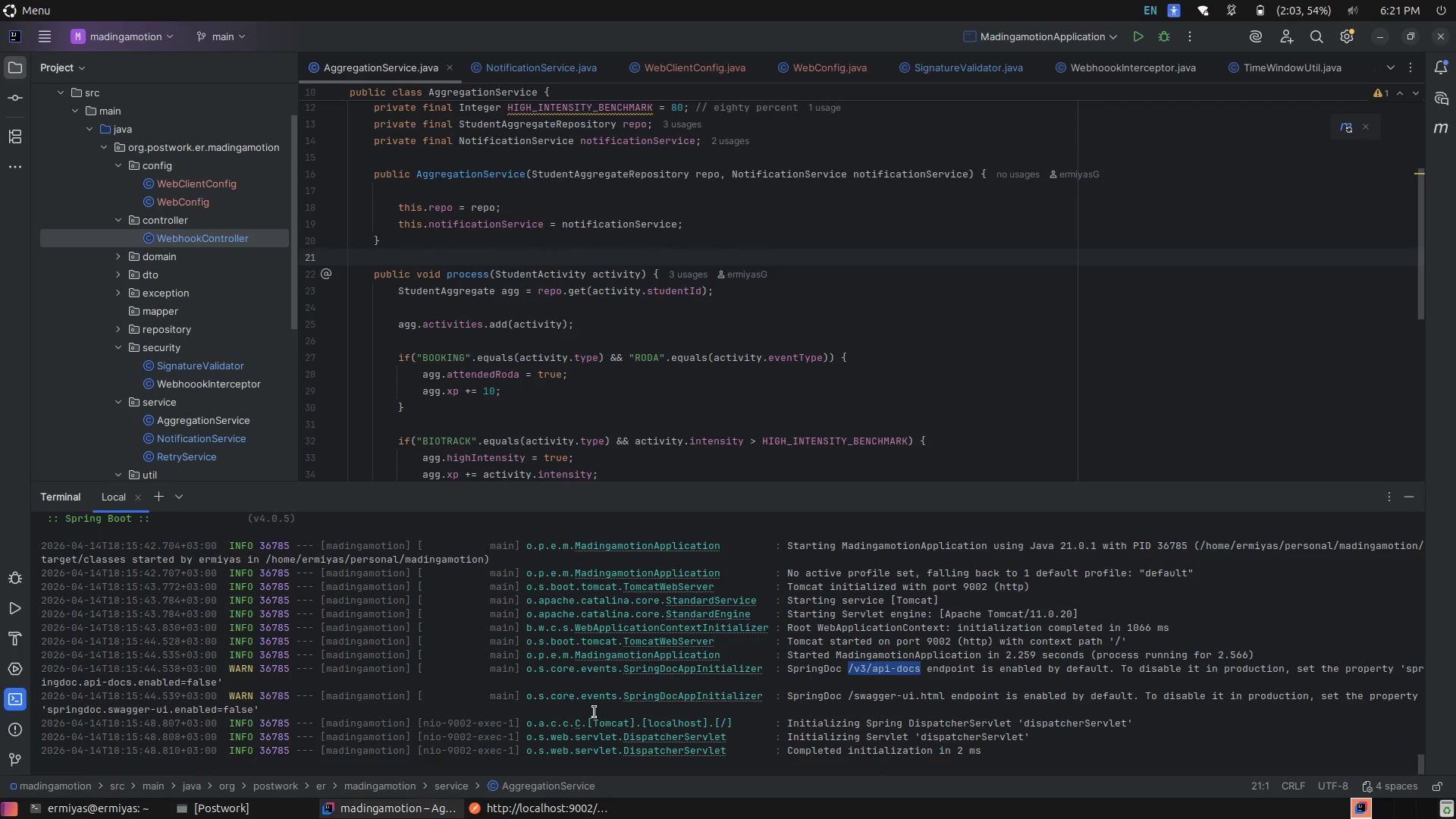 
double_click([884, 636])
 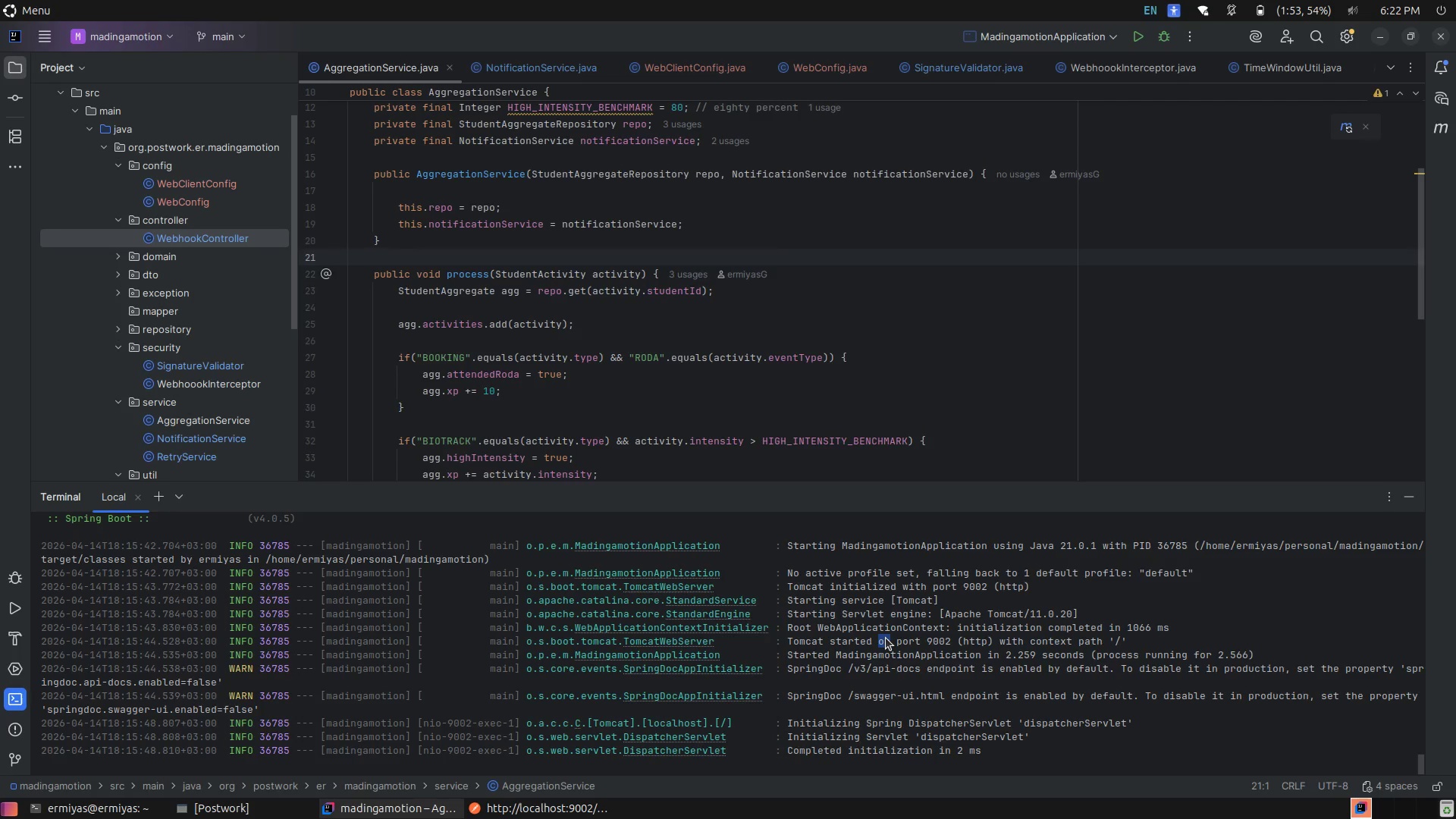 
wait(47.2)
 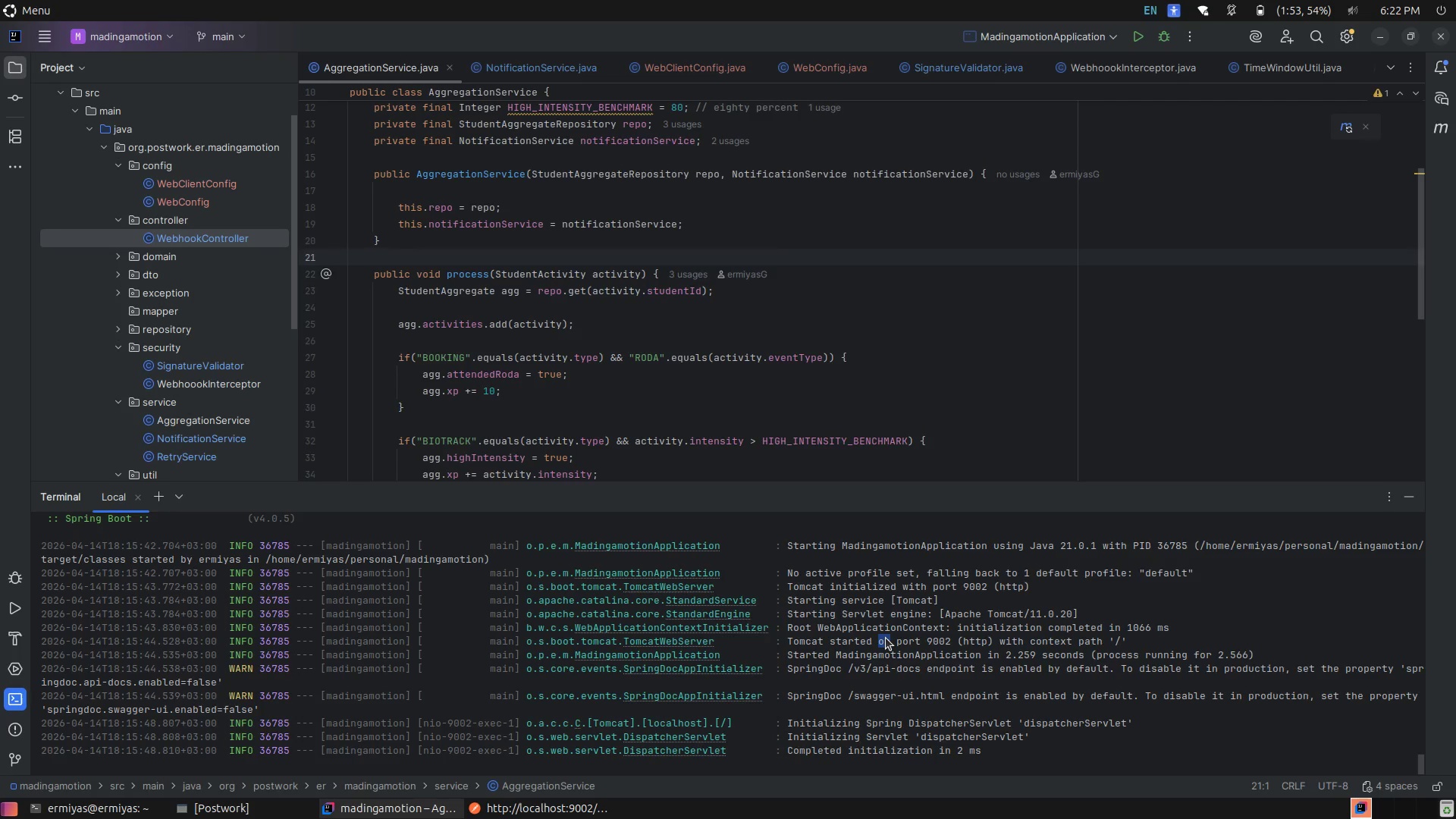 
left_click([502, 818])
 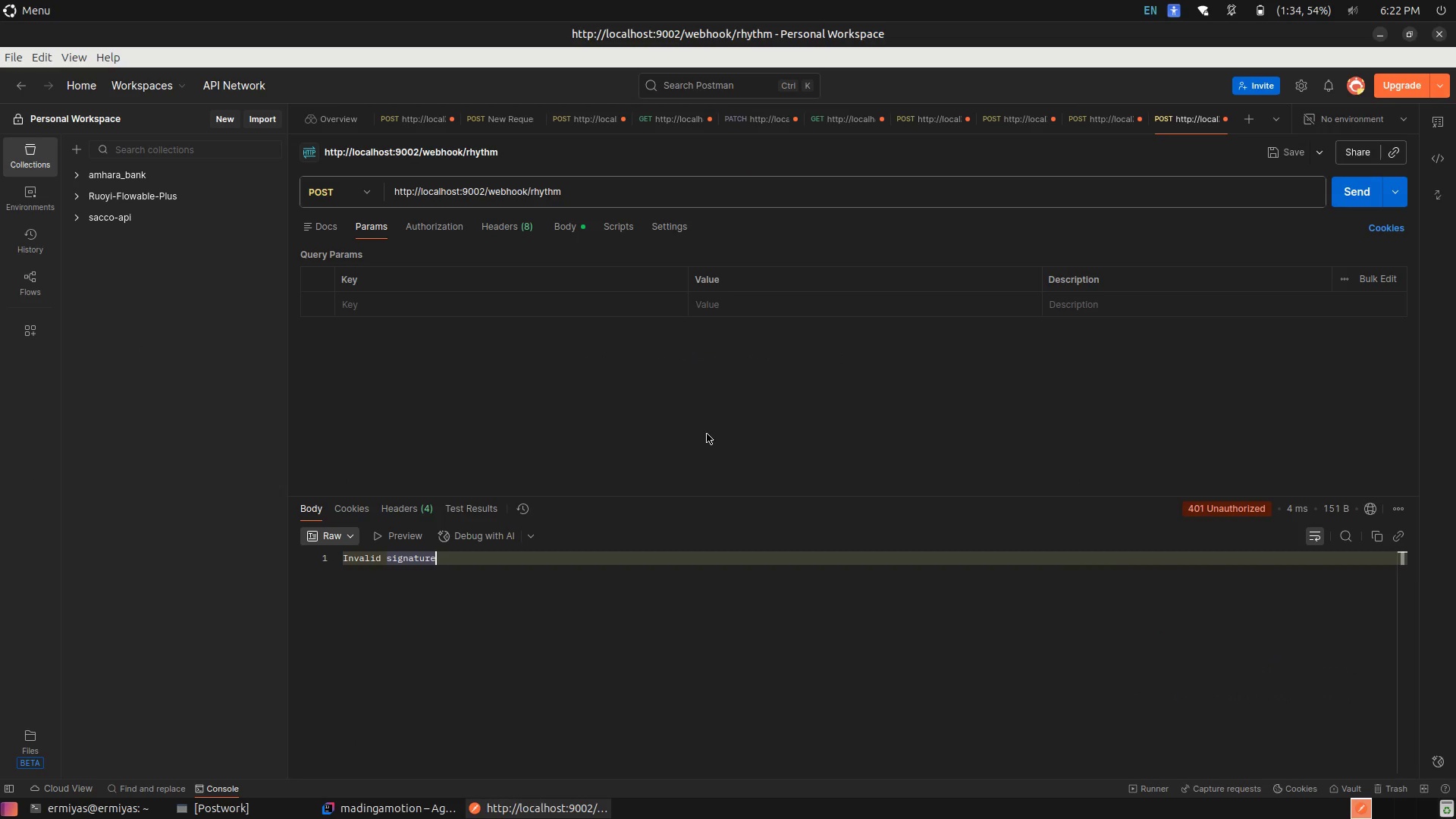 
left_click([707, 434])
 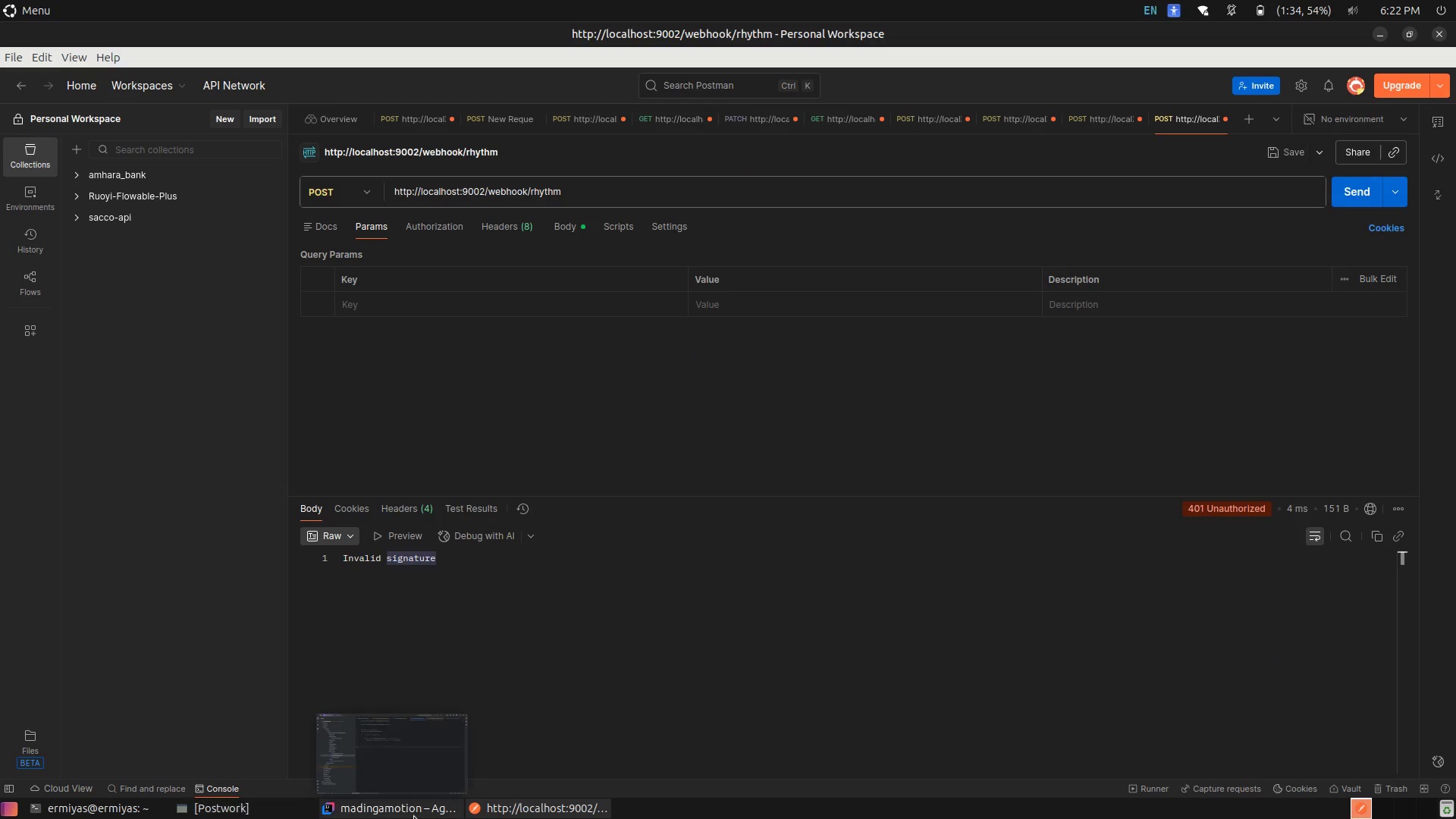 
left_click([414, 816])
 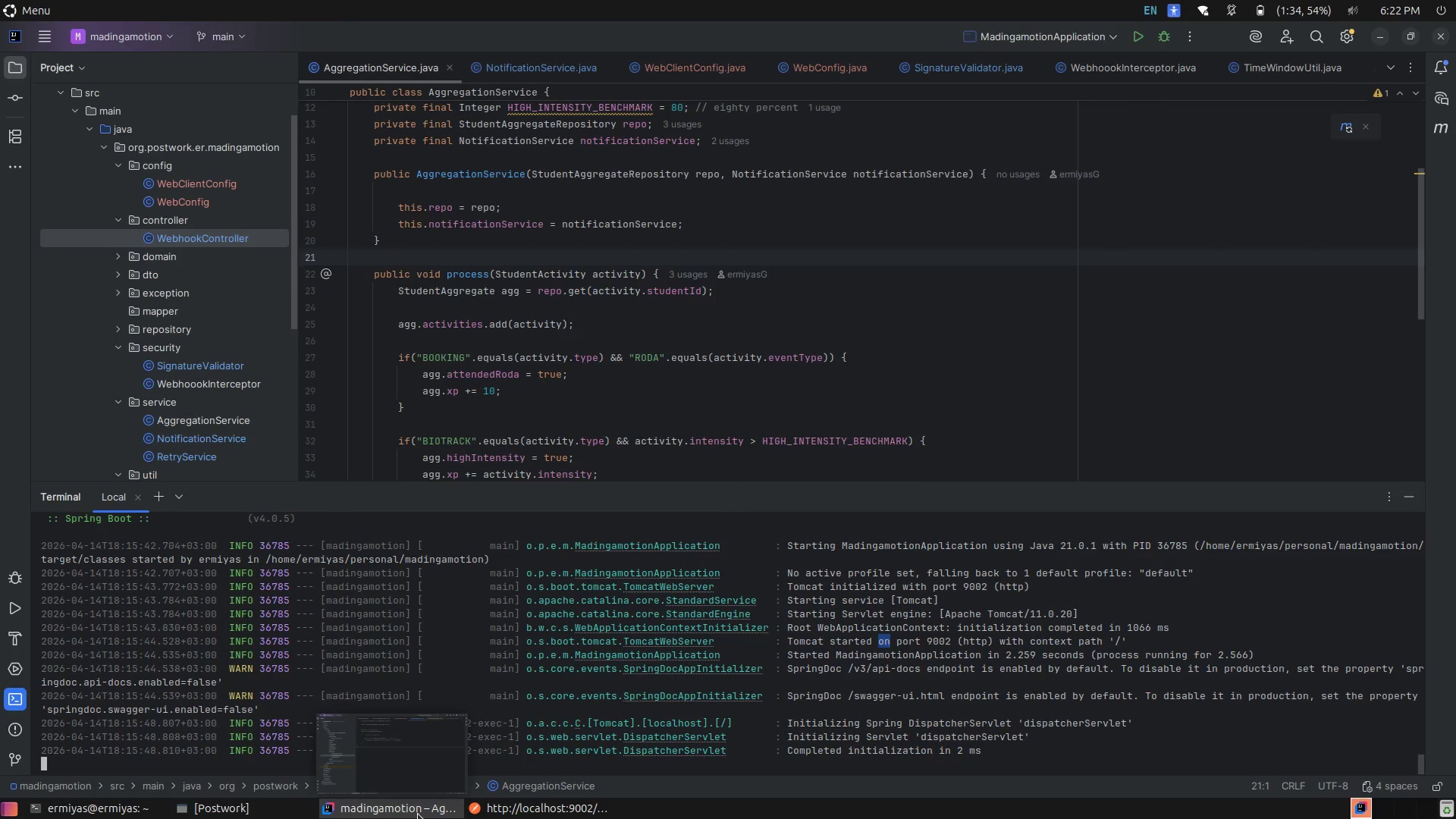 
mouse_move([427, 794])
 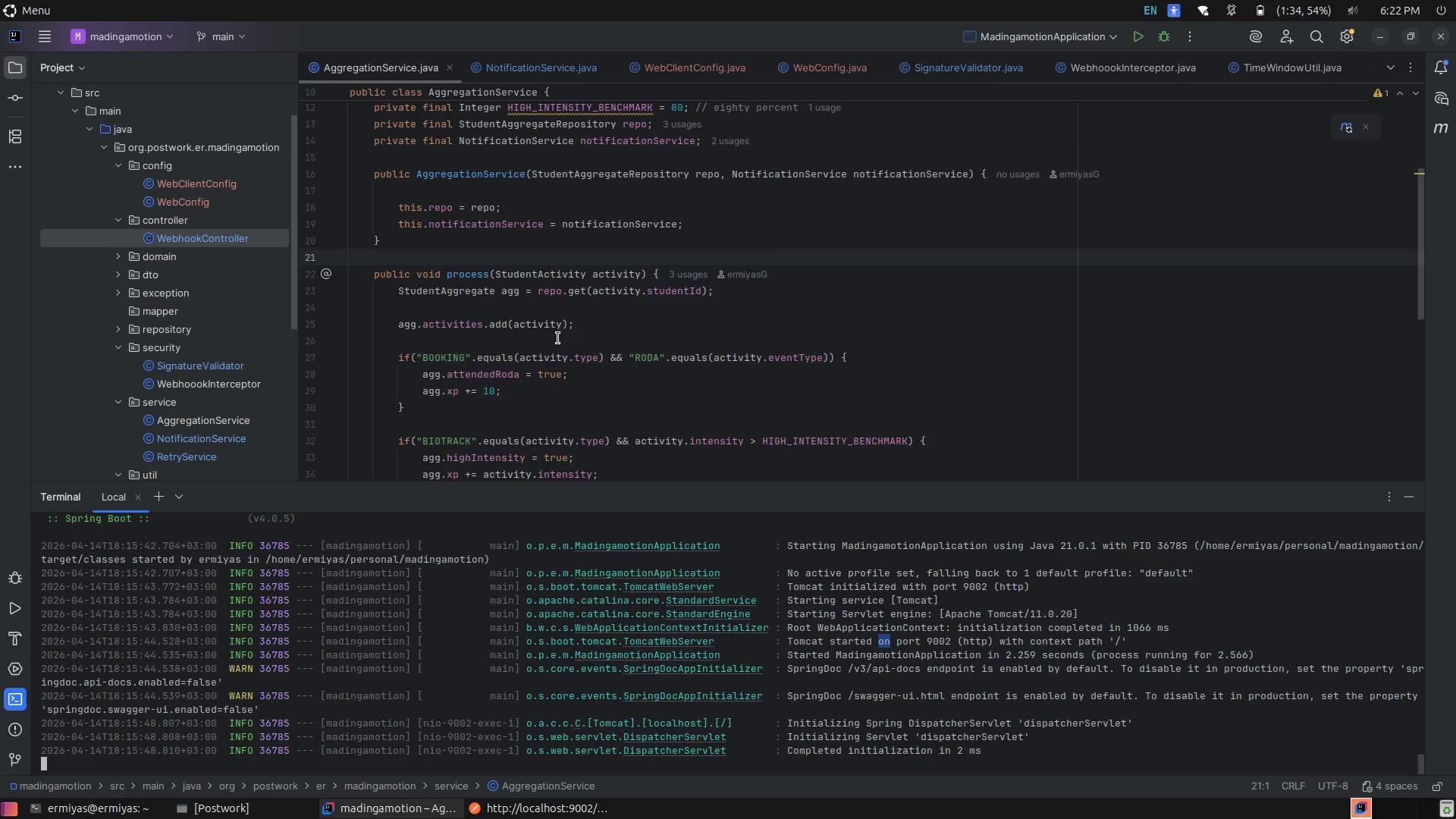 
scroll: coordinate [557, 334], scroll_direction: down, amount: 5.0
 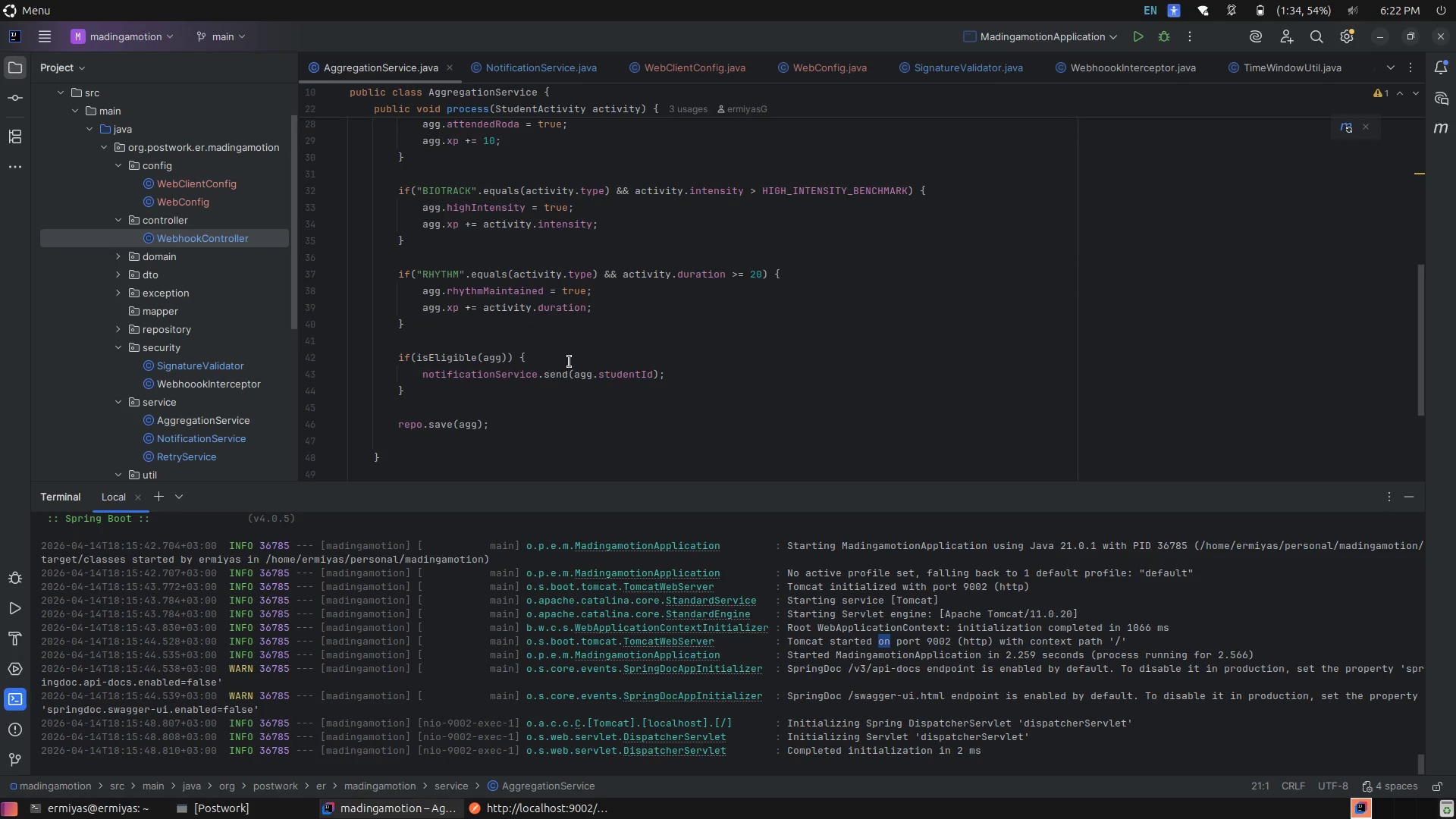 
mouse_move([571, 384])
 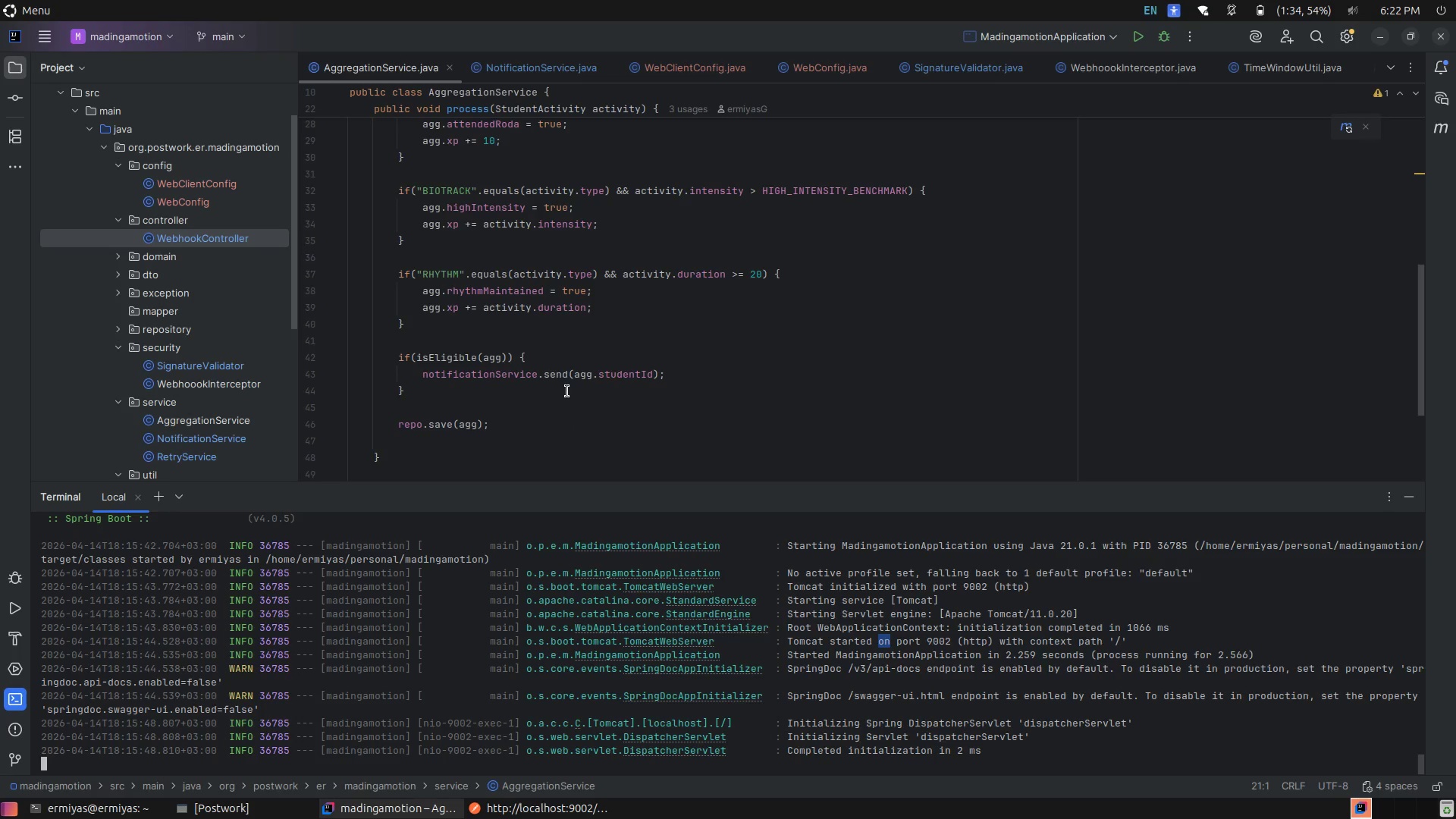 
wait(16.84)
 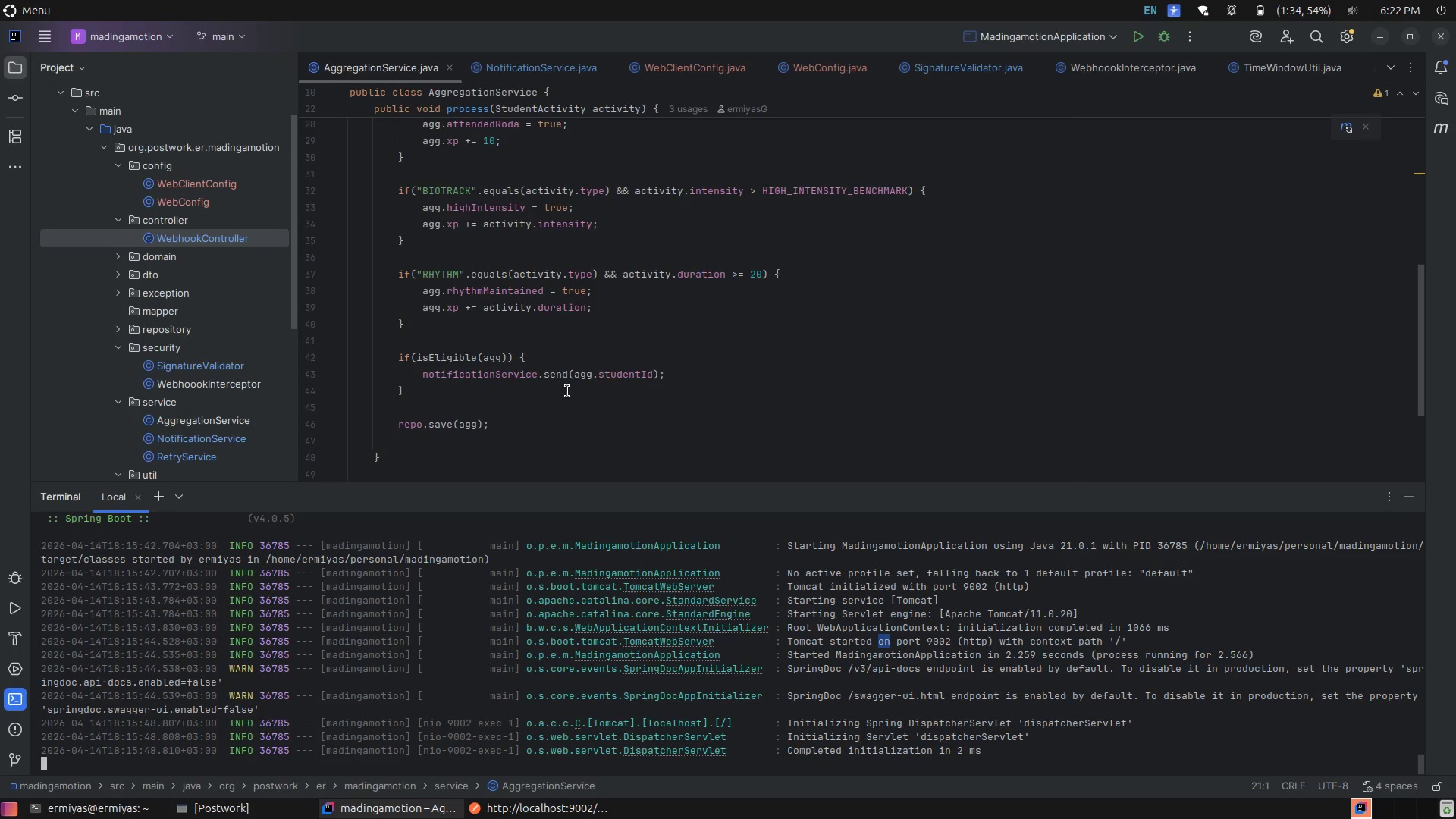 
left_click([673, 377])
 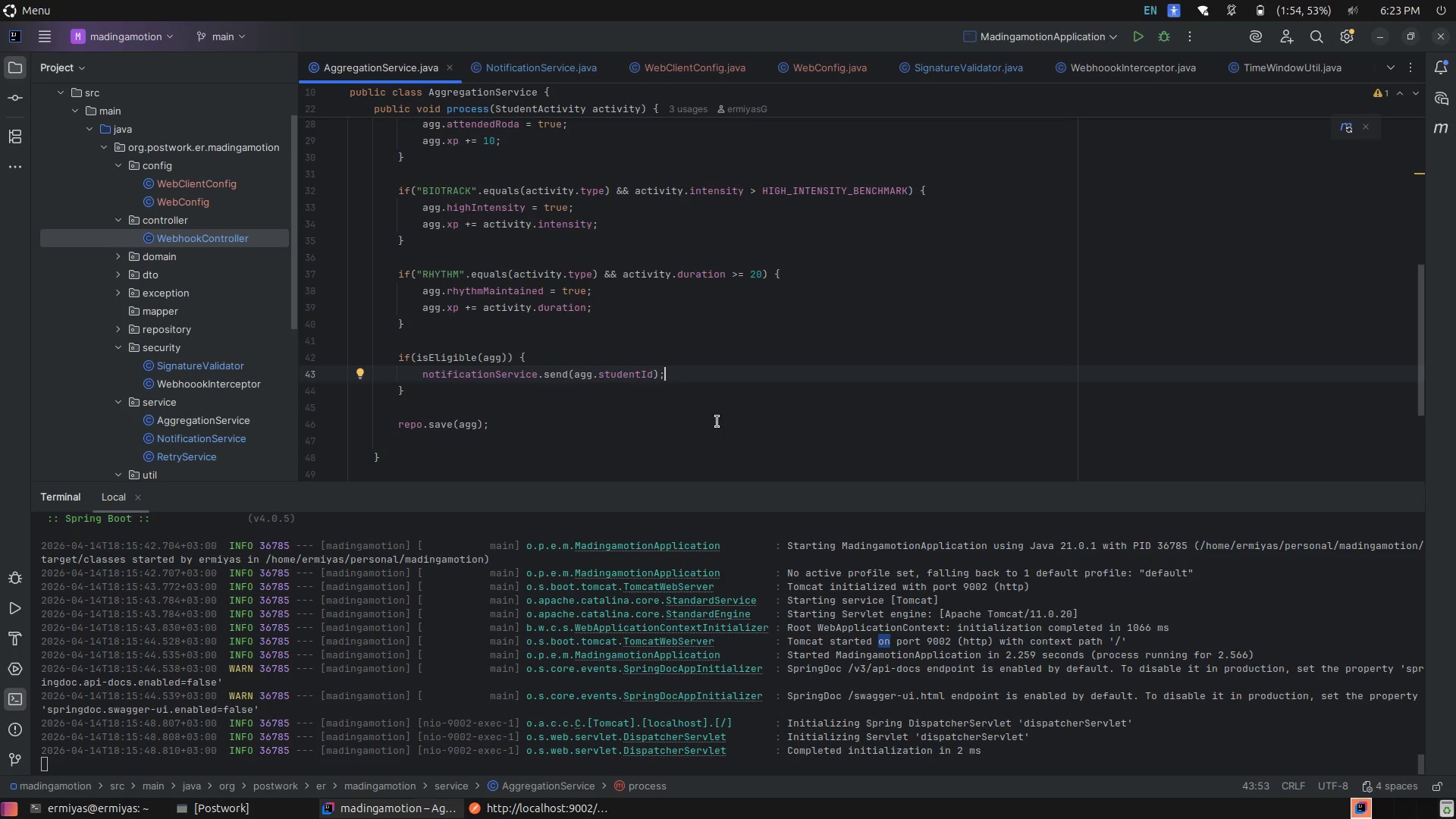 
wait(47.34)
 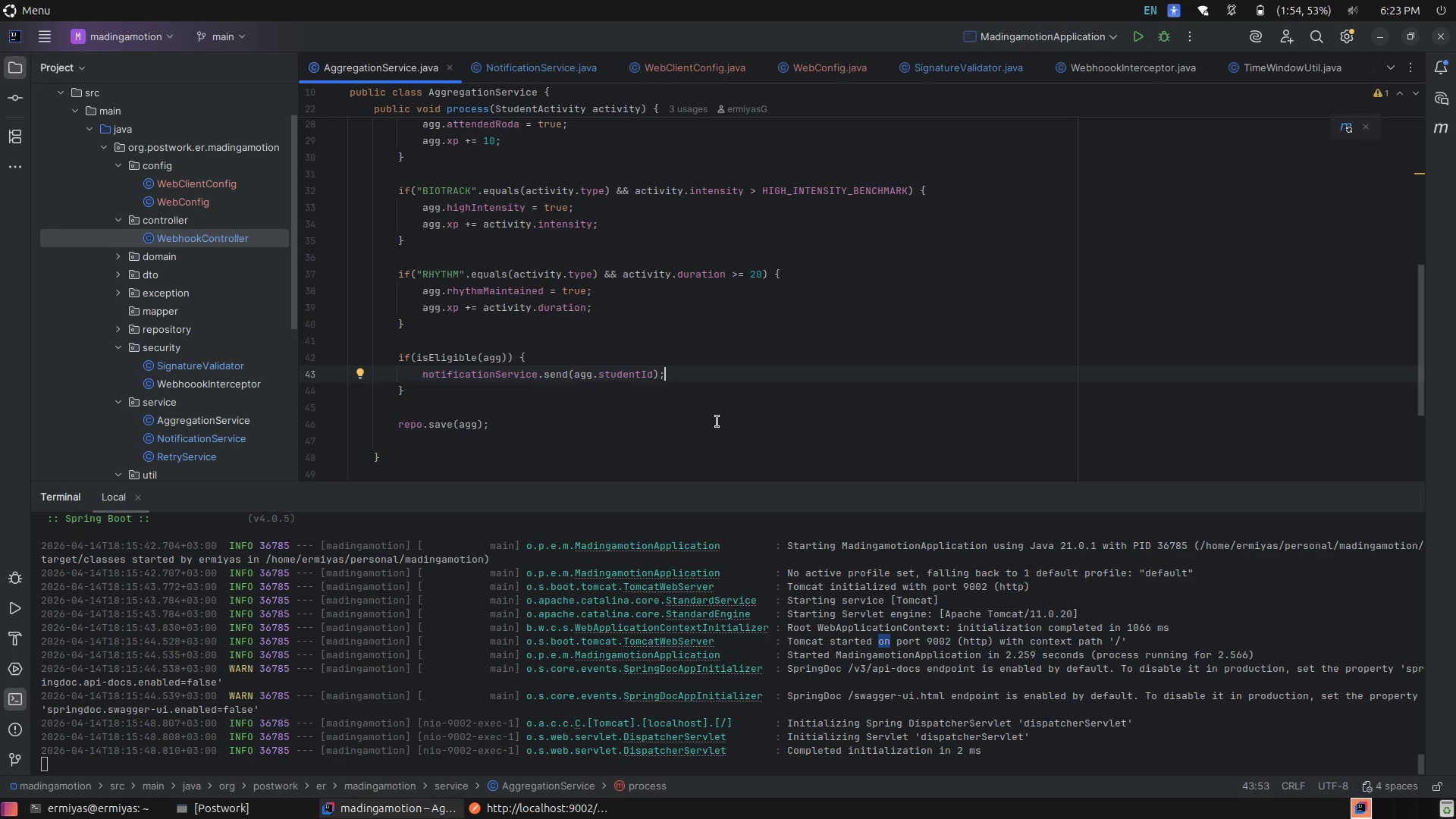 
scroll: coordinate [667, 260], scroll_direction: up, amount: 13.0
 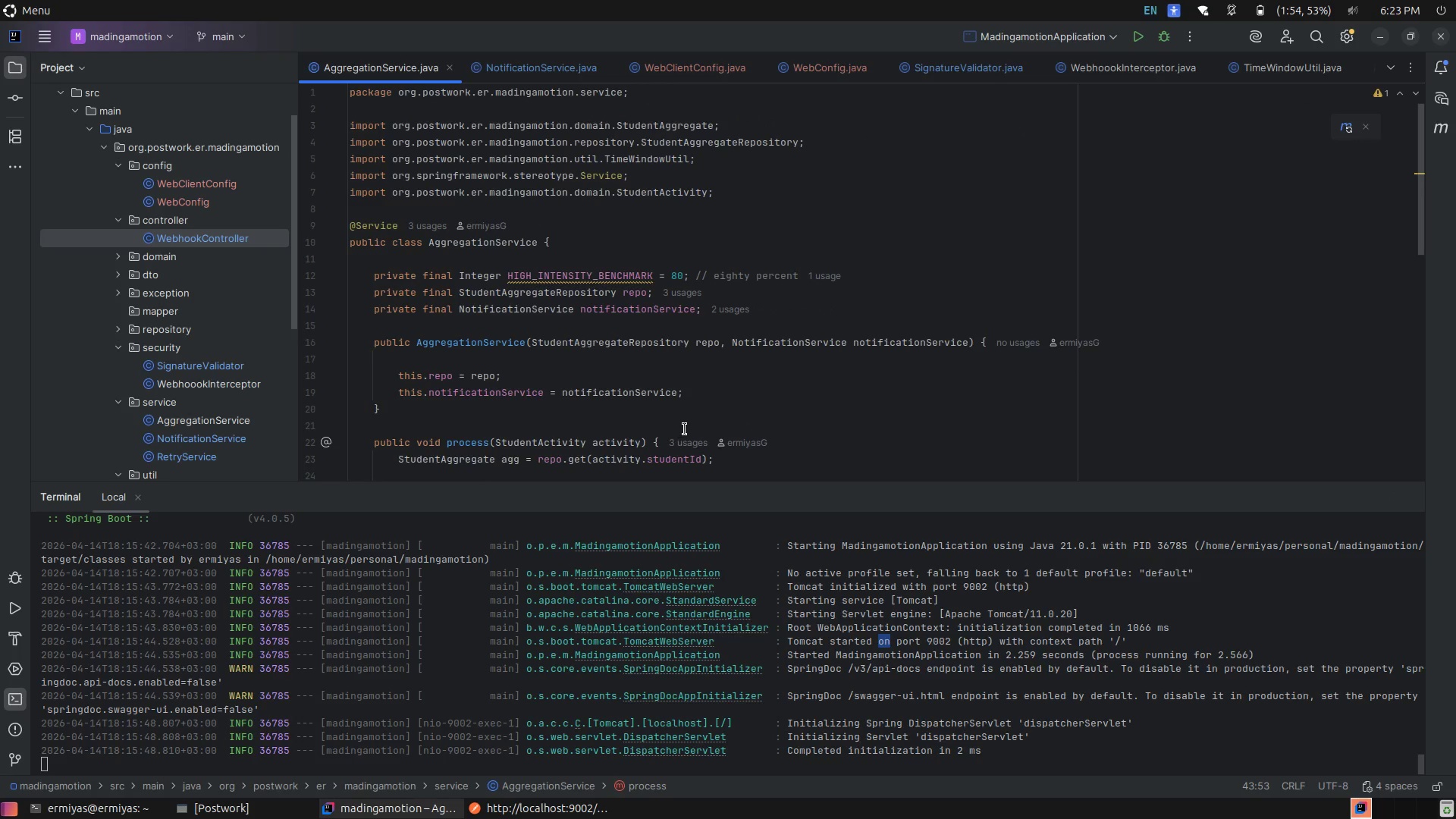 
left_click([685, 429])
 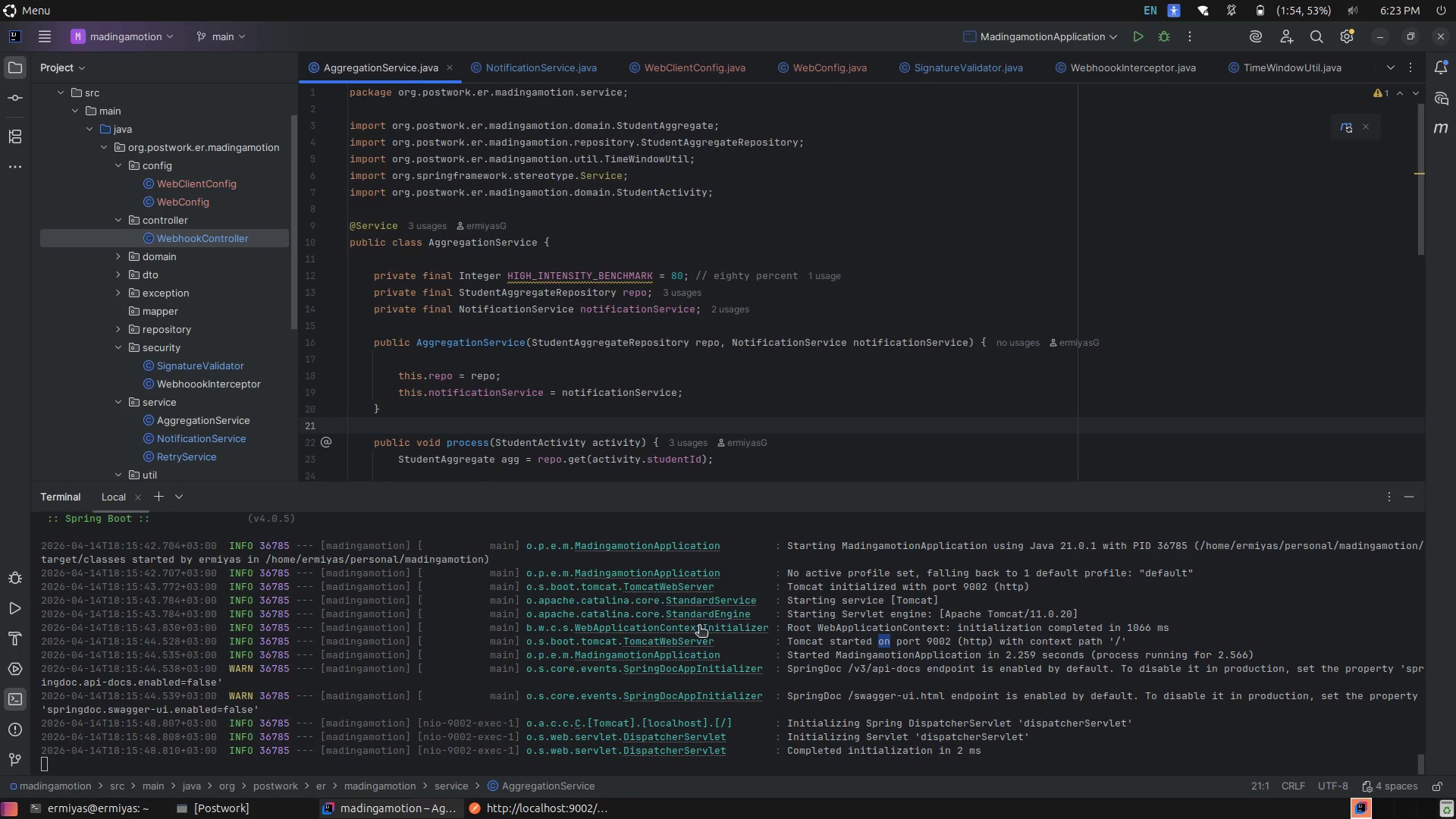 
left_click([699, 626])
 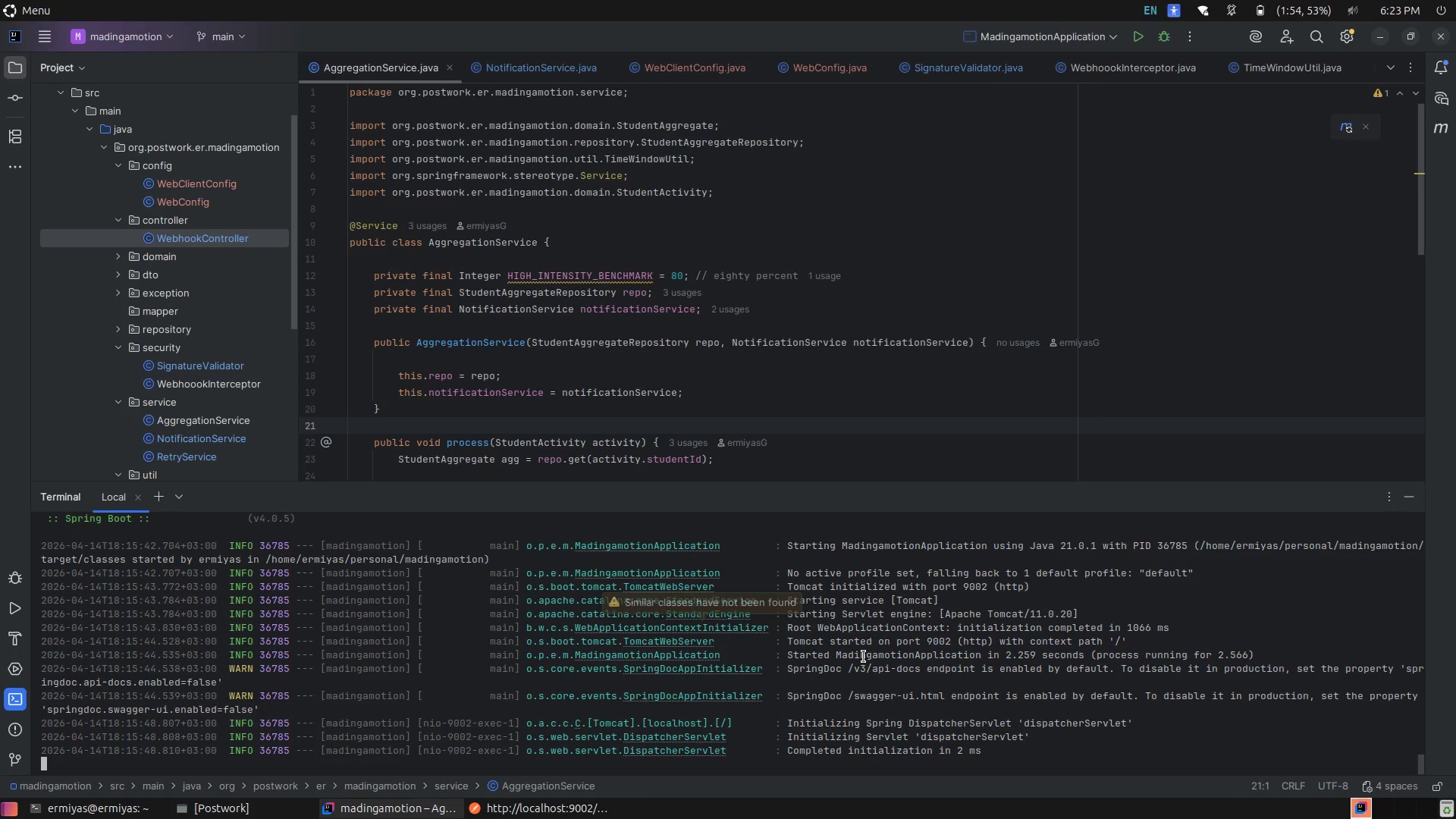 
left_click([864, 657])
 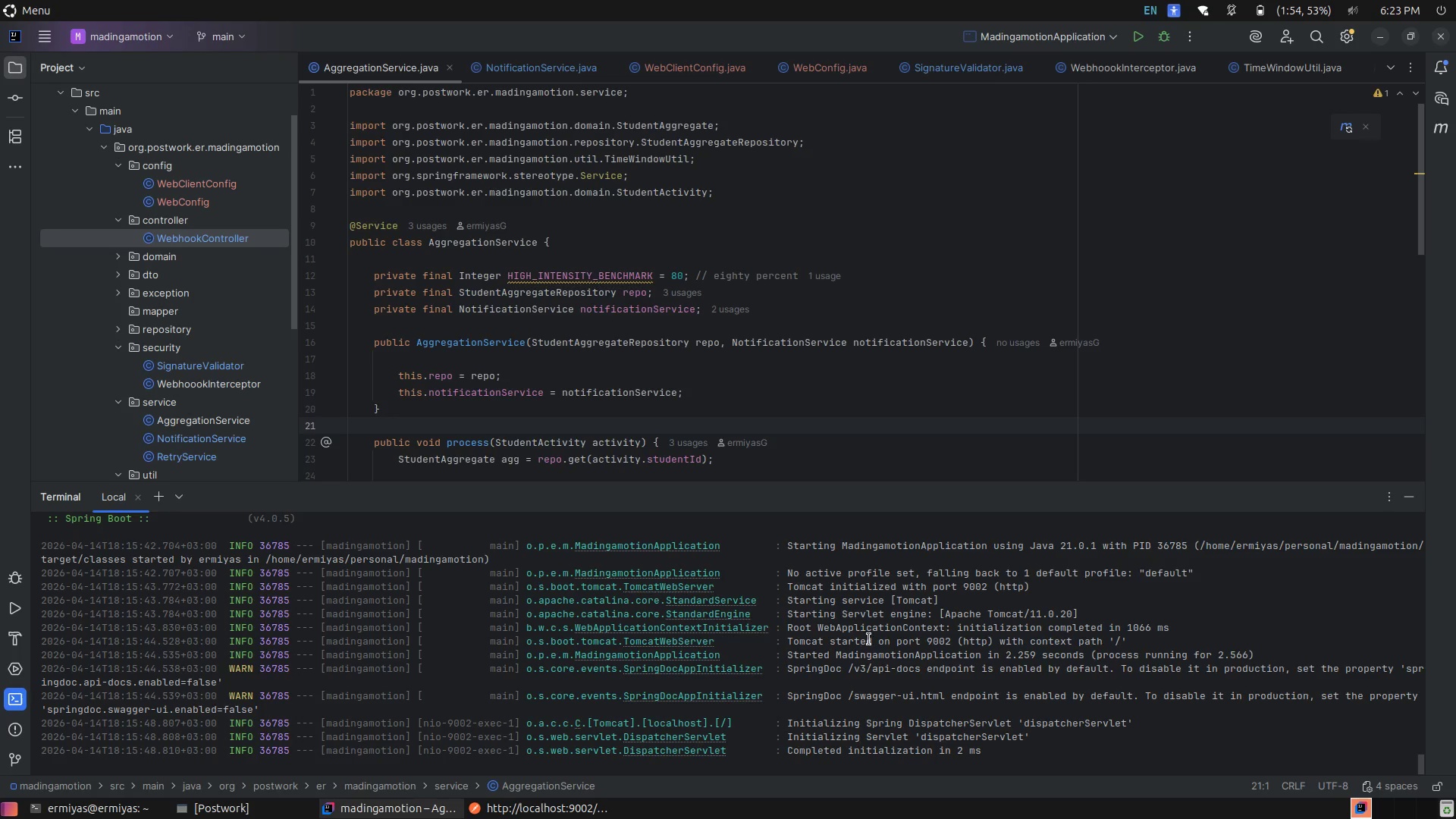 
key(Meta+MetaLeft)
 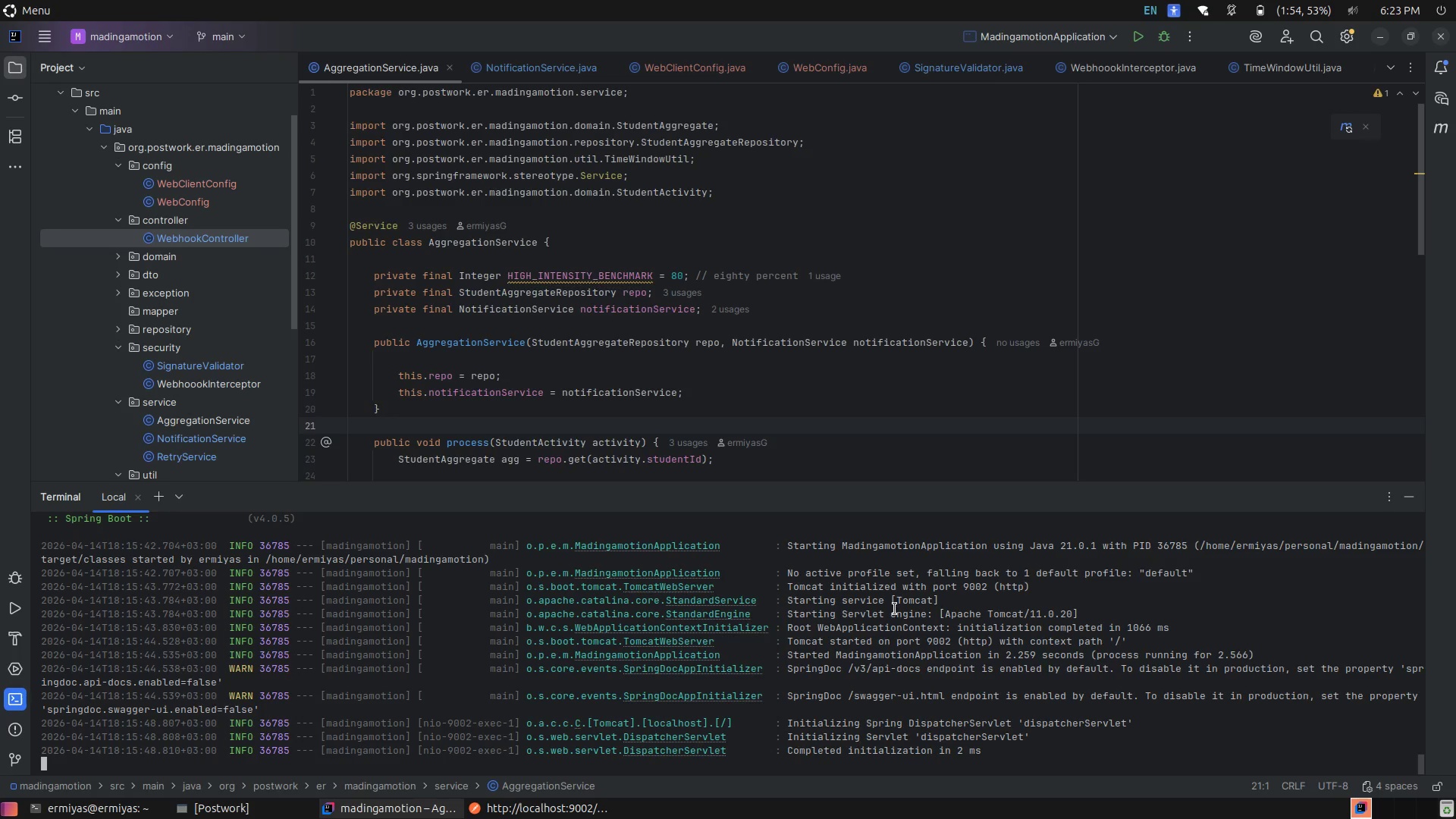 
key(Meta+E)
 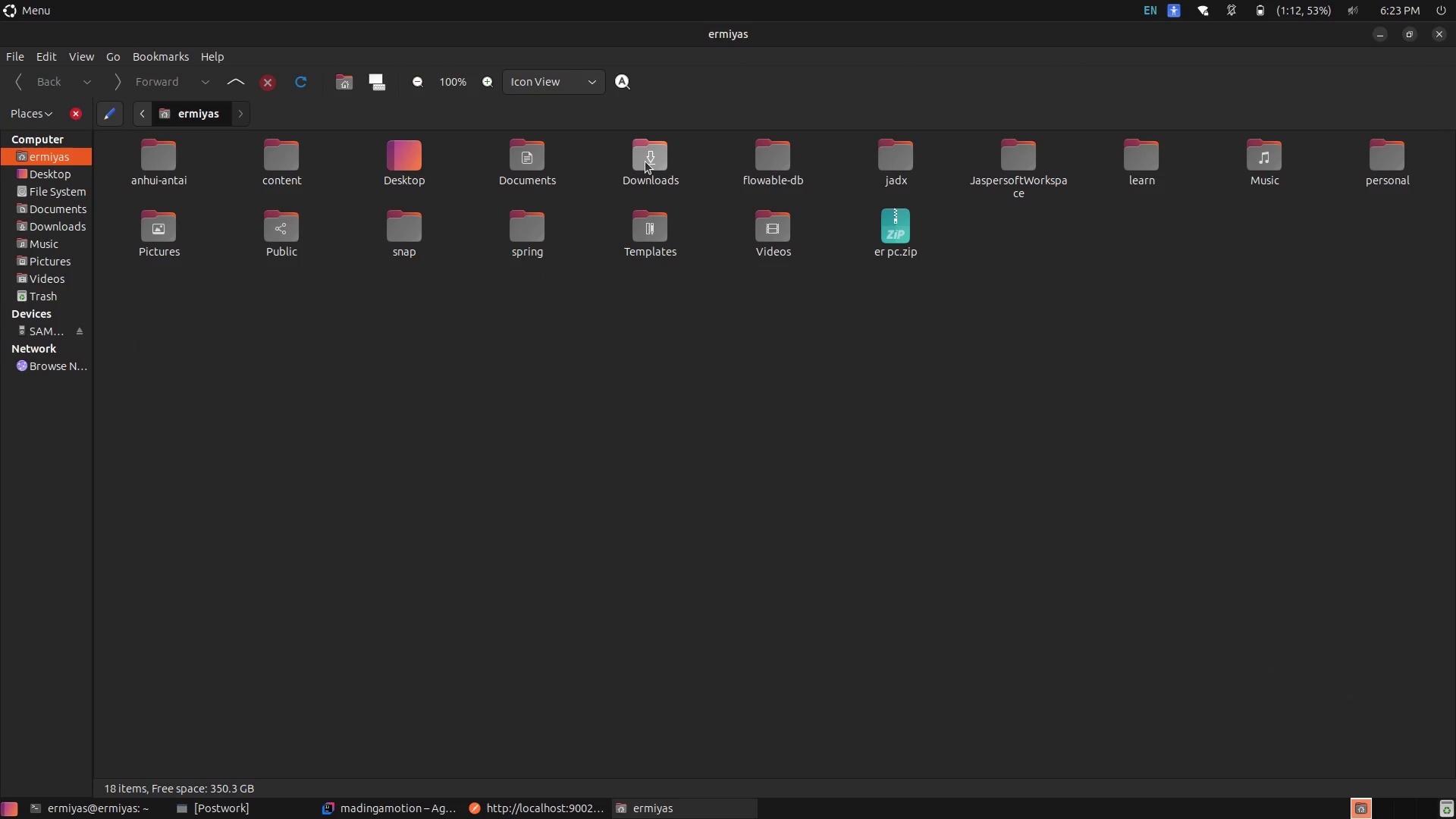 
double_click([645, 162])
 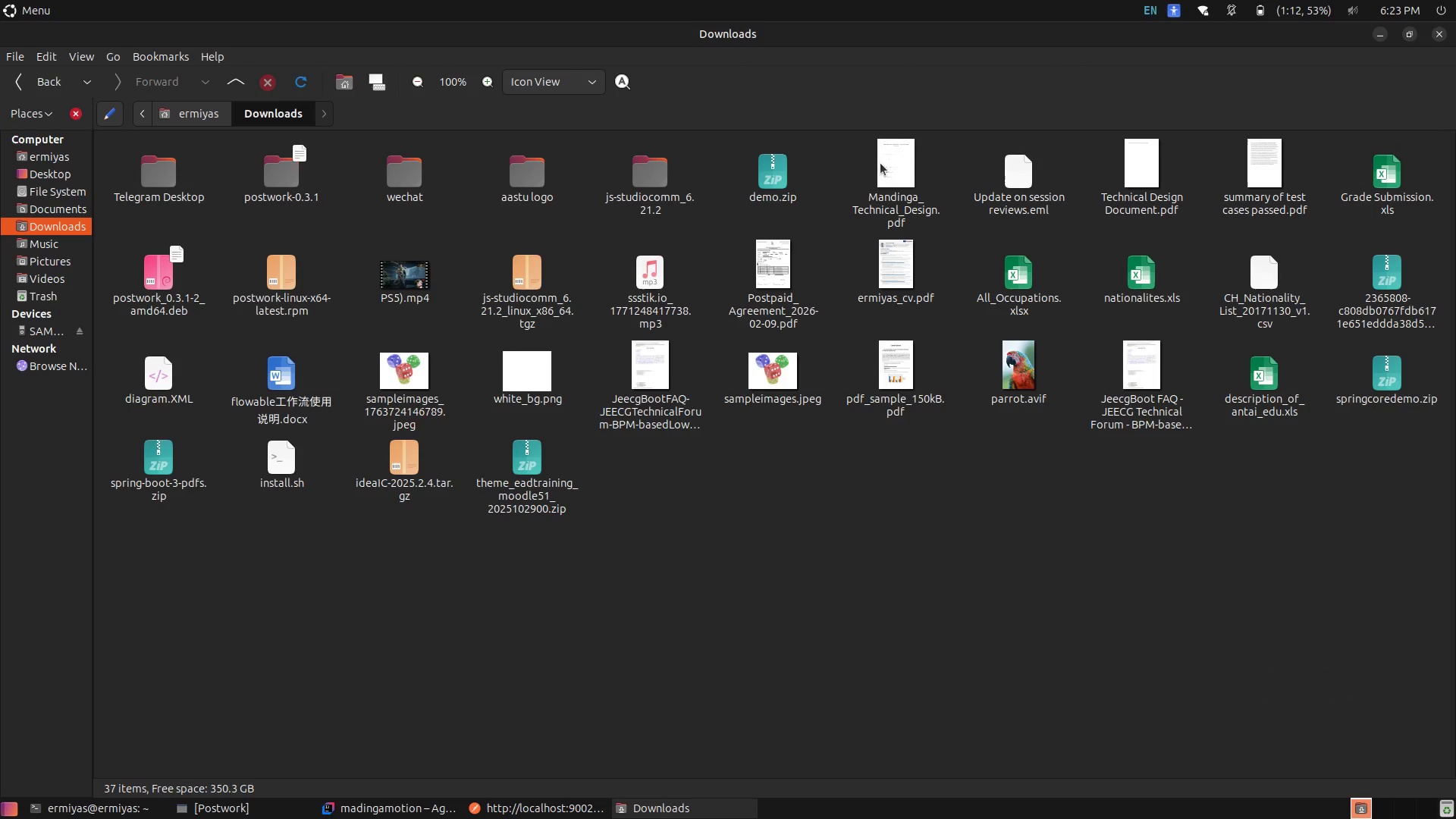 
left_click([887, 162])
 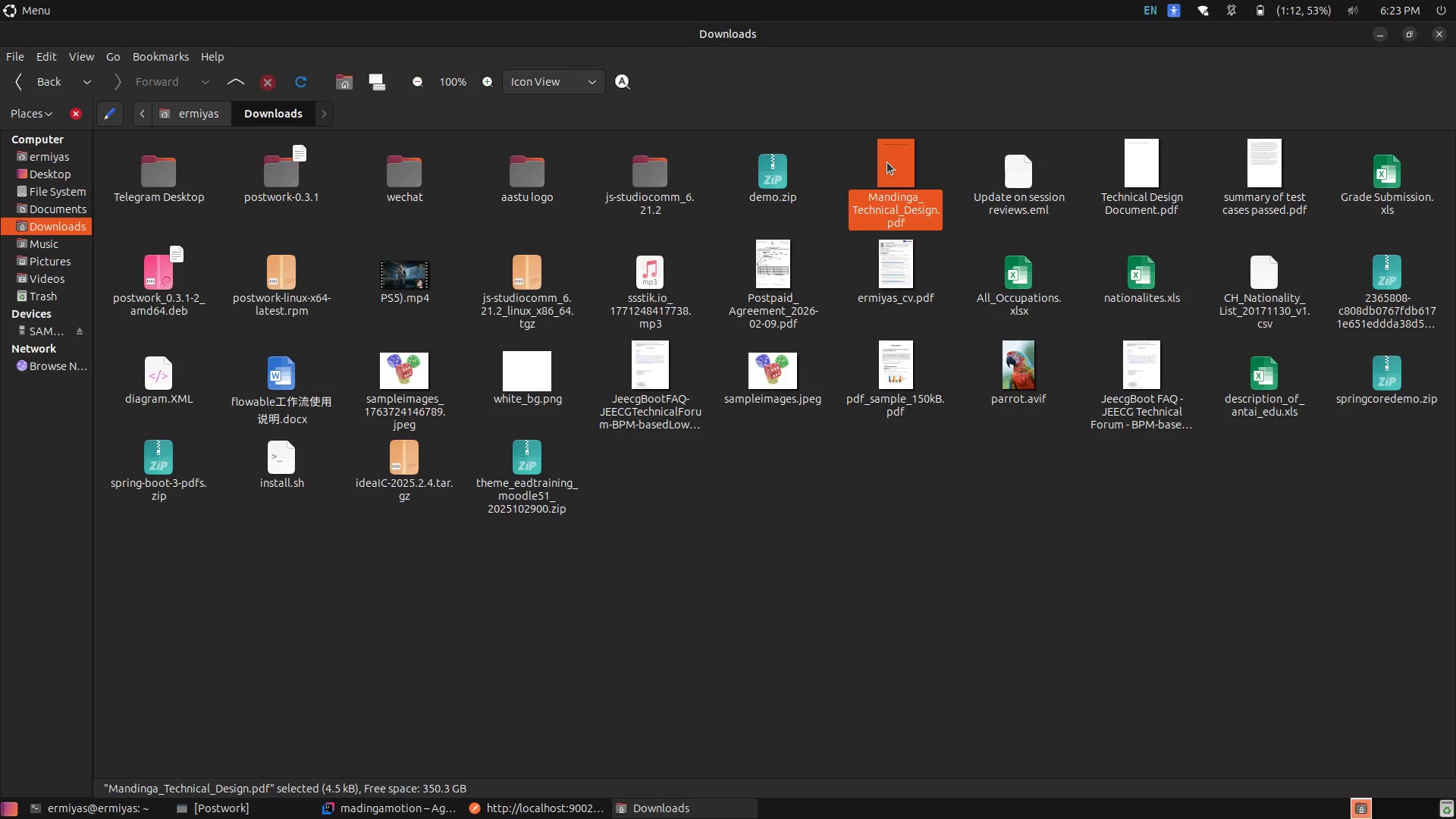 
left_click([887, 162])
 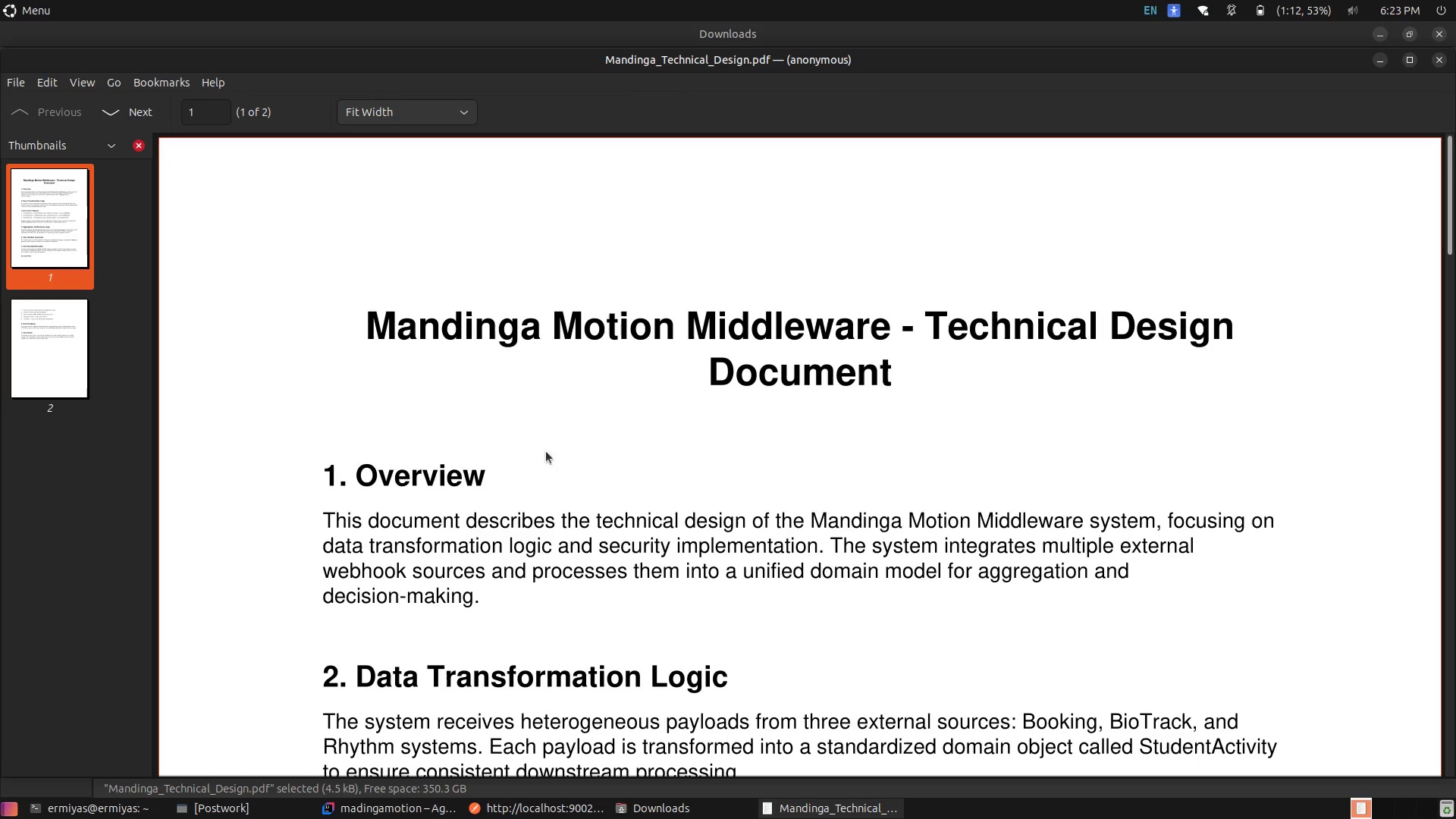 
scroll: coordinate [584, 452], scroll_direction: down, amount: 21.0
 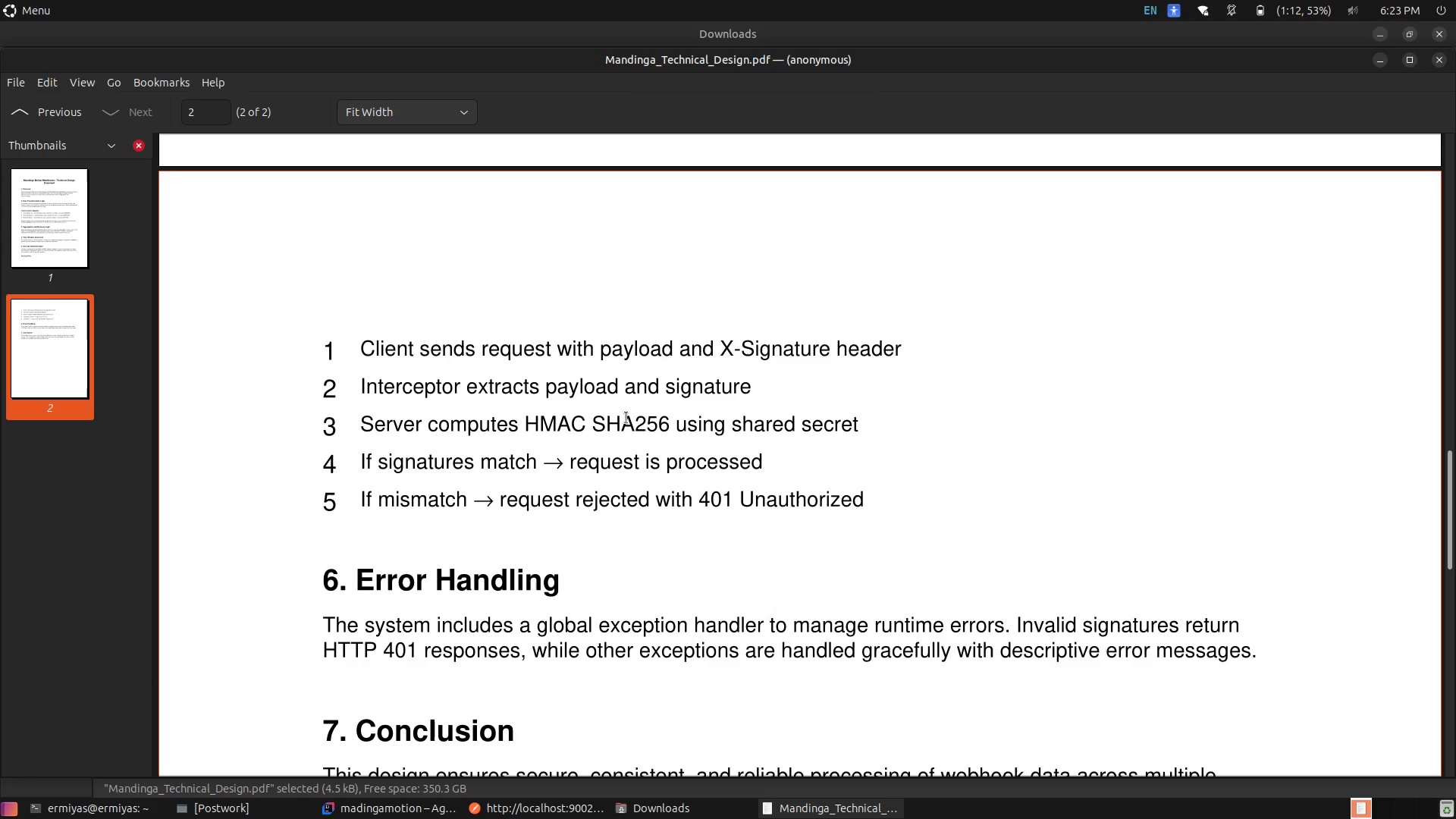 
left_click([629, 431])
 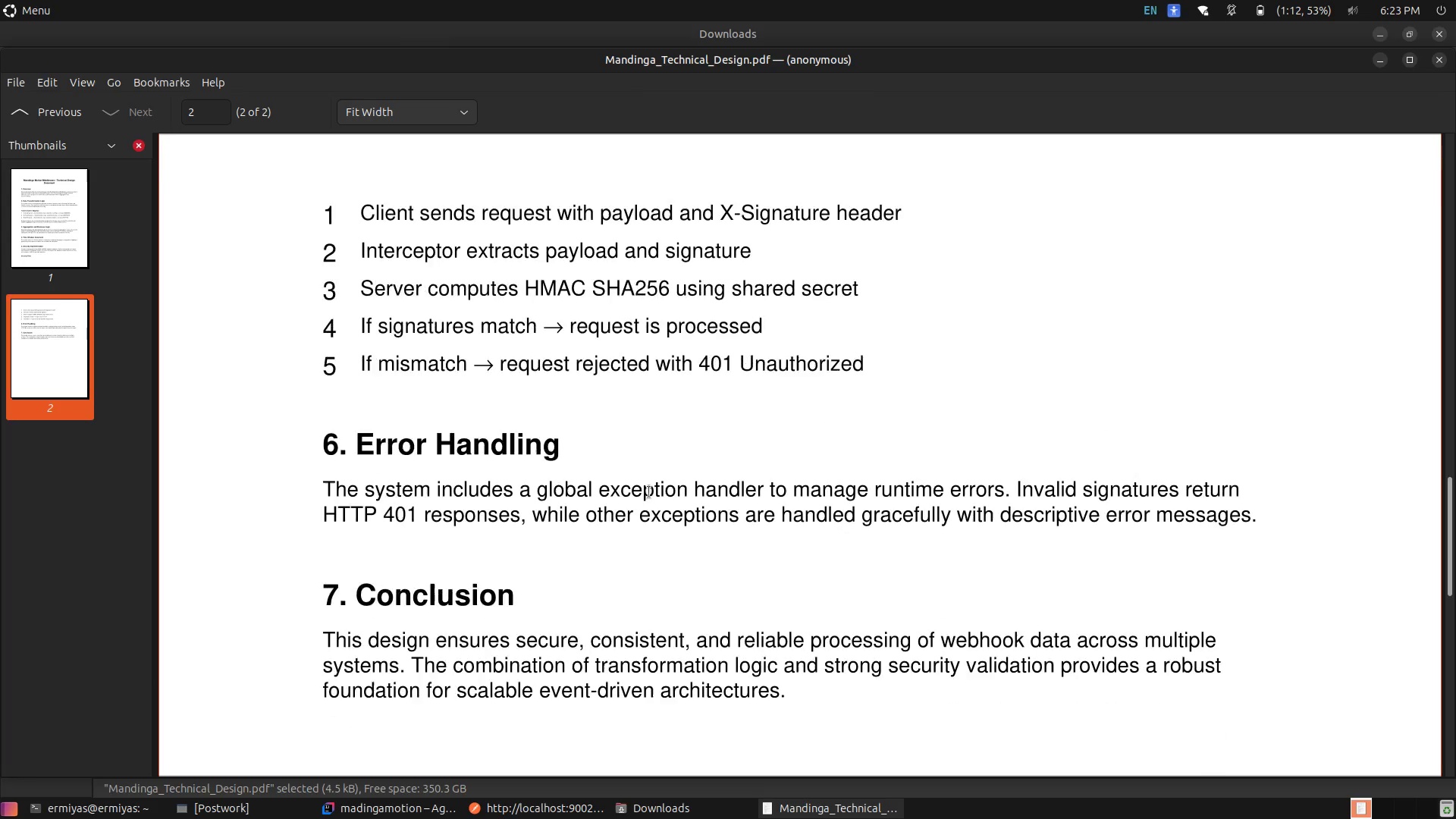 
scroll: coordinate [649, 492], scroll_direction: down, amount: 2.0
 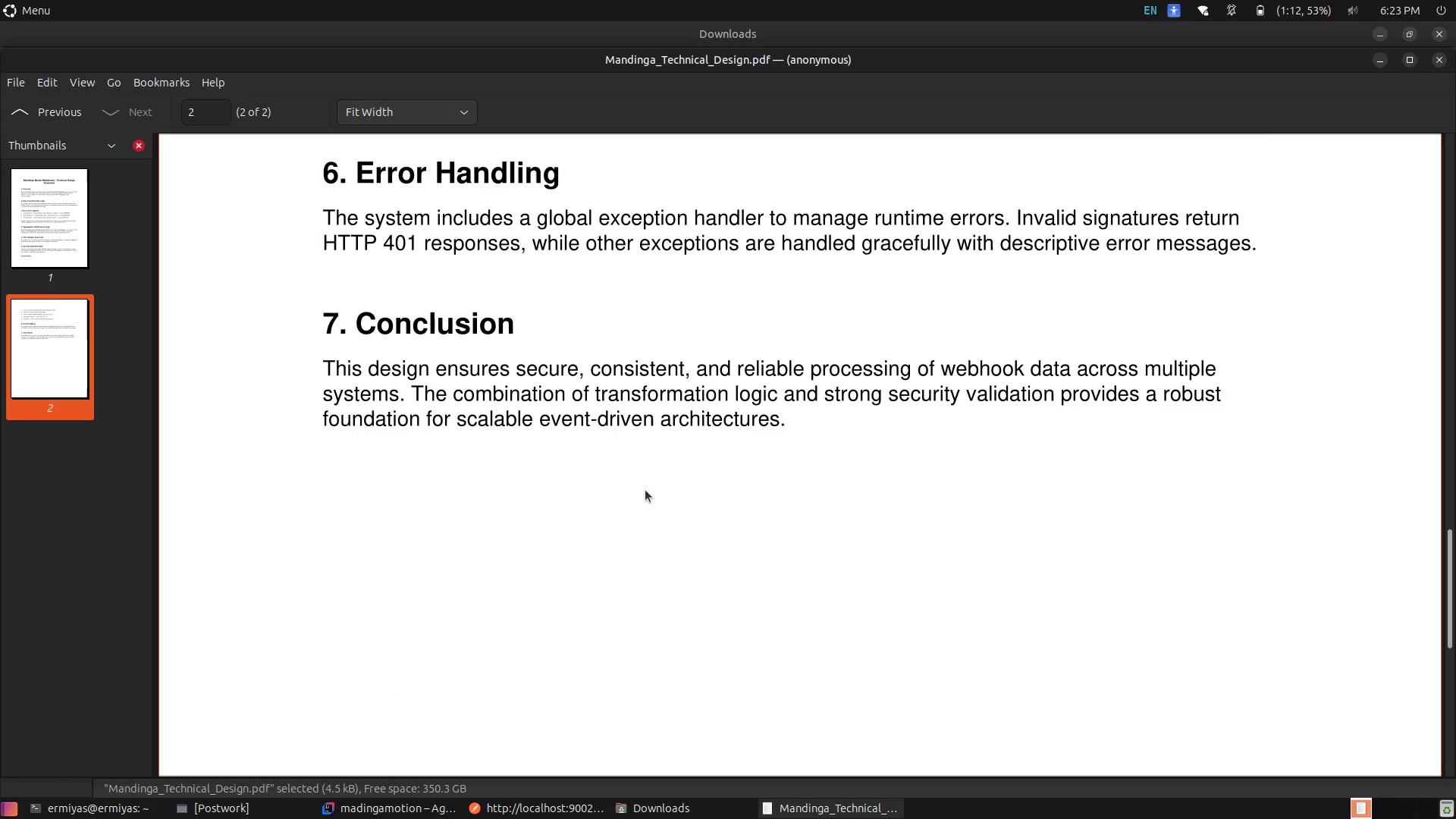 
scroll: coordinate [1203, 215], scroll_direction: up, amount: 31.0
 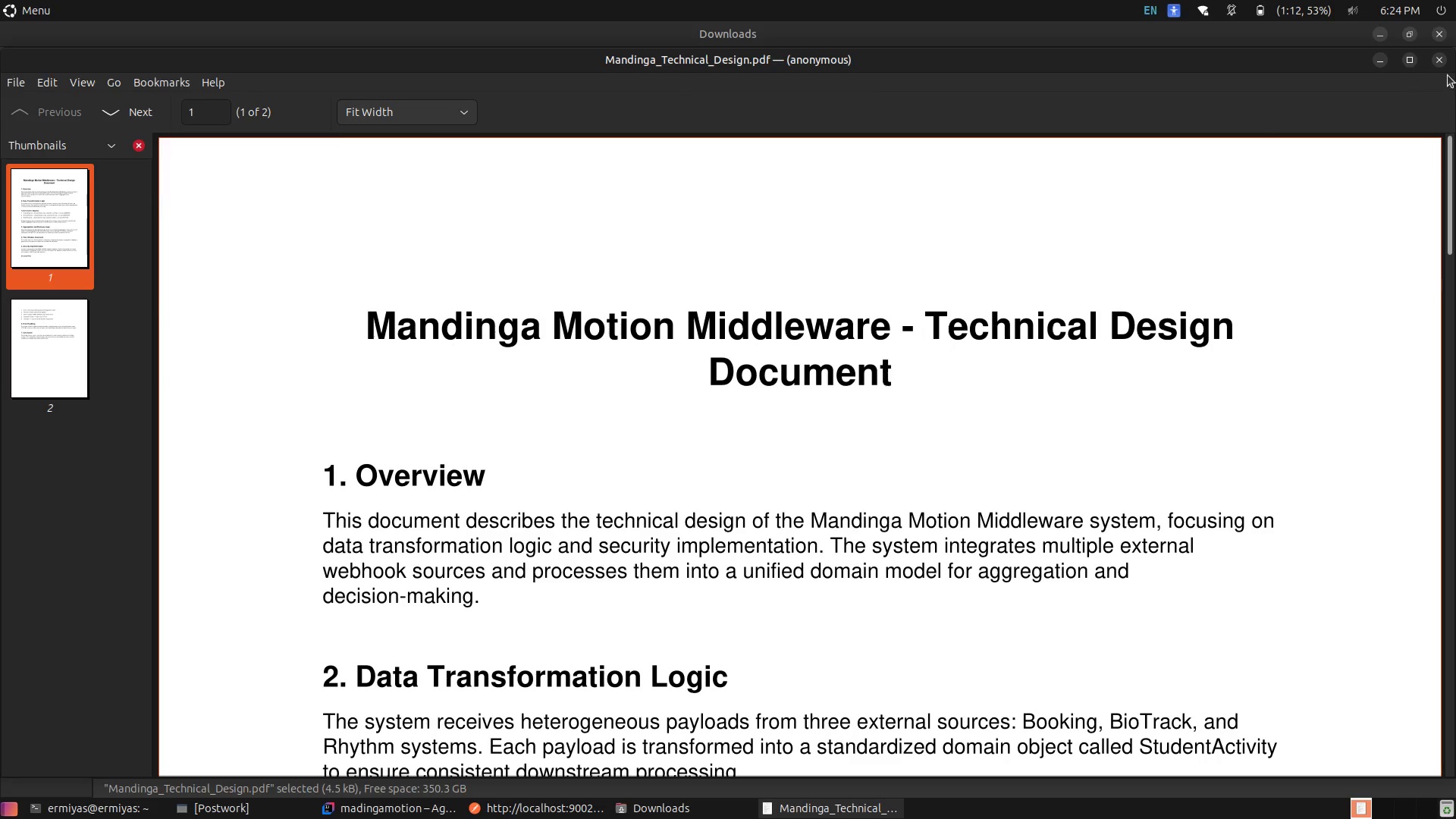 
left_click([1442, 58])
 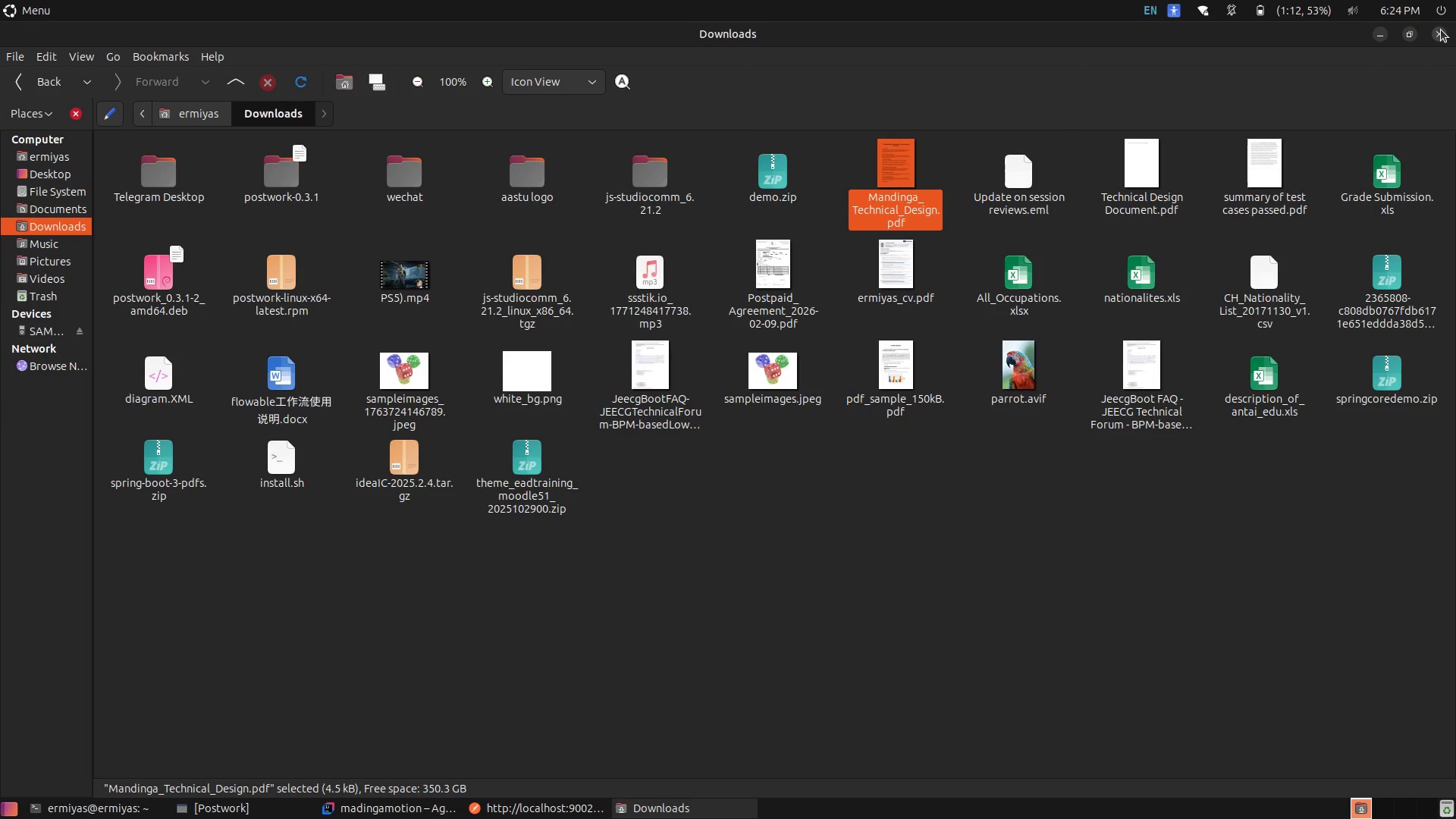 
left_click([1442, 30])
 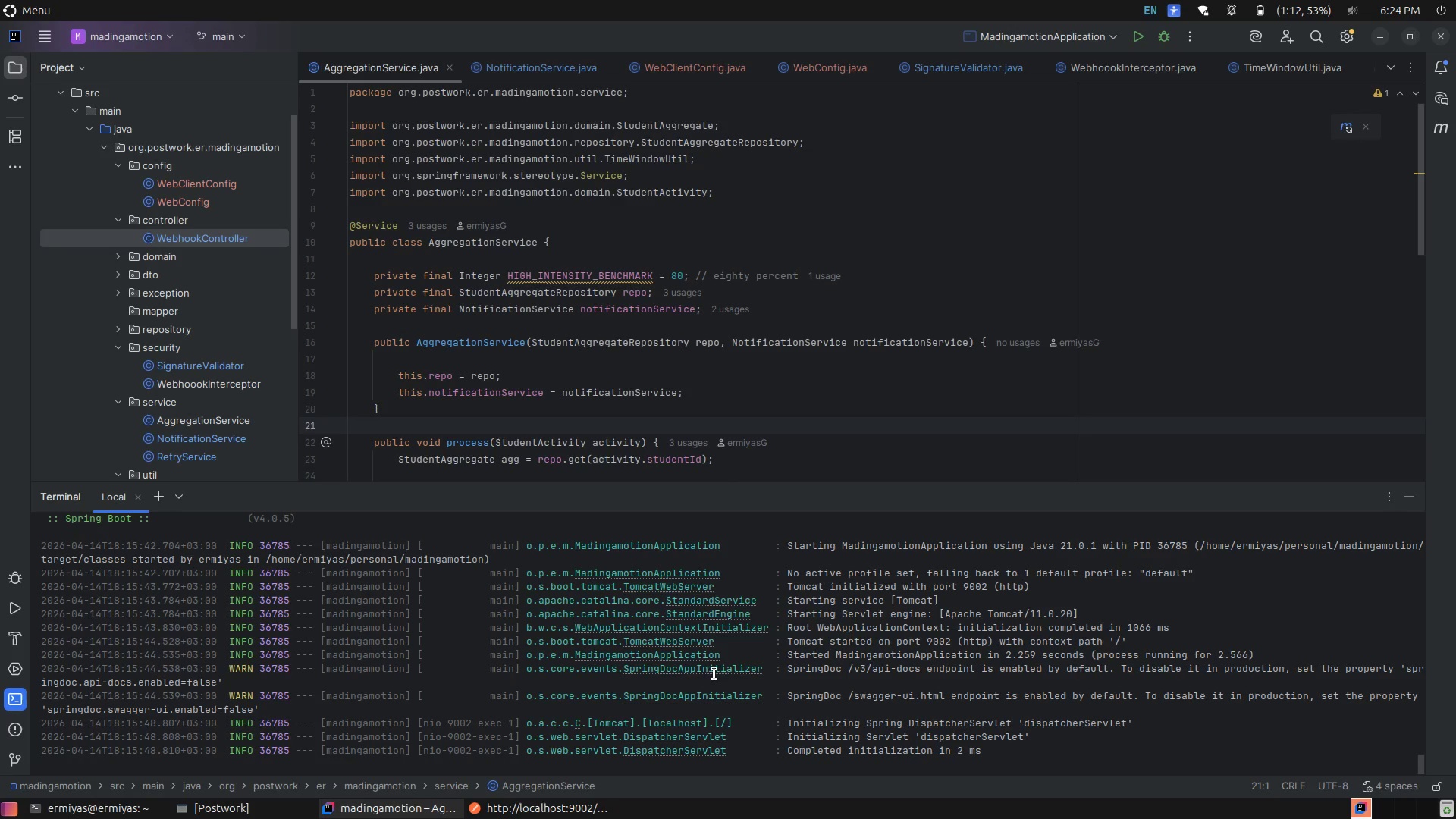 
left_click([719, 670])
 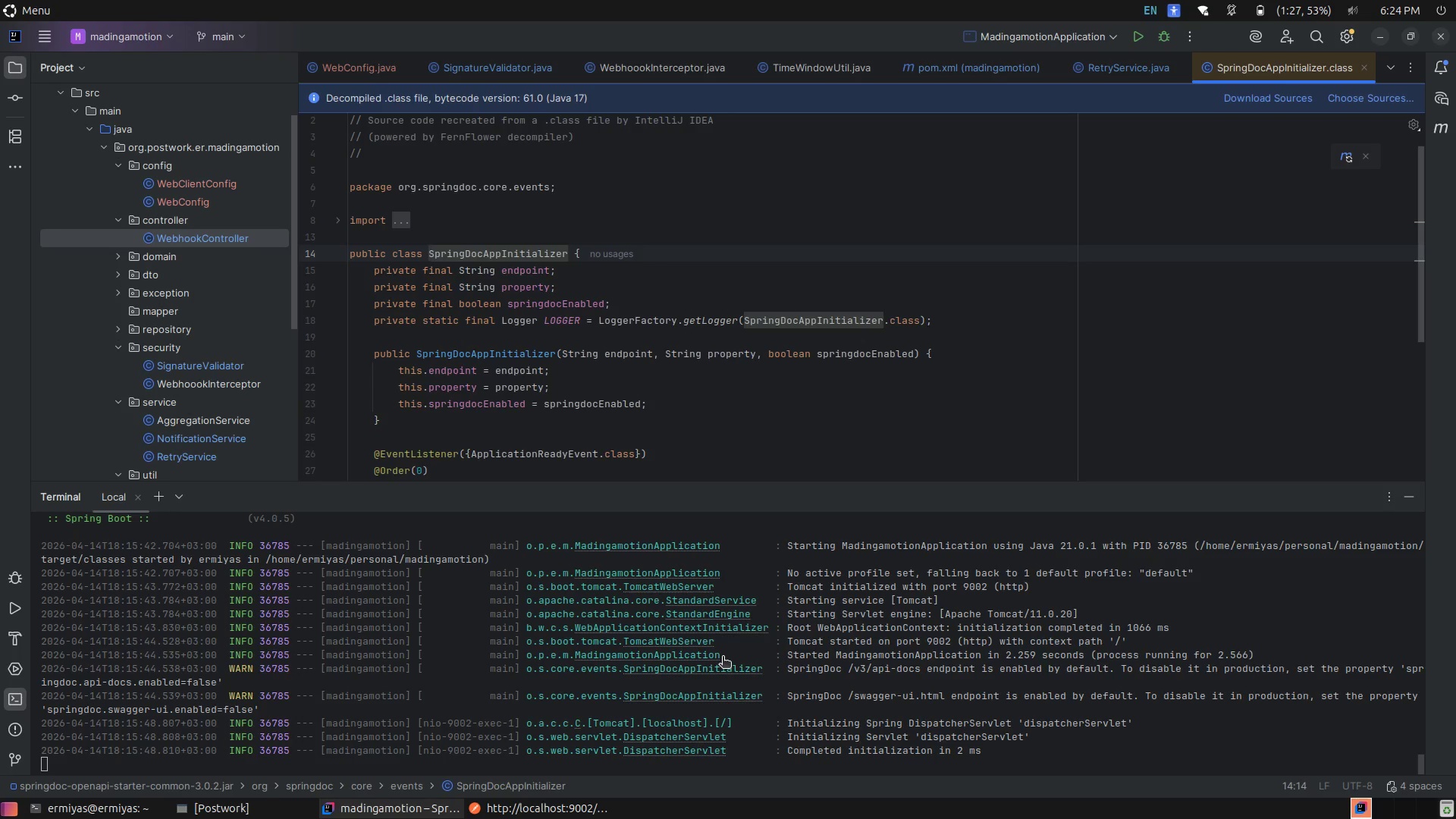 
wait(7.28)
 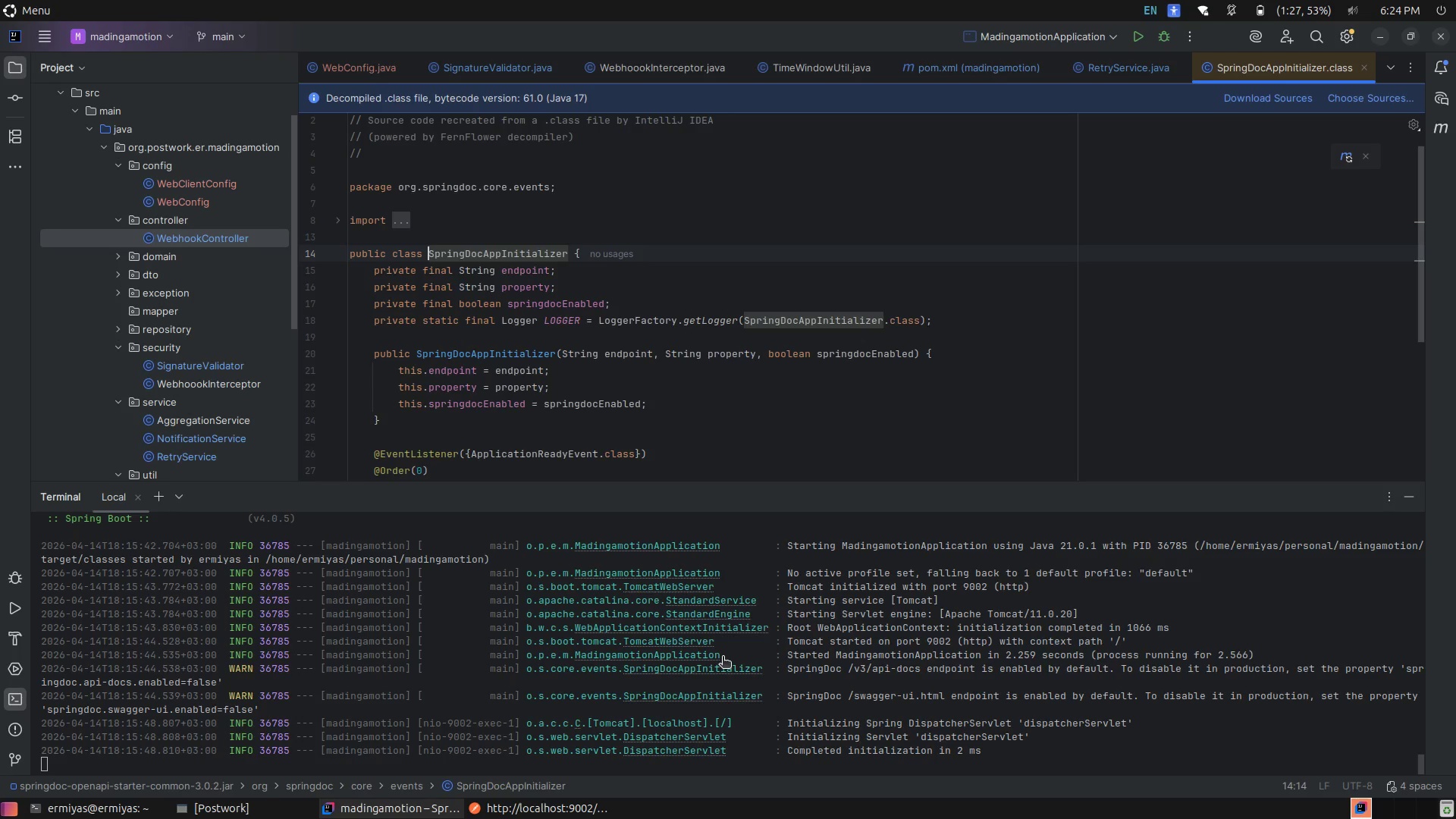 
left_click([740, 260])
 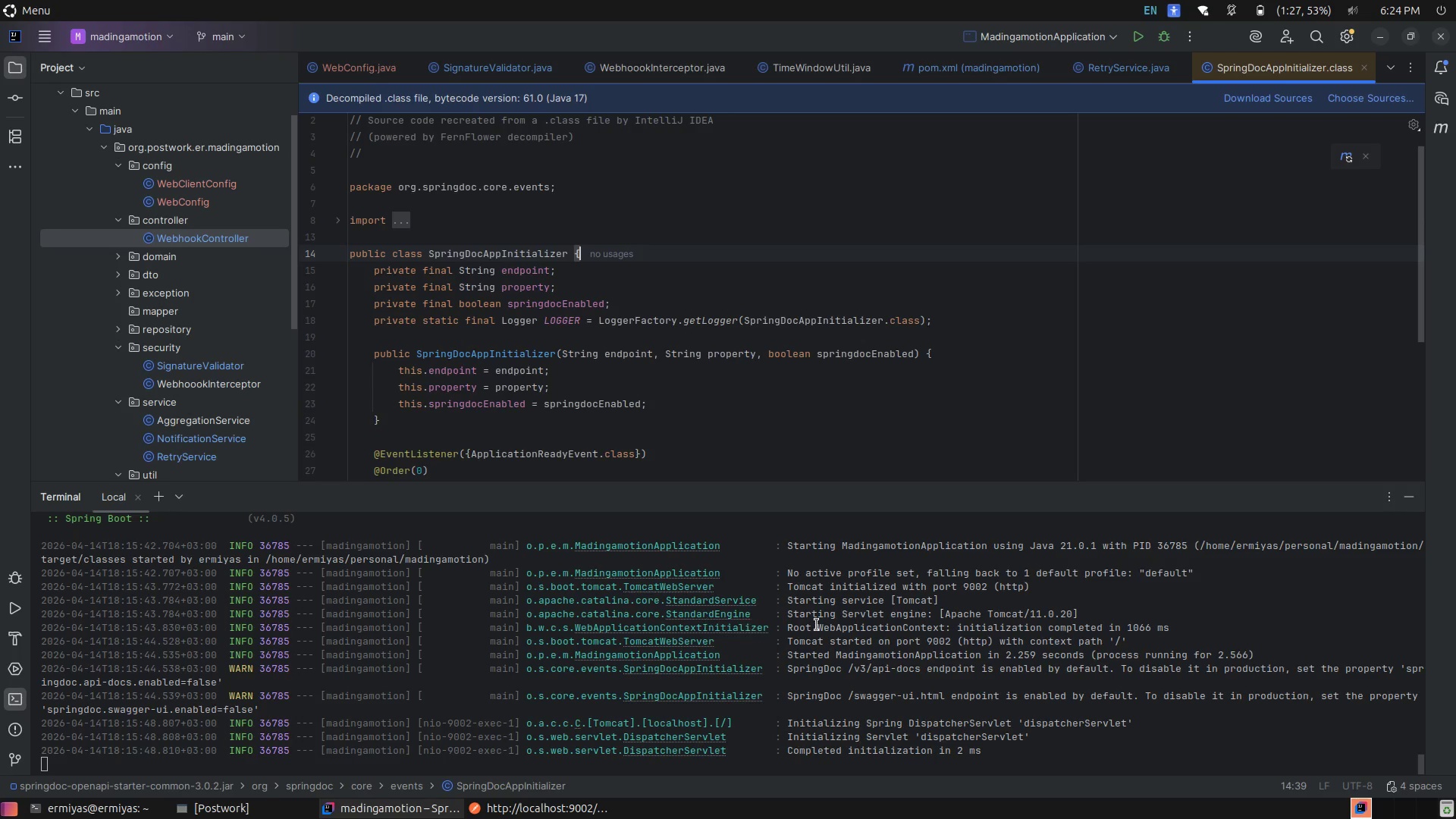 
scroll: coordinate [827, 620], scroll_direction: down, amount: 3.0
 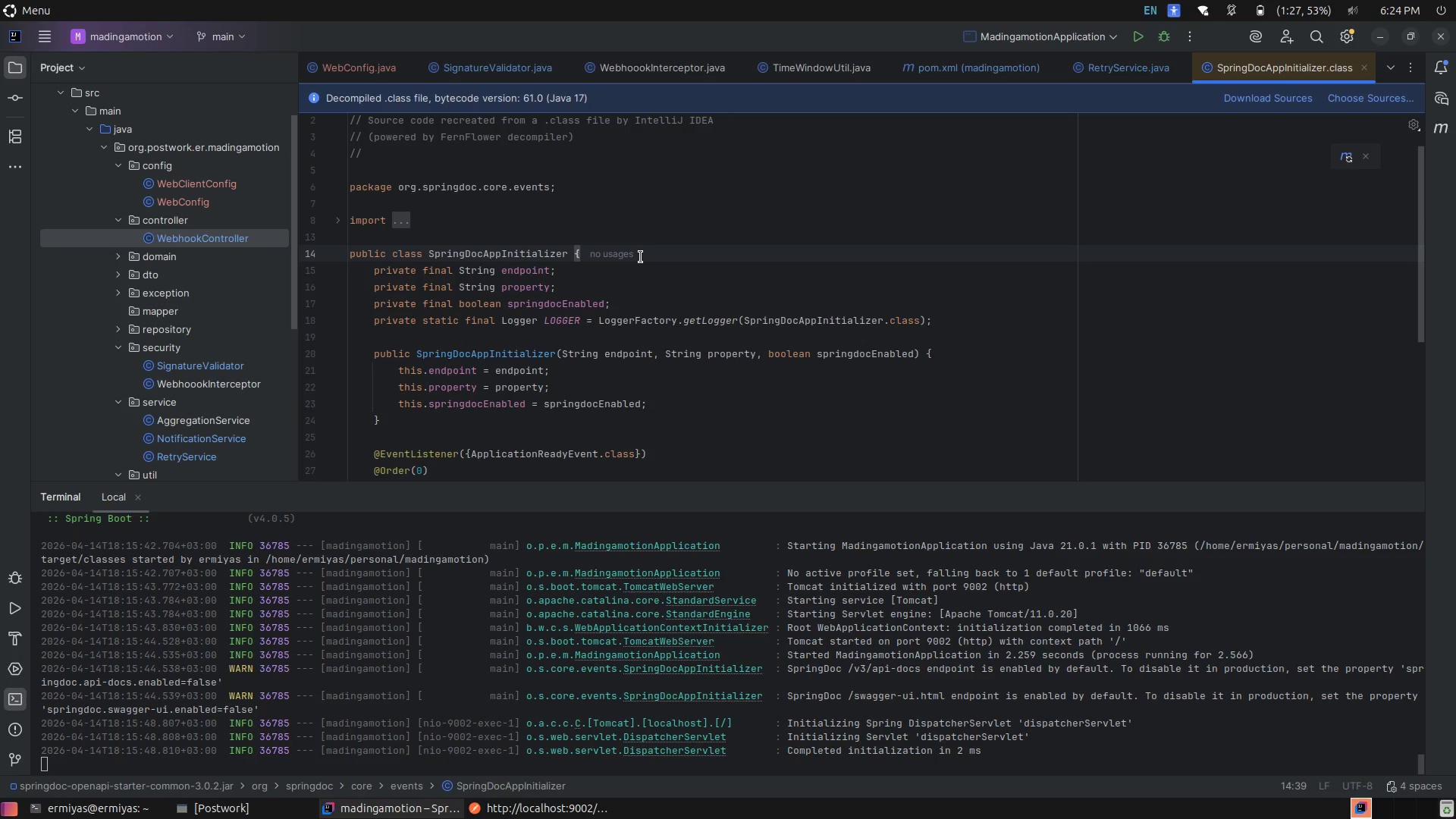 
left_click([641, 257])
 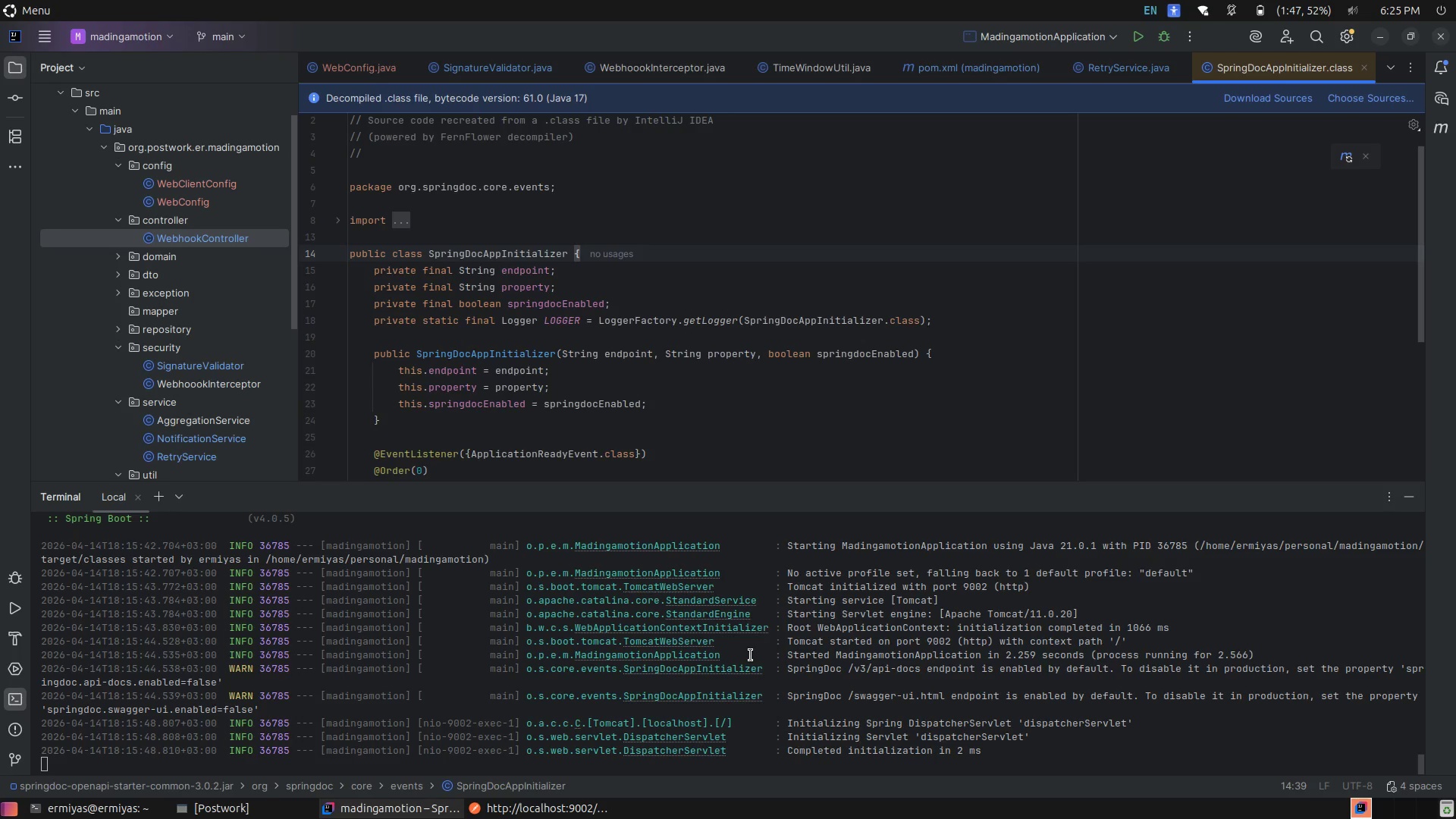 
wait(63.29)
 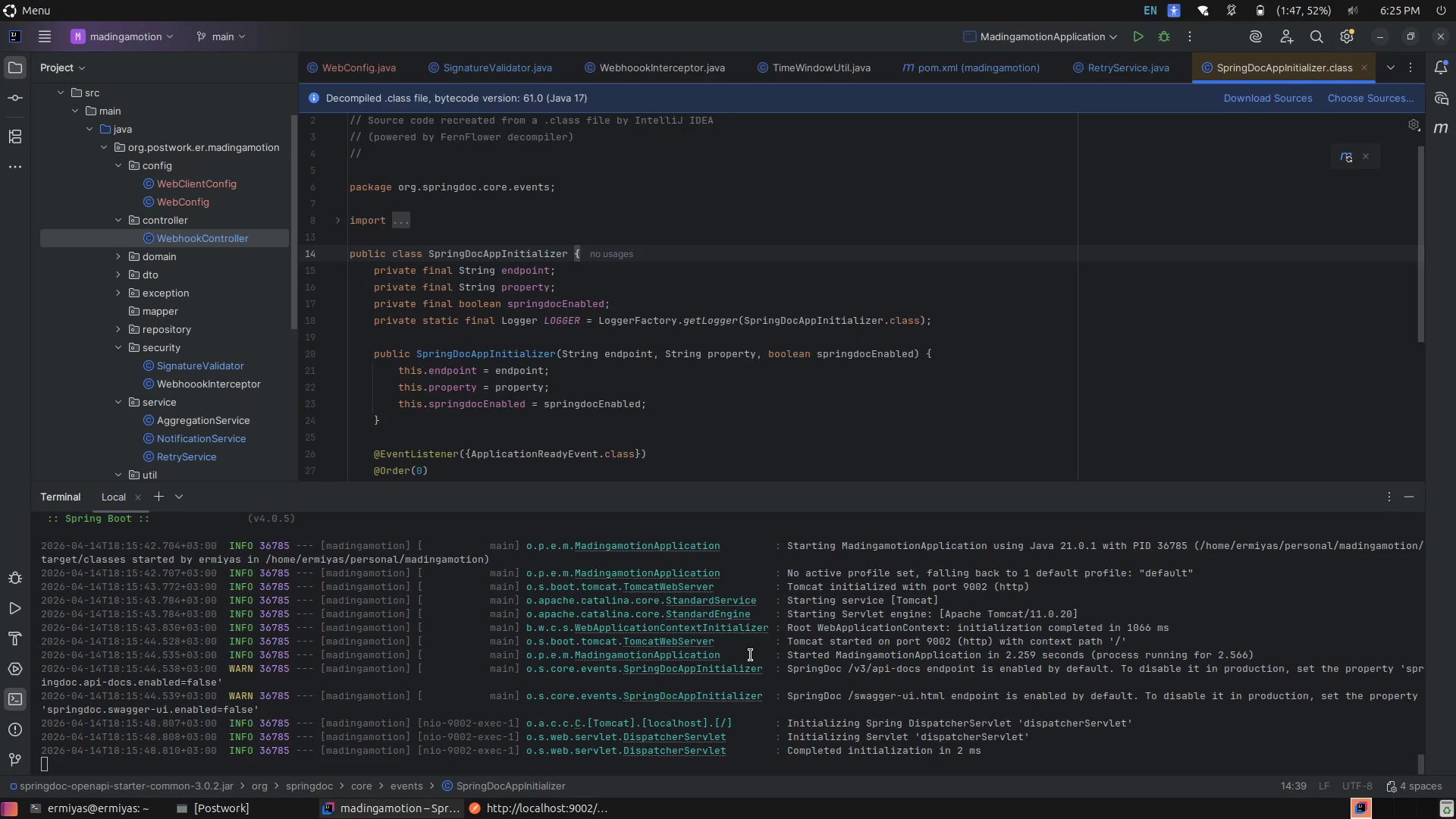 
left_click([761, 258])
 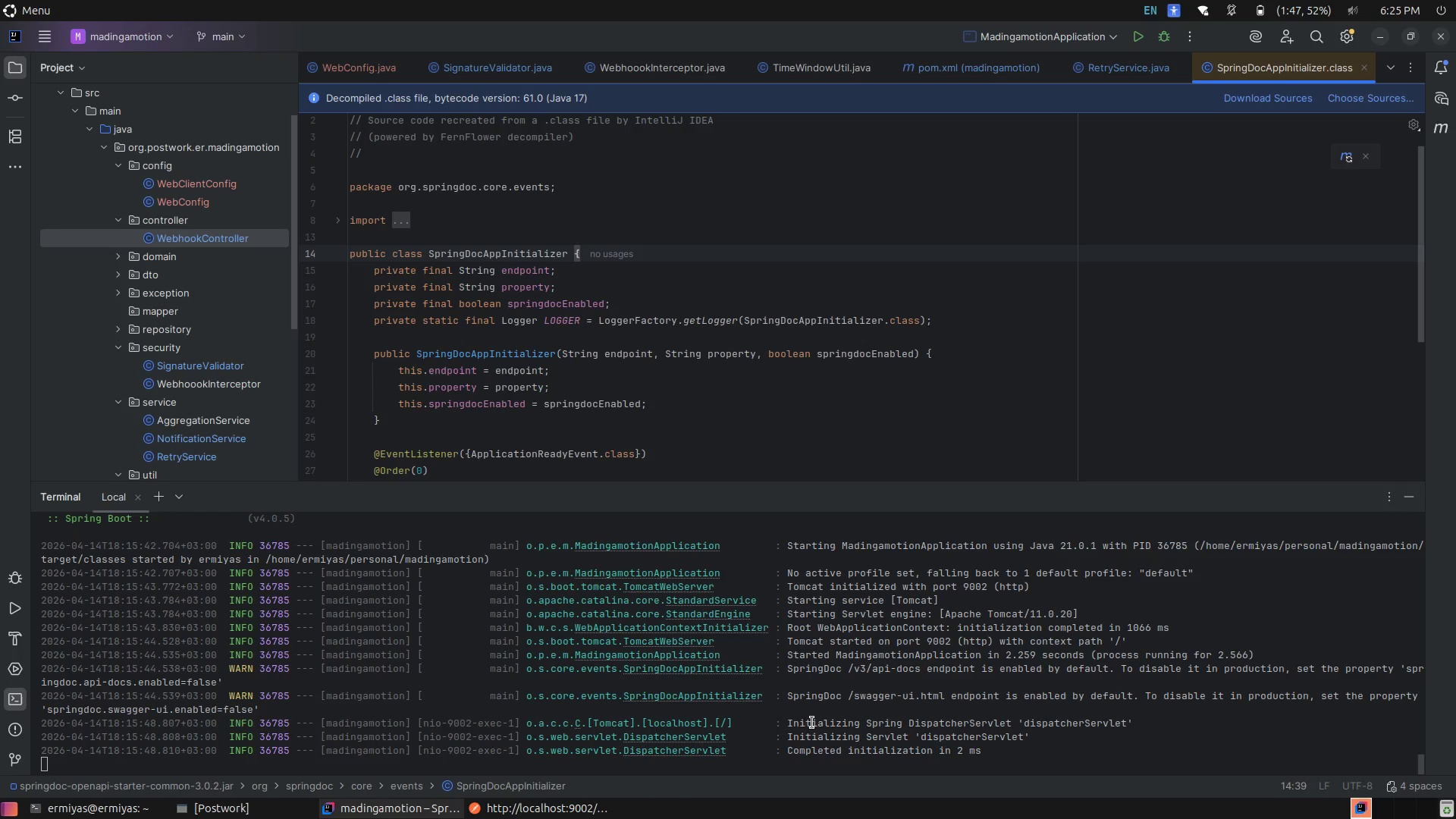 
left_click([814, 722])
 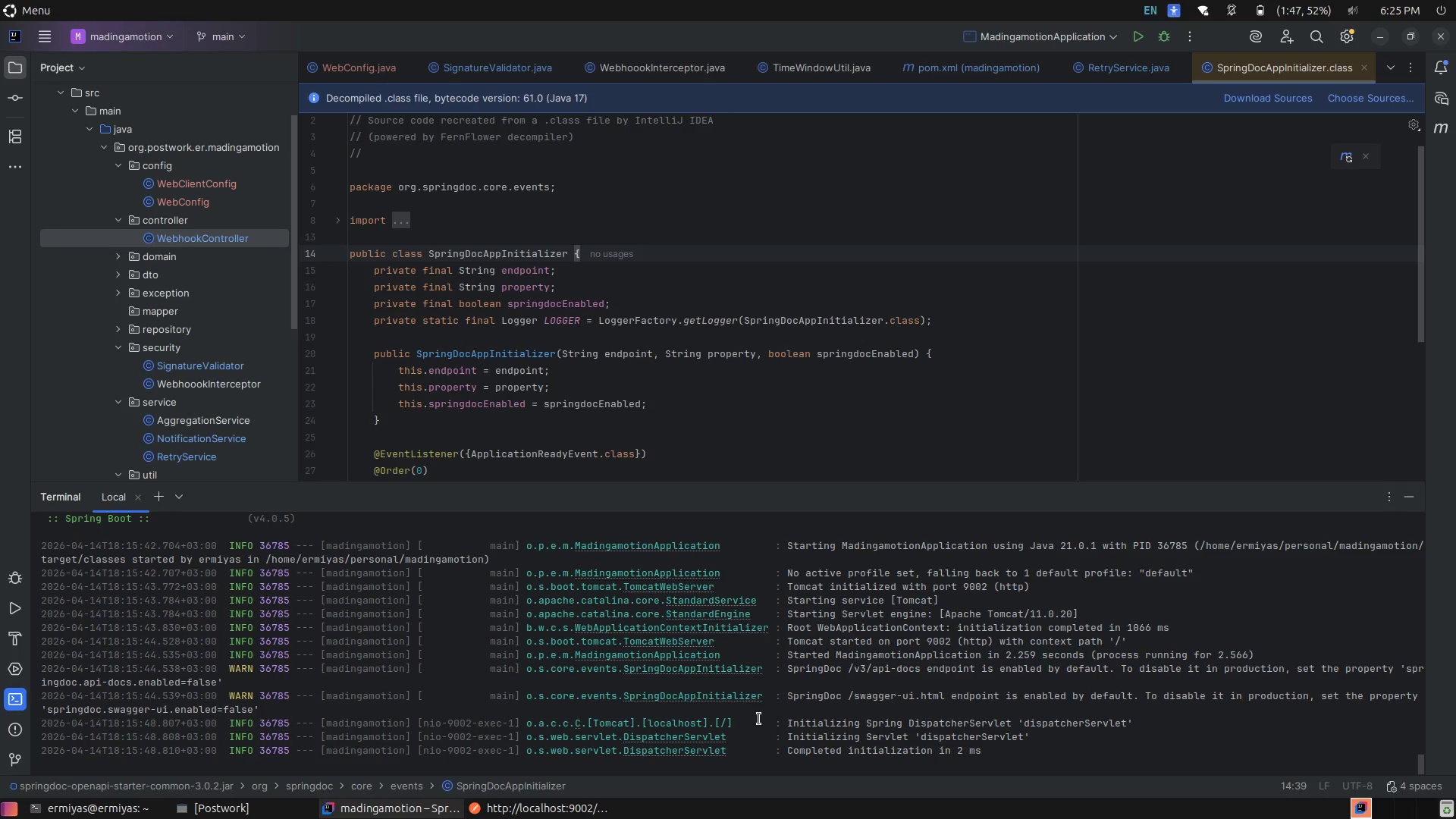 
wait(6.81)
 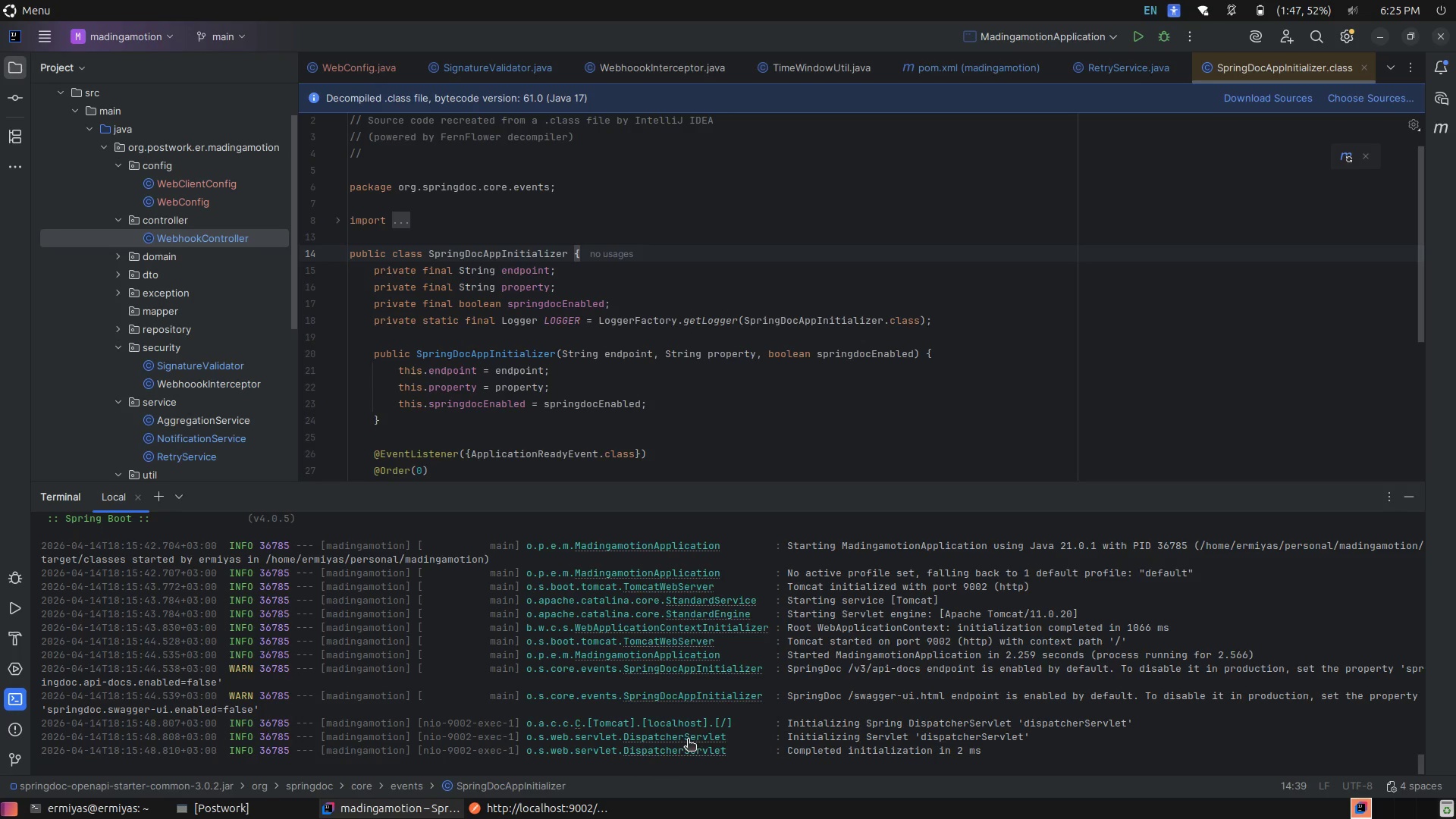 
left_click([869, 729])
 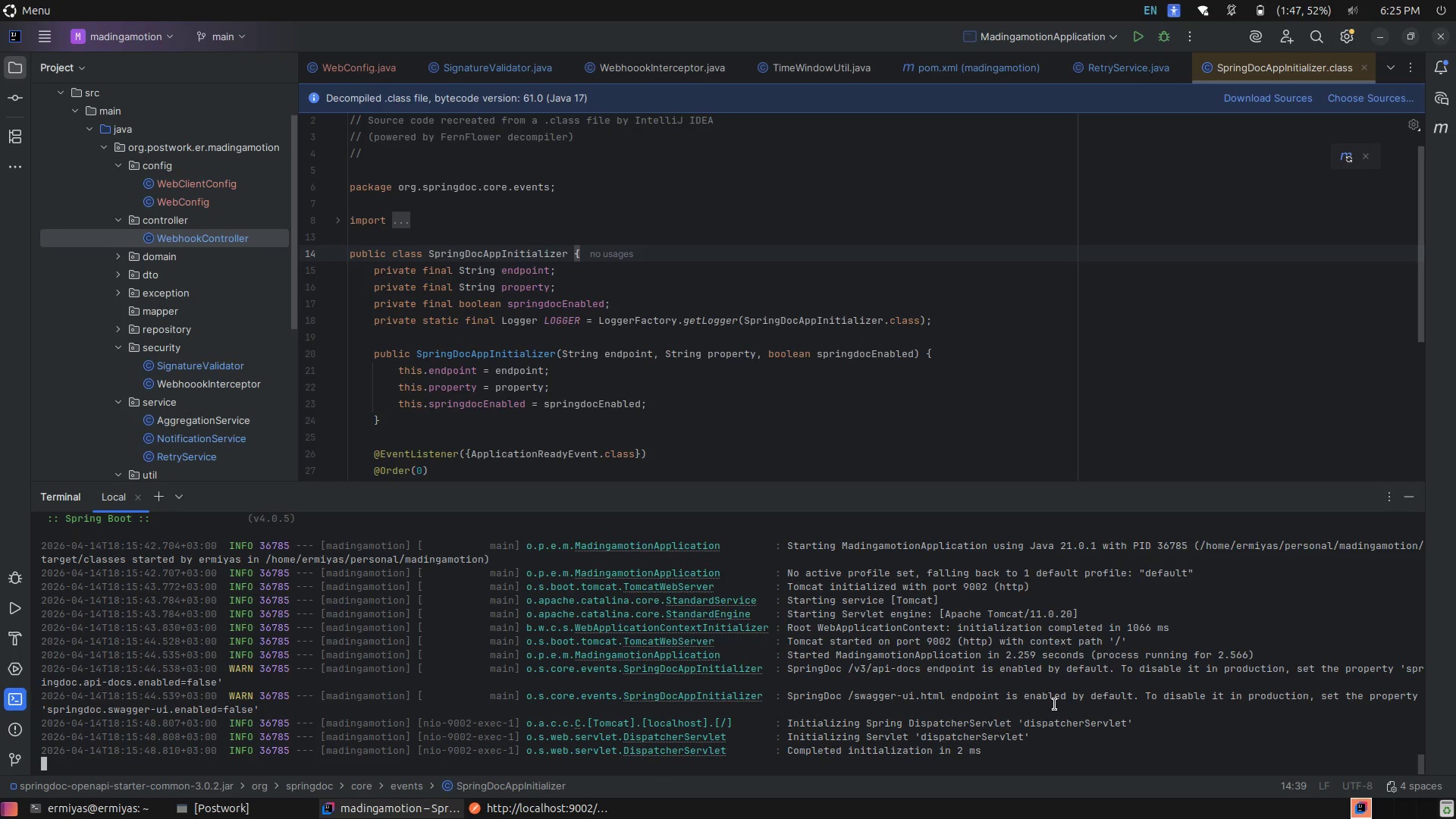 
left_click([1055, 704])
 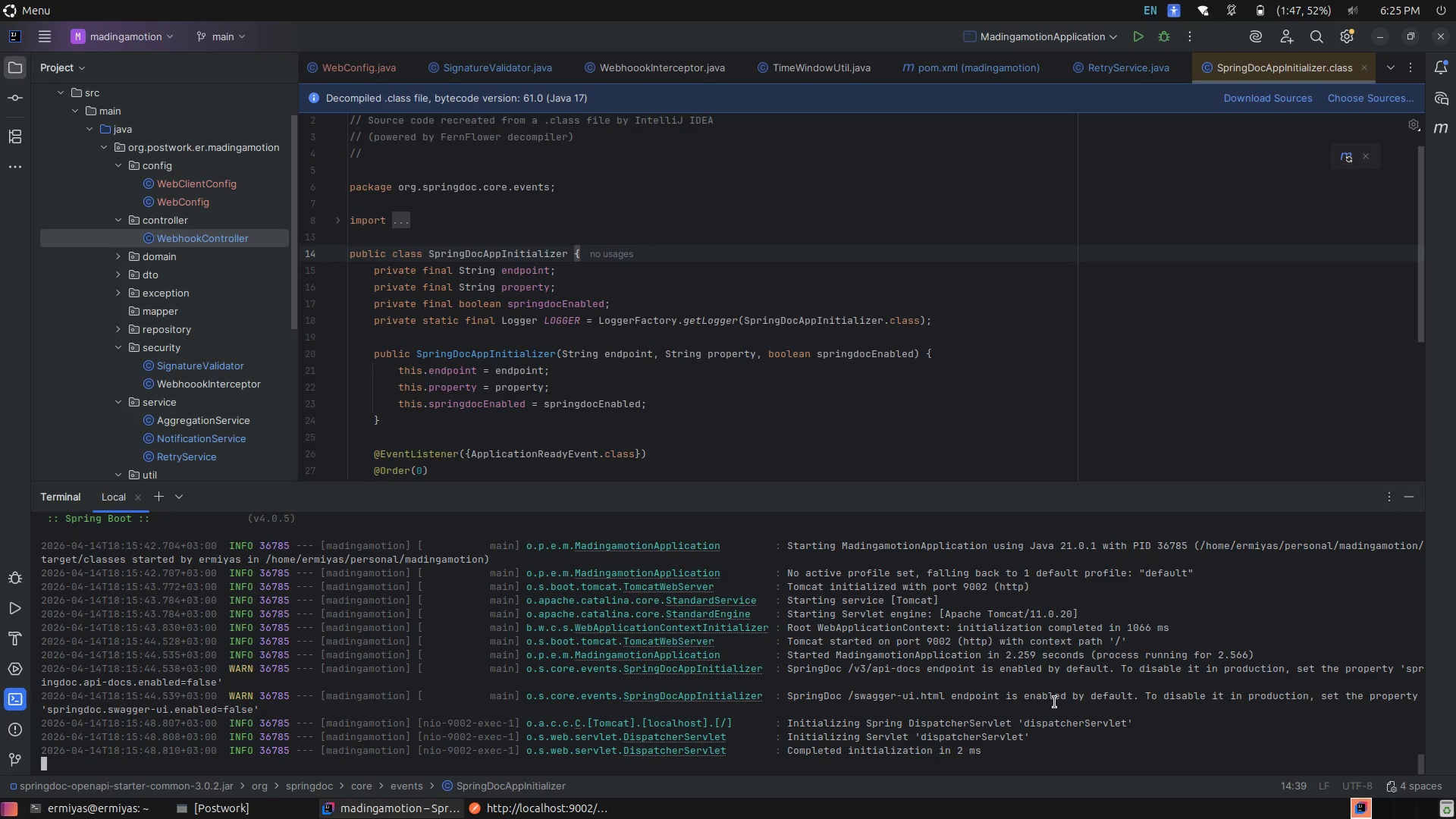 
key(Meta+MetaLeft)
 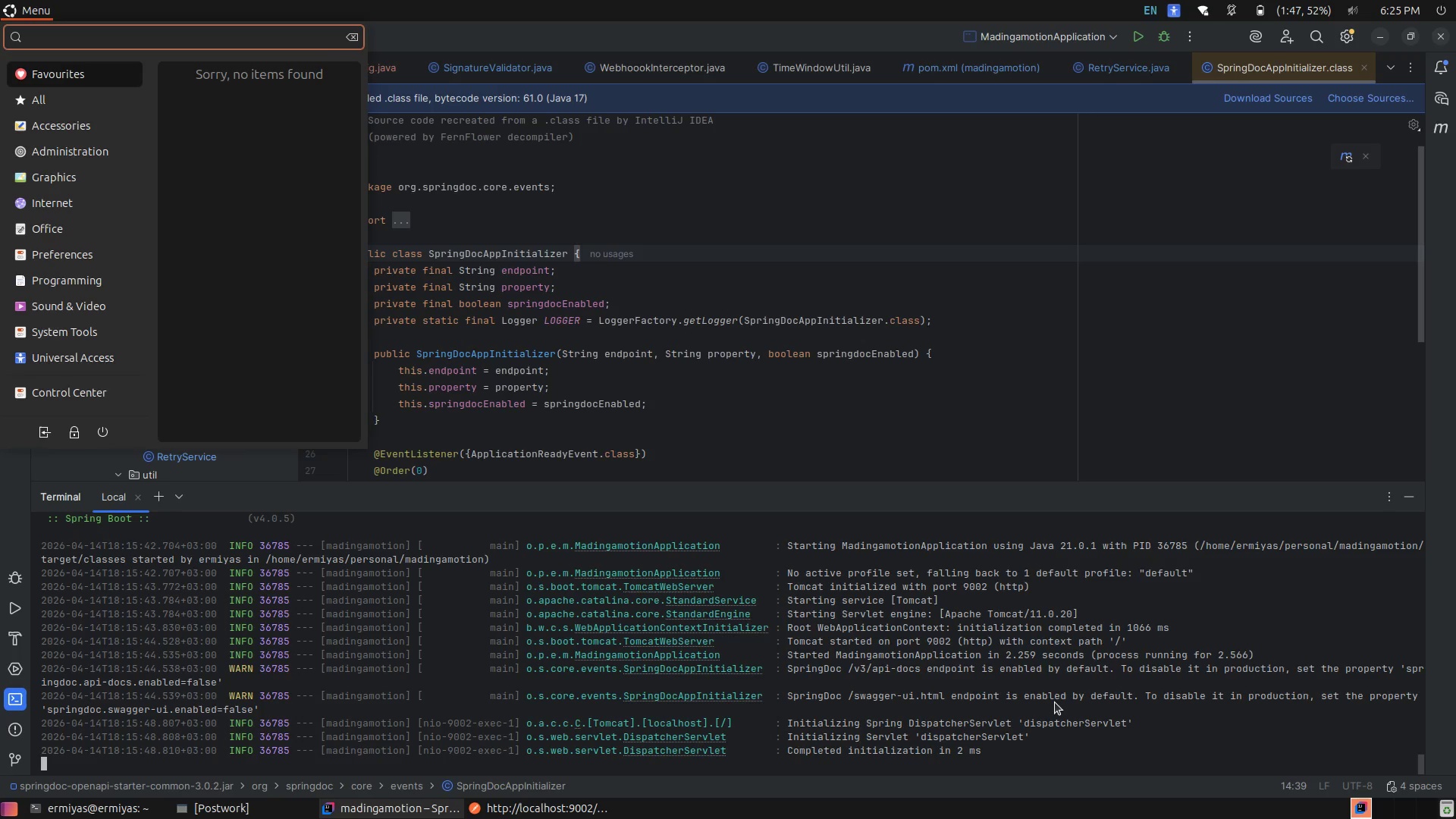 
type(chr)
 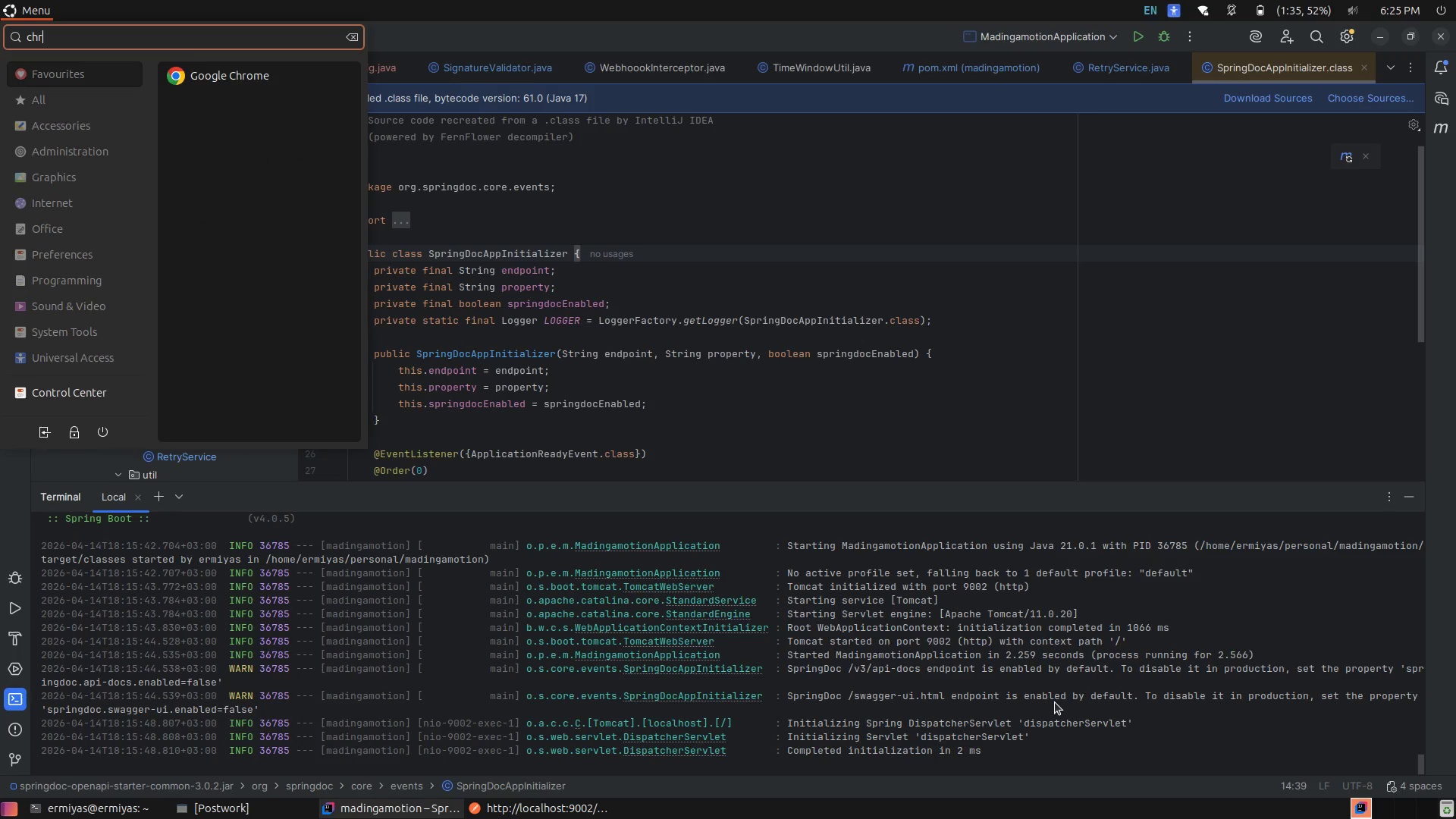 
wait(11.96)
 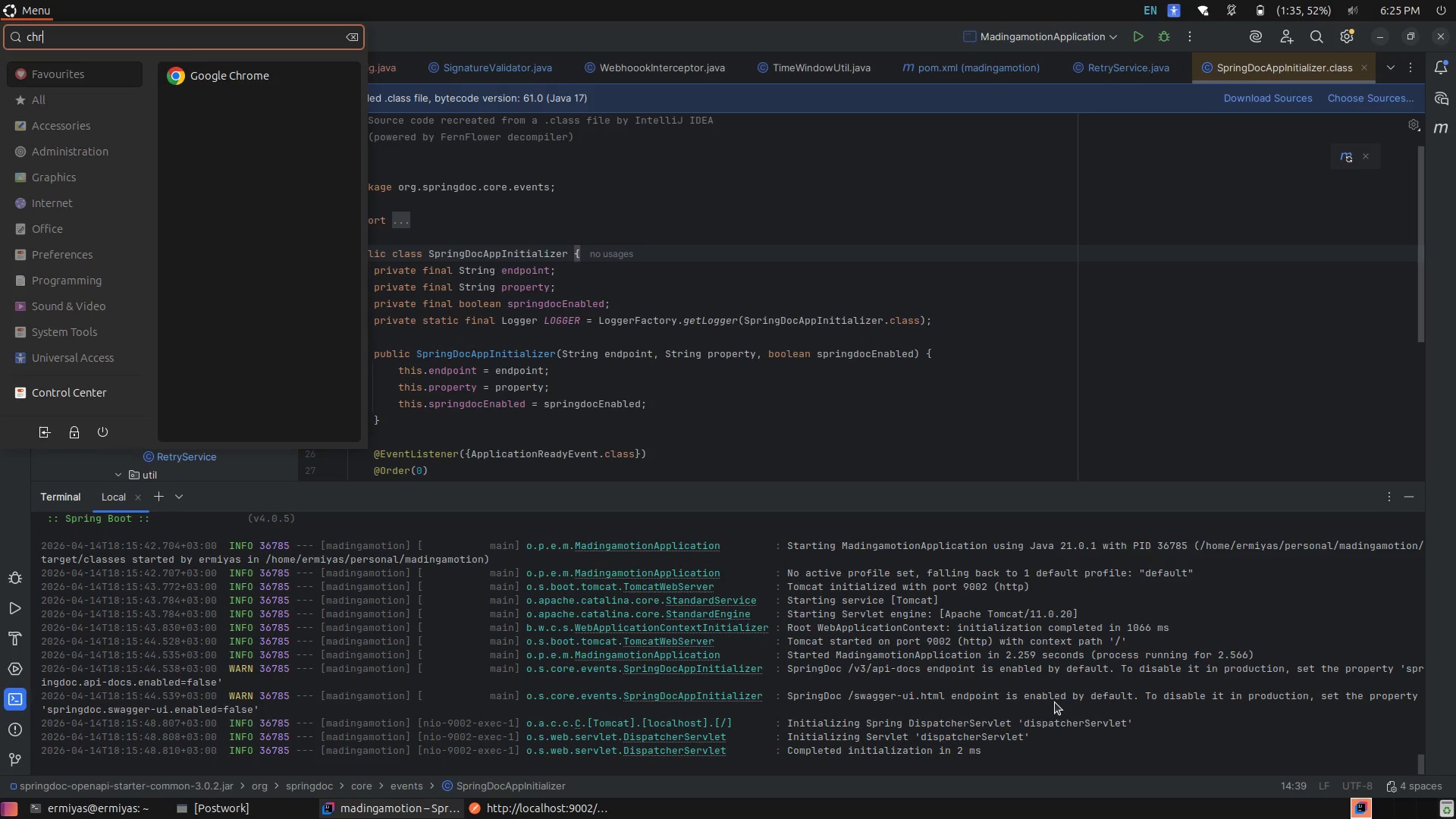 
key(Enter)
 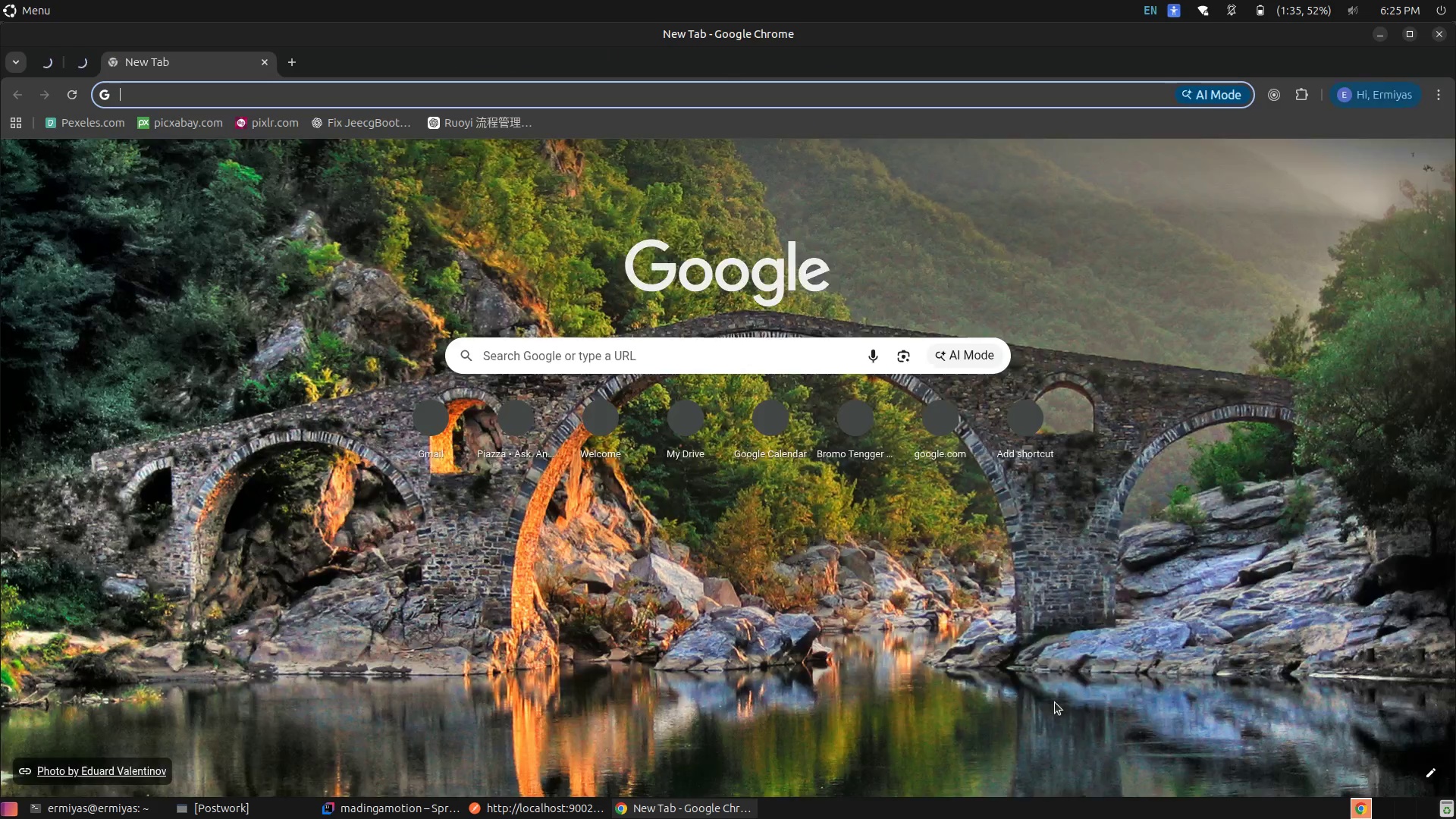 
type(online node)
 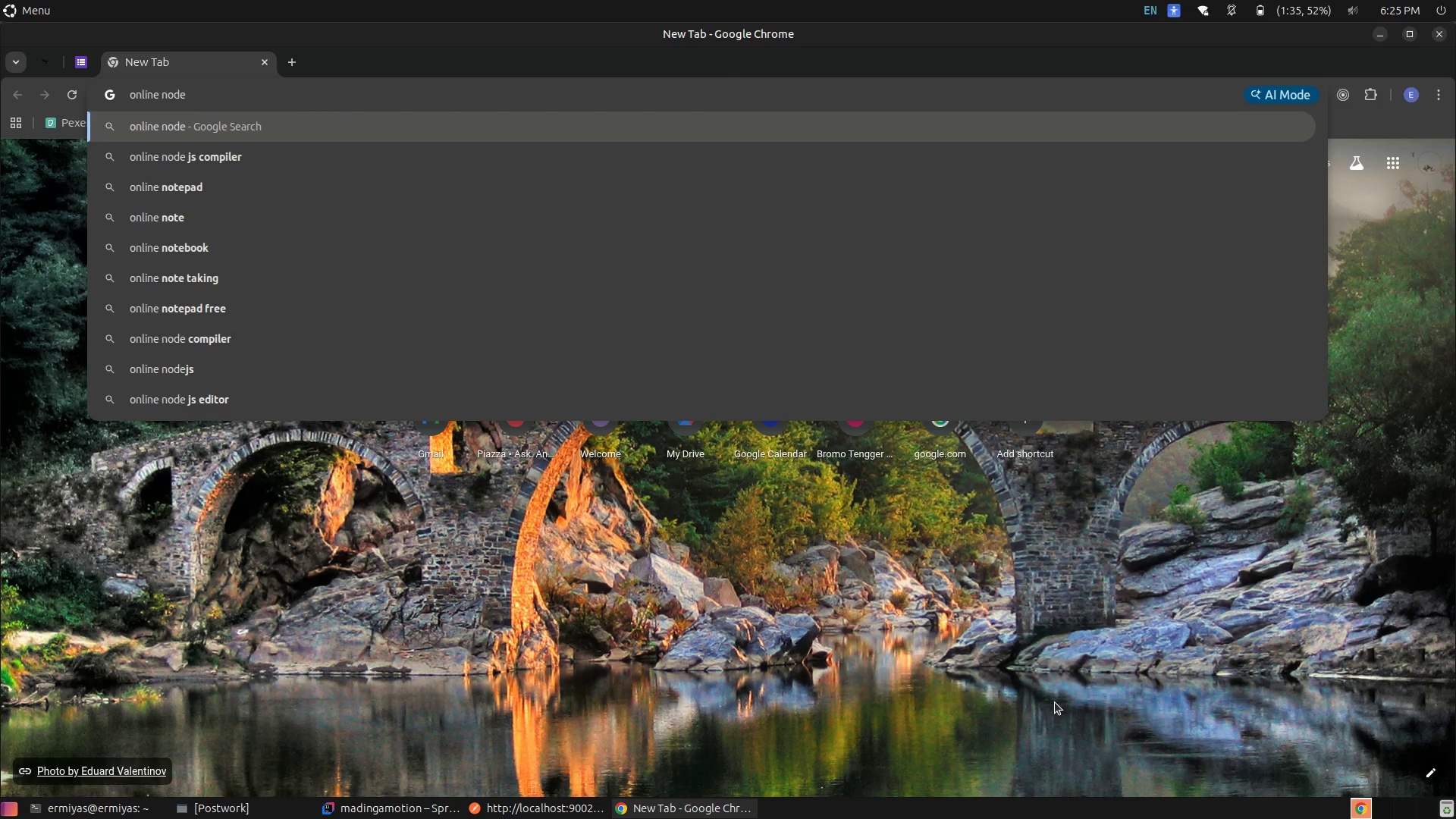 
key(ArrowDown)
 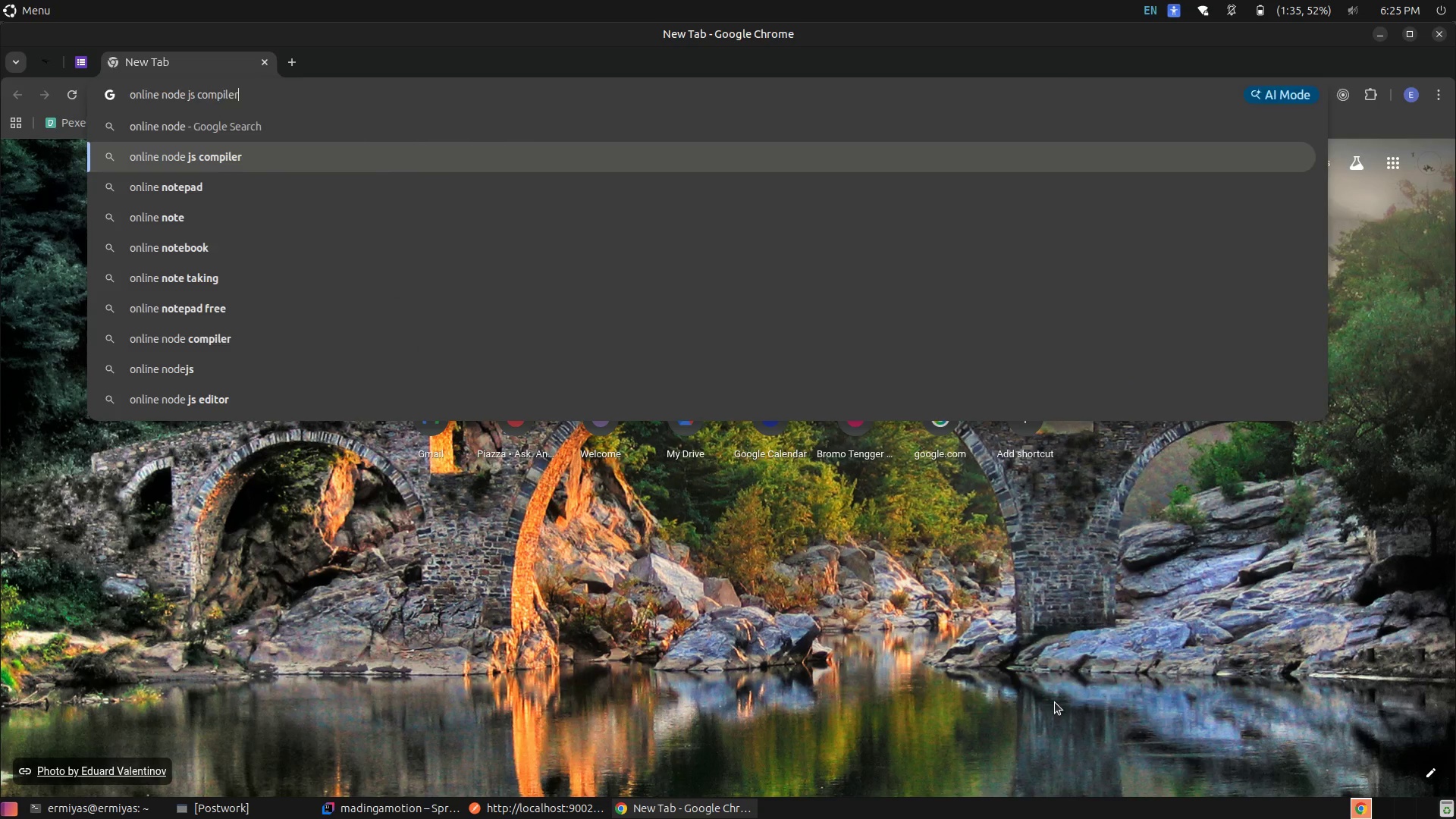 
key(Enter)
 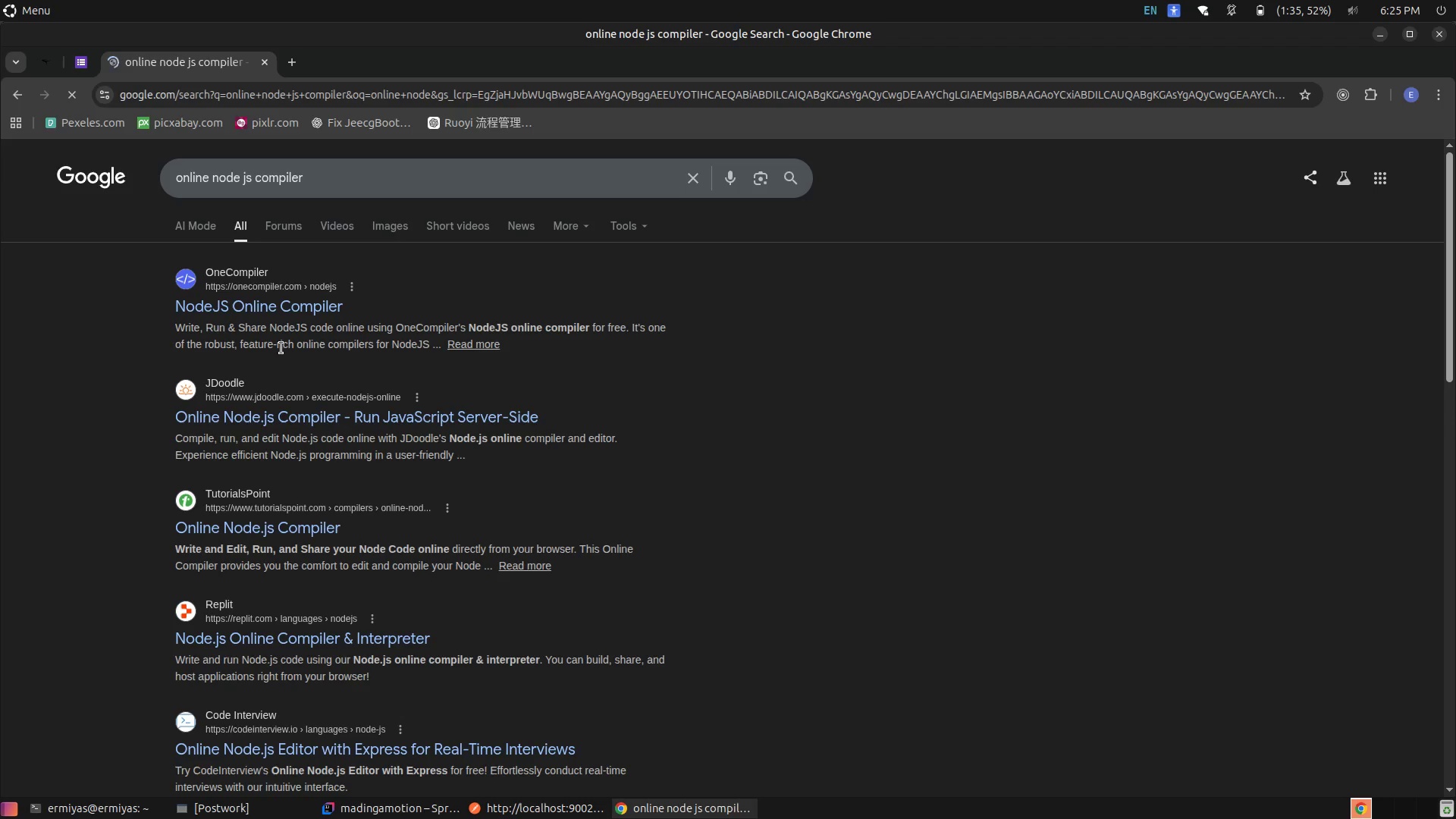 
left_click([290, 310])
 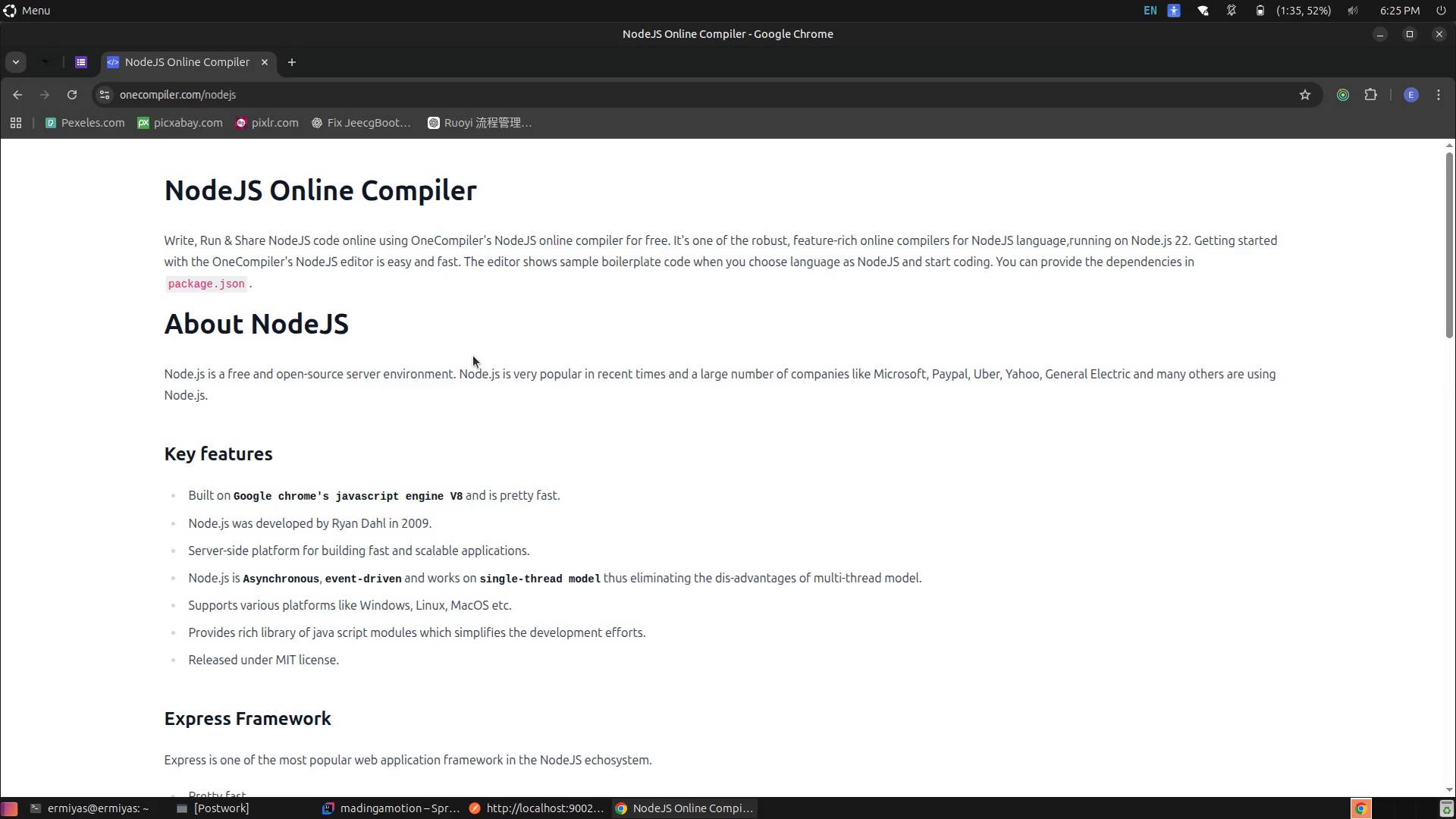 
wait(7.27)
 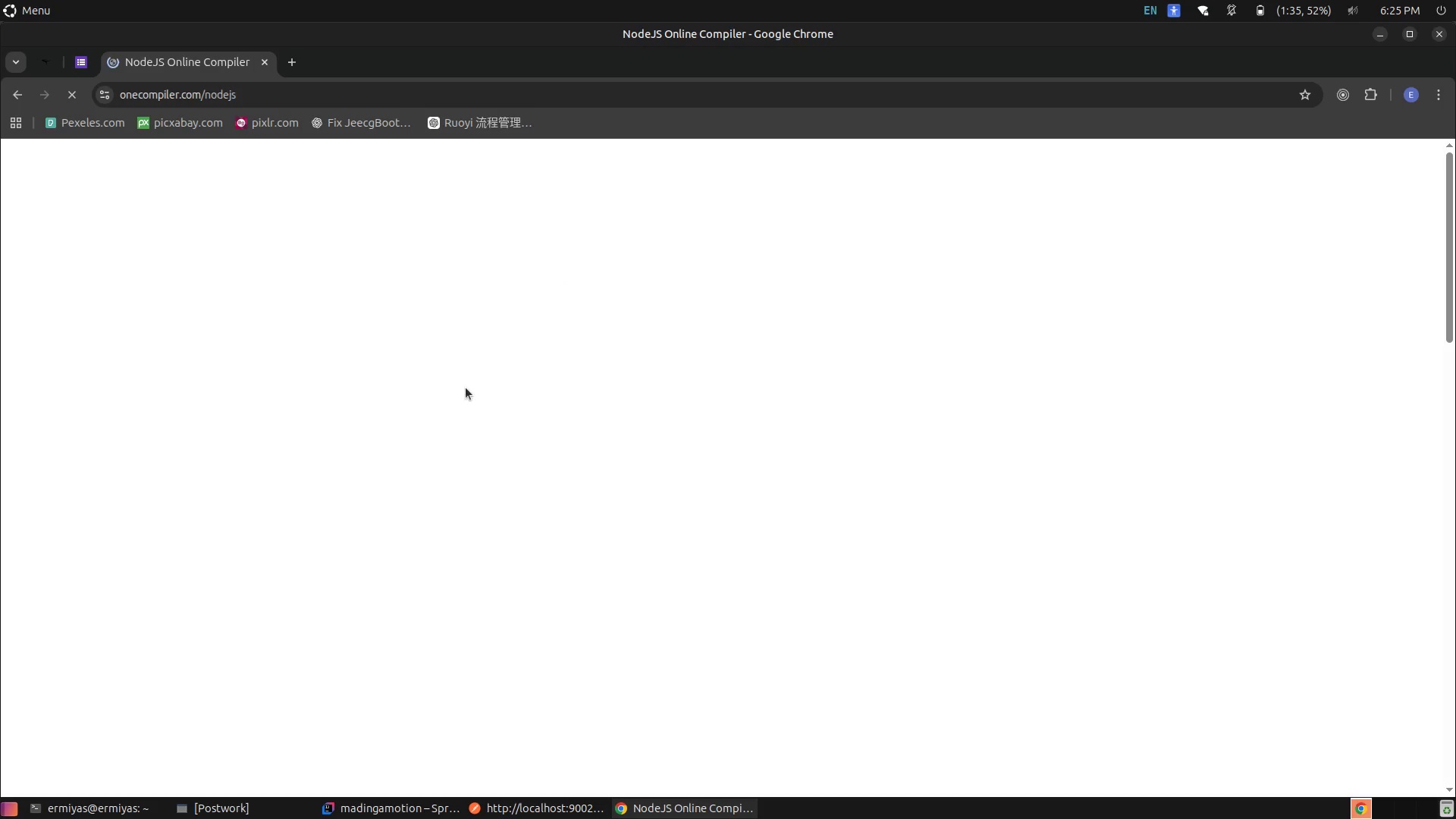 
left_click([415, 818])
 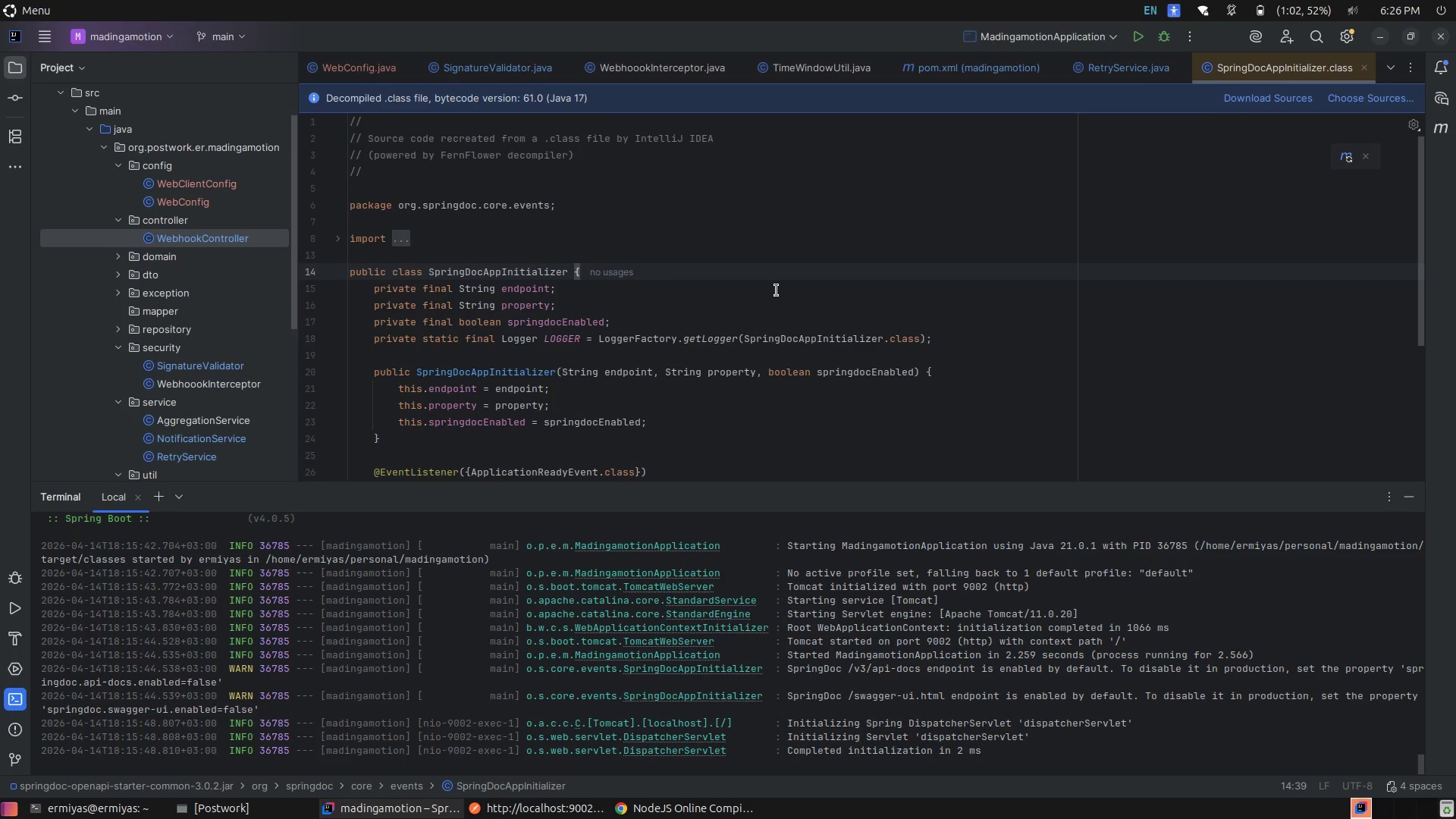 
scroll: coordinate [726, 342], scroll_direction: up, amount: 7.0
 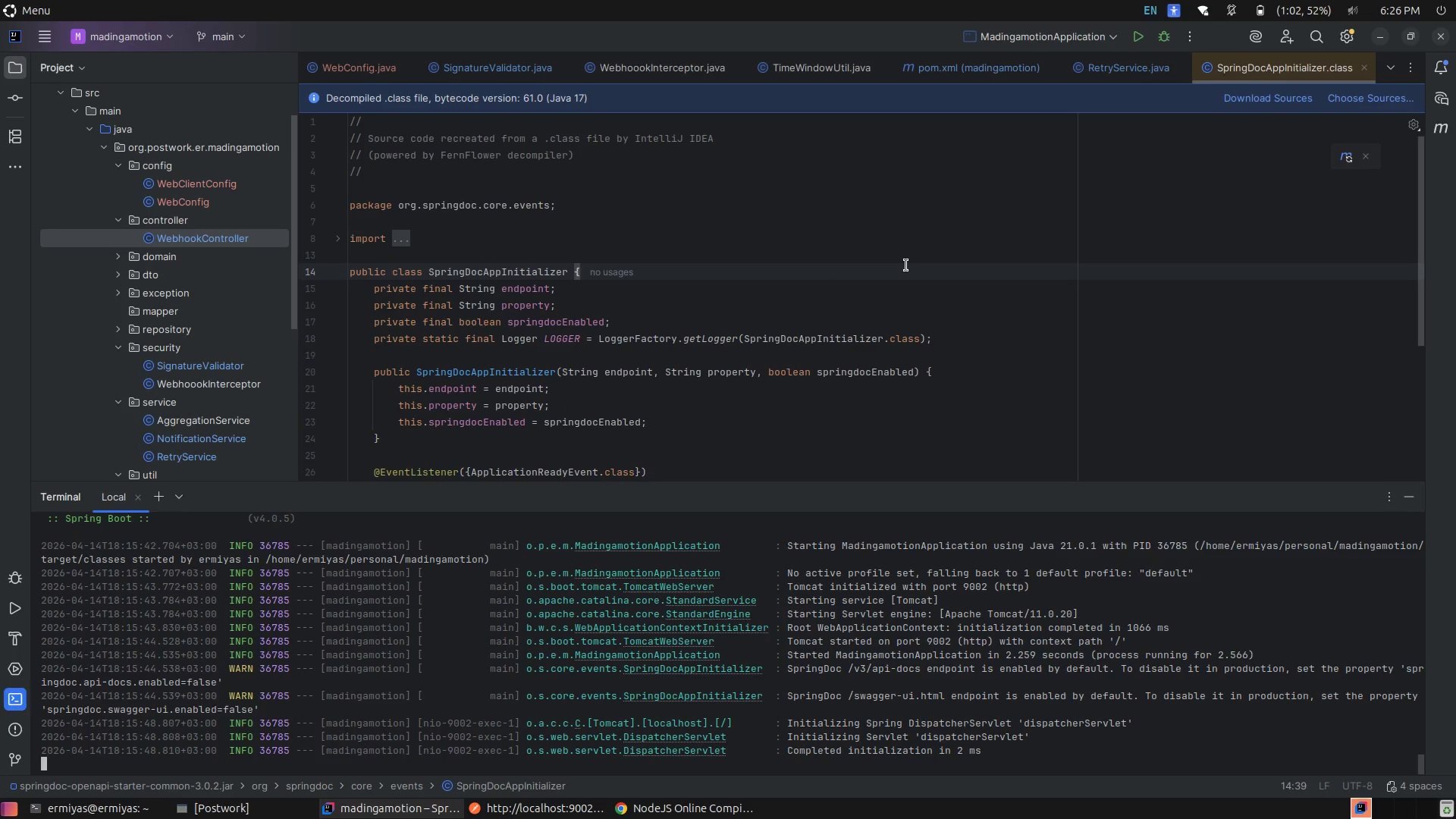 
left_click([906, 265])
 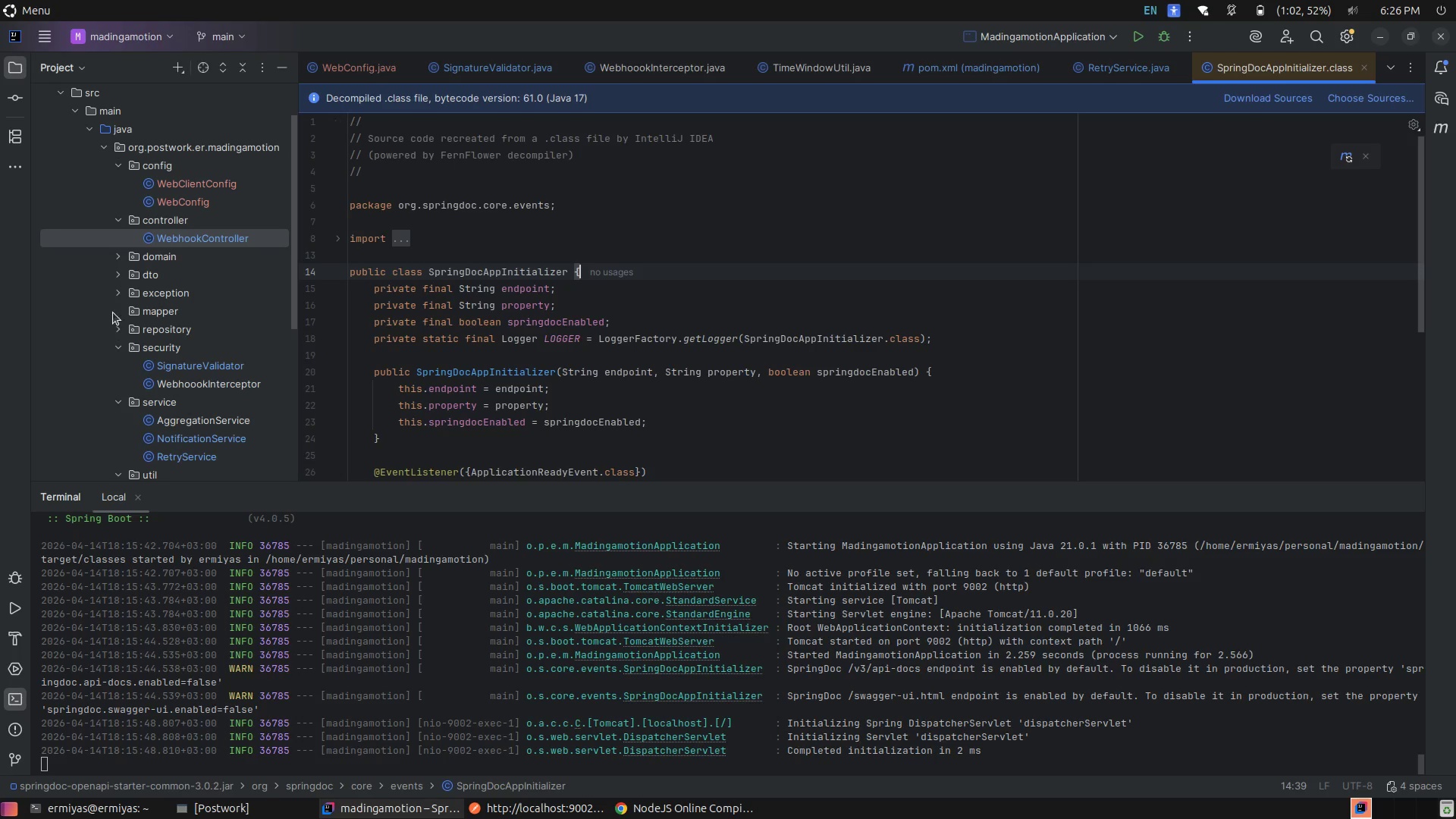 
wait(5.62)
 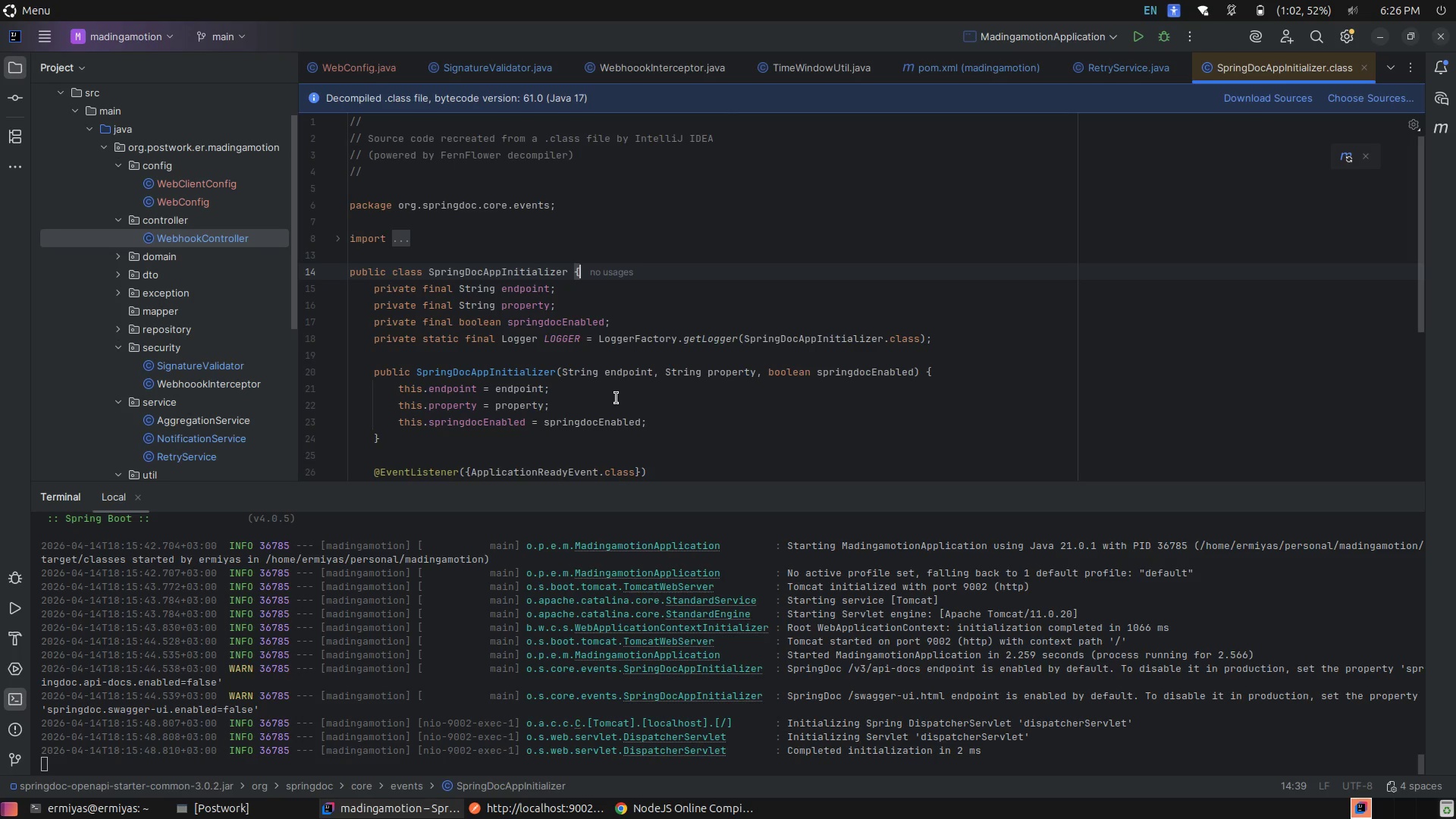 
left_click([197, 206])
 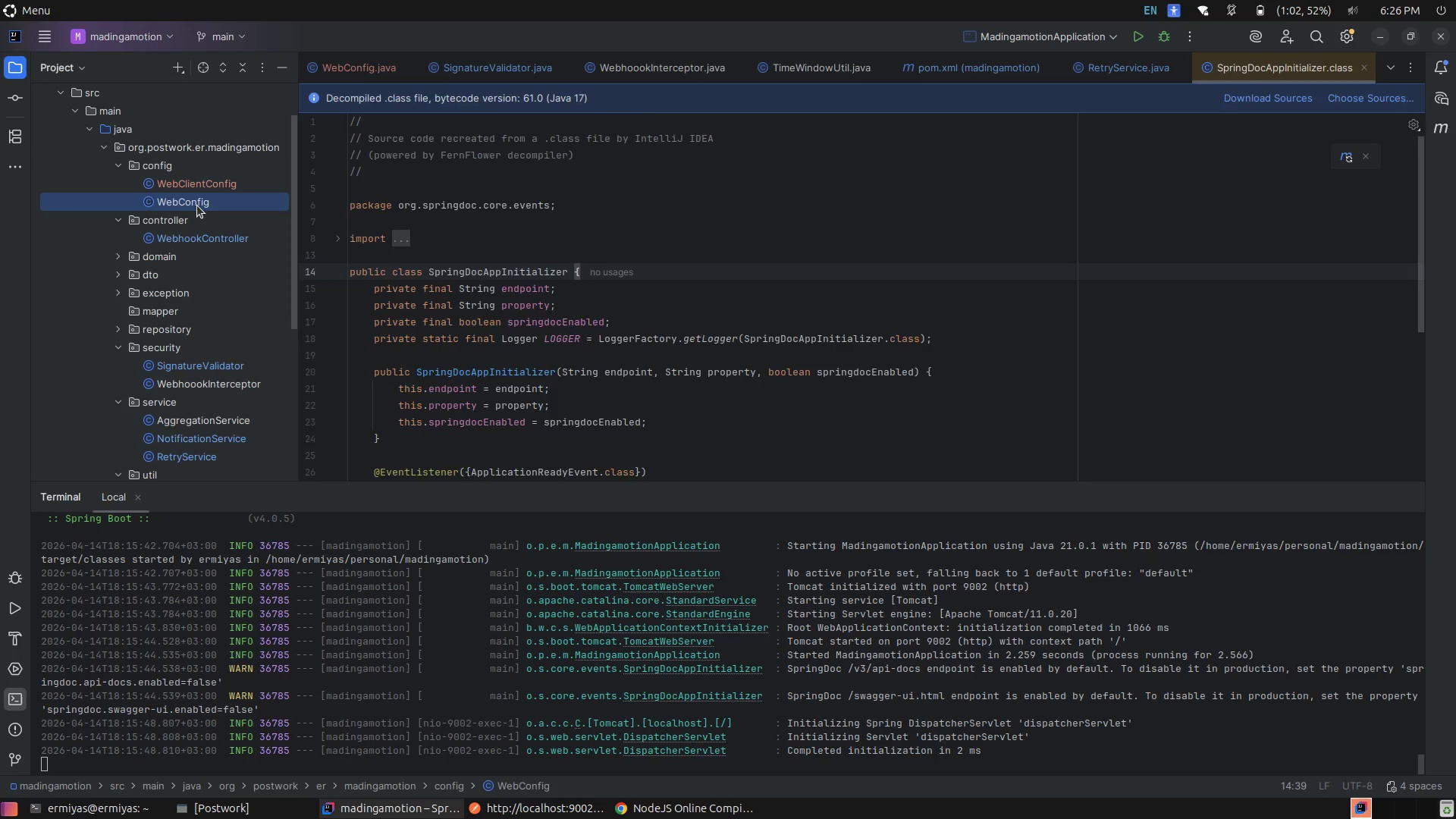 
left_click([197, 206])
 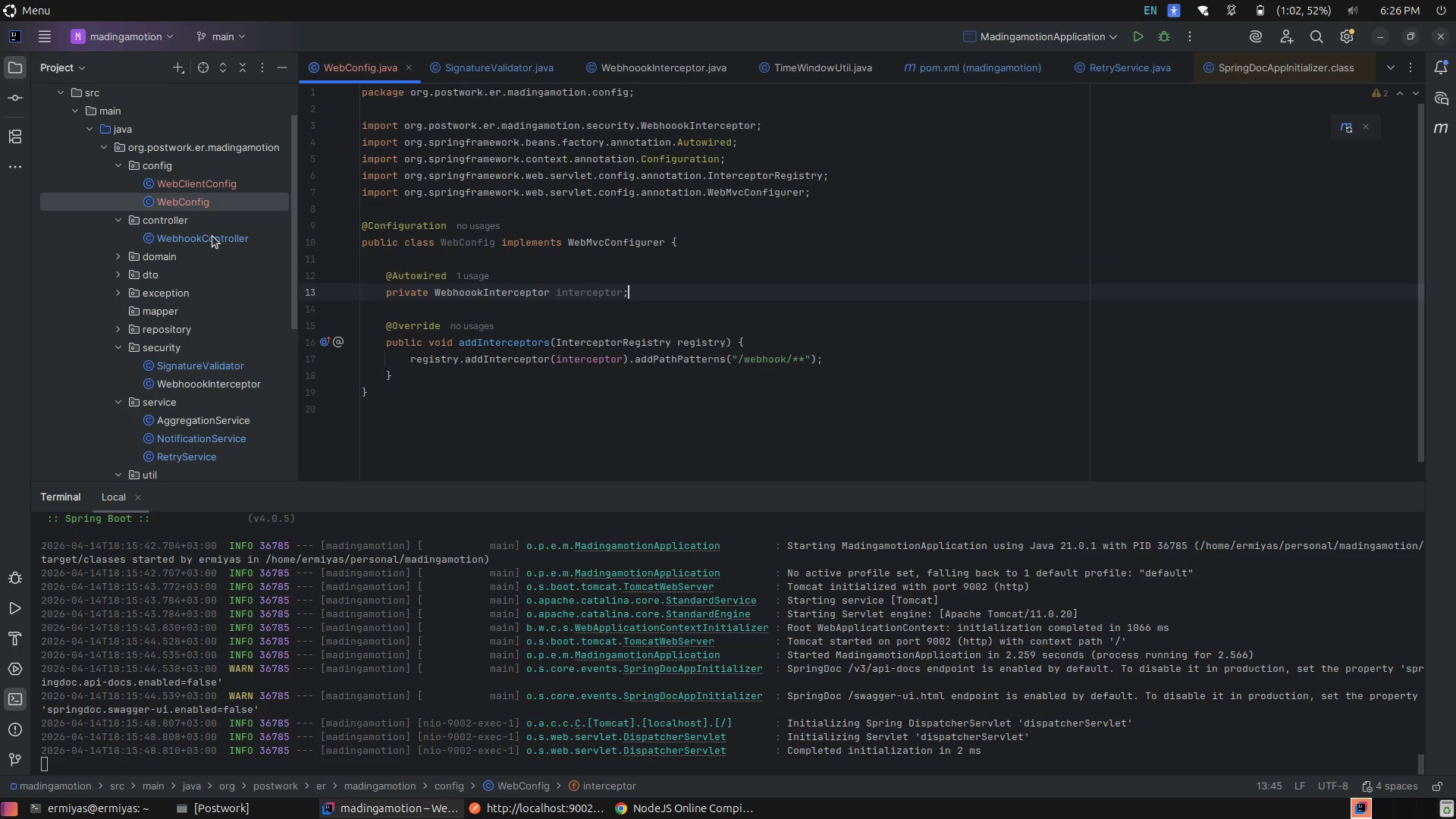 
left_click([212, 236])
 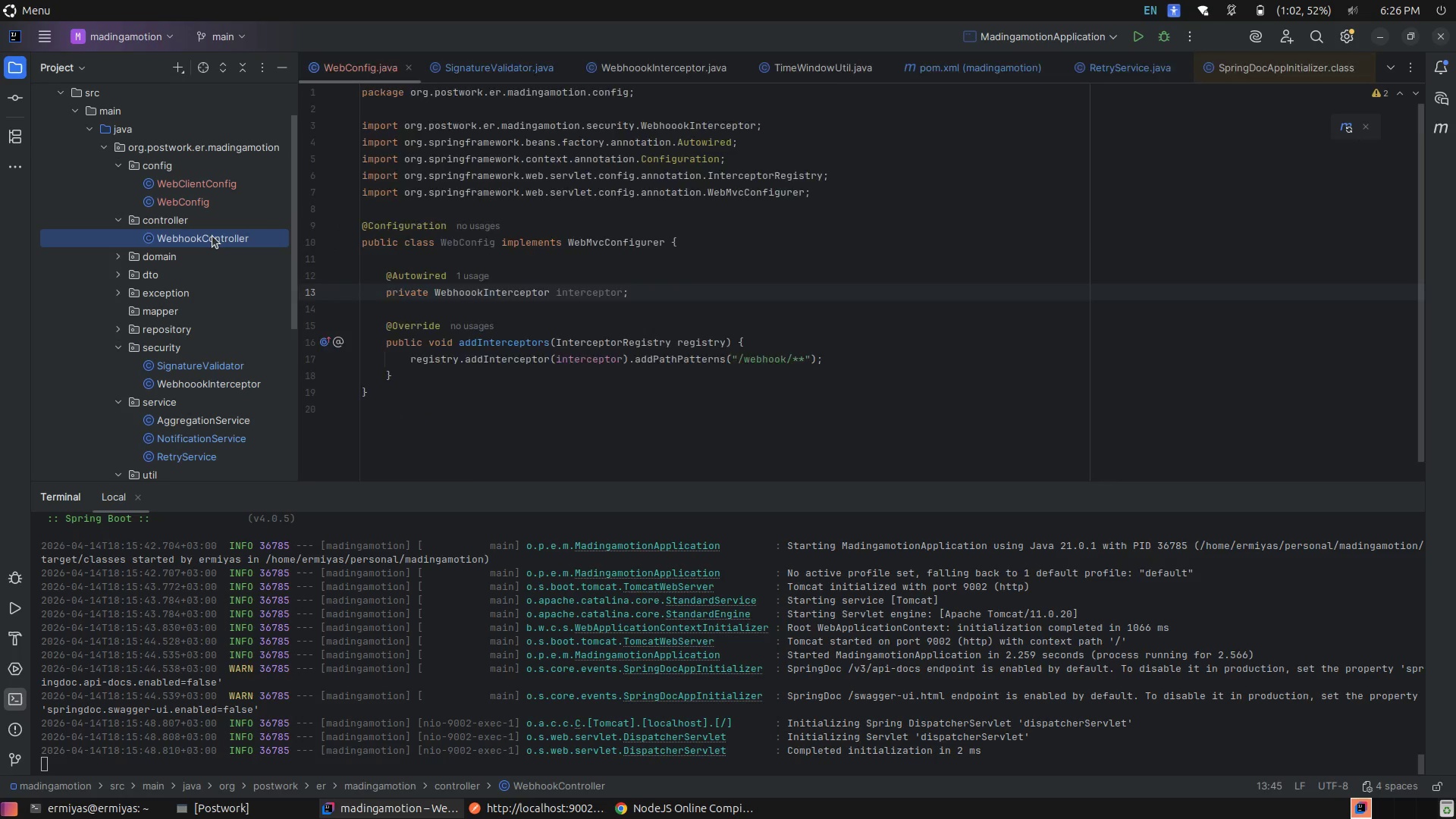 
left_click([212, 236])
 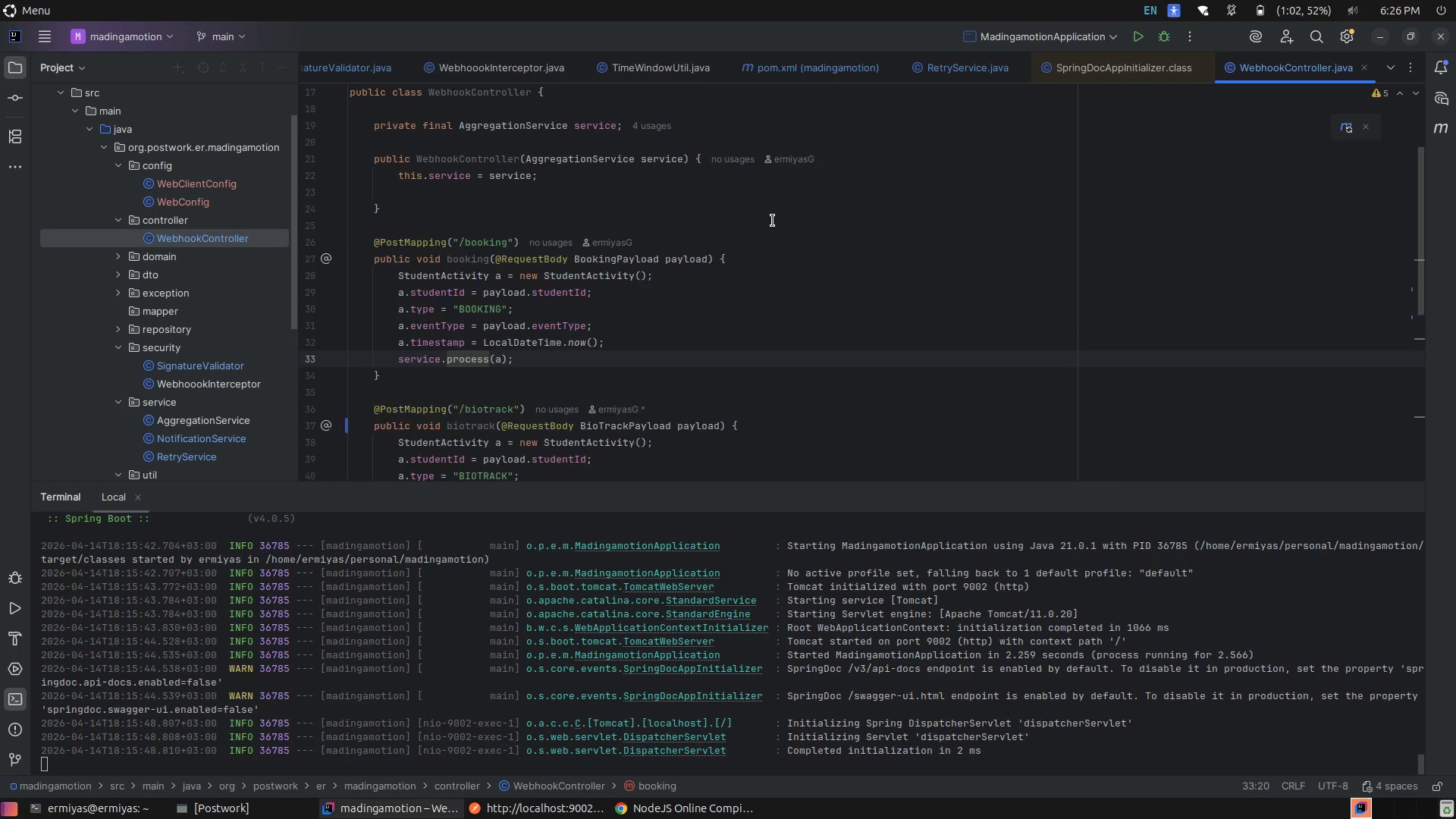 
scroll: coordinate [773, 221], scroll_direction: down, amount: 3.0
 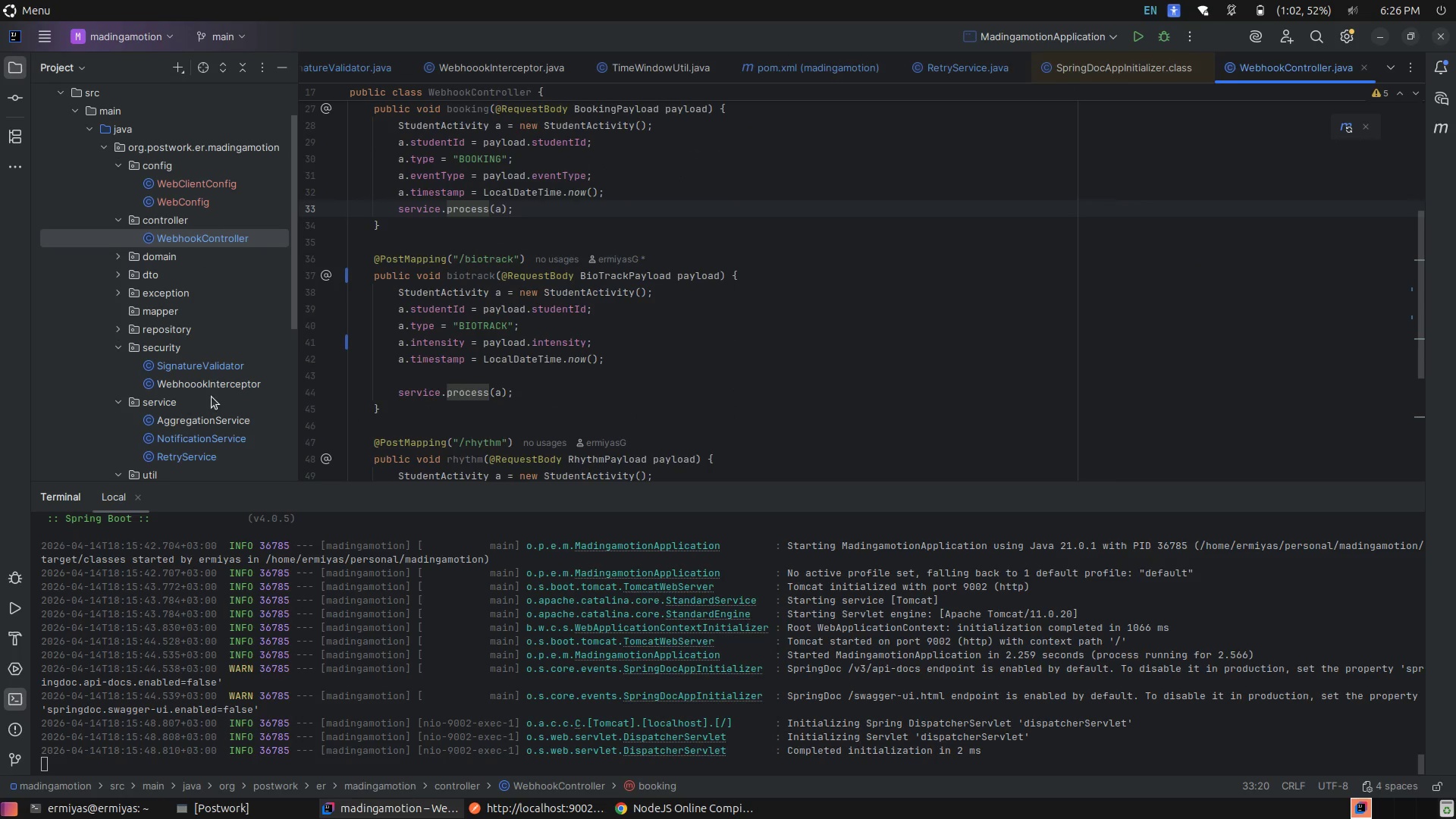 
double_click([223, 363])
 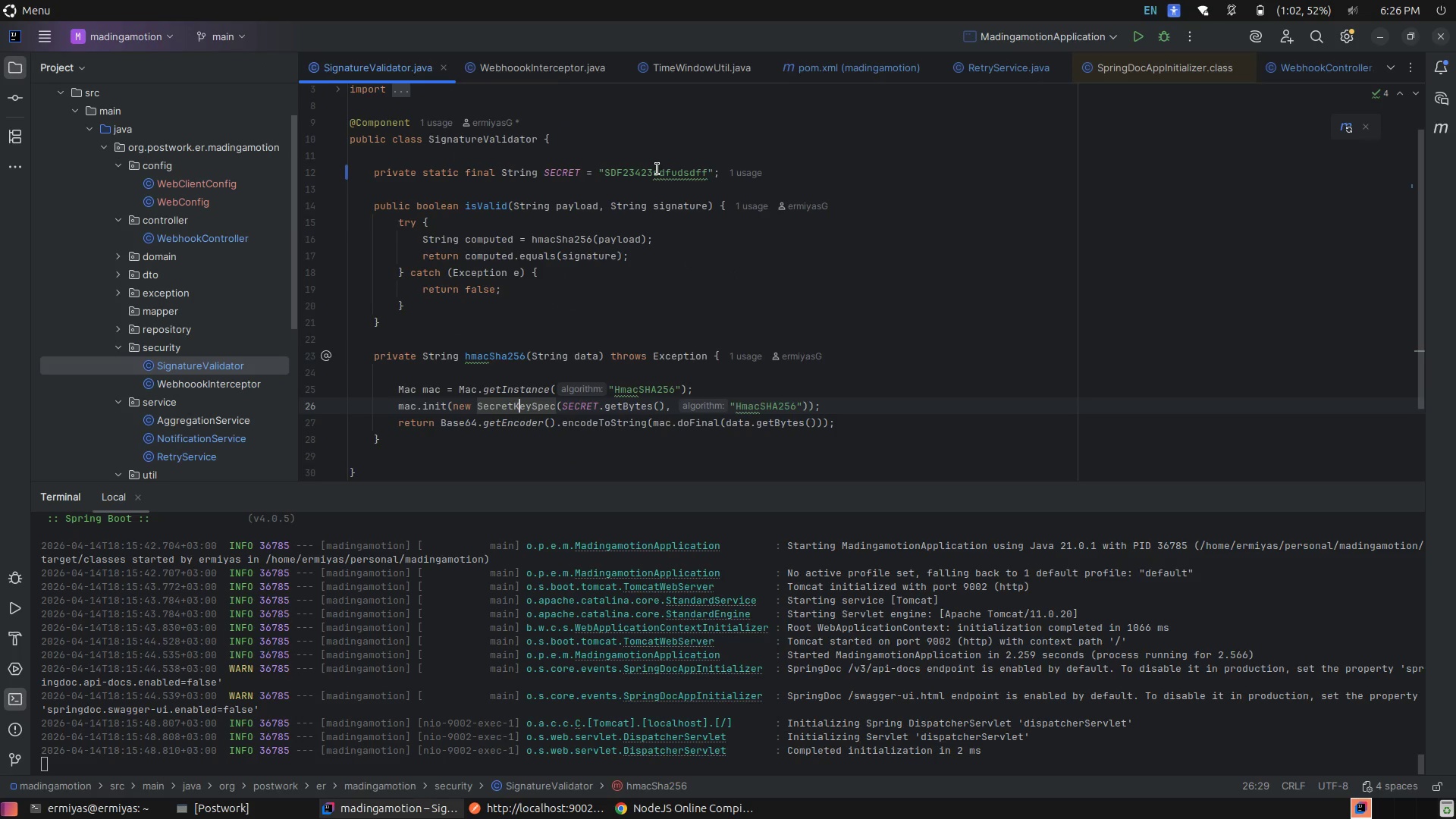 
double_click([657, 169])
 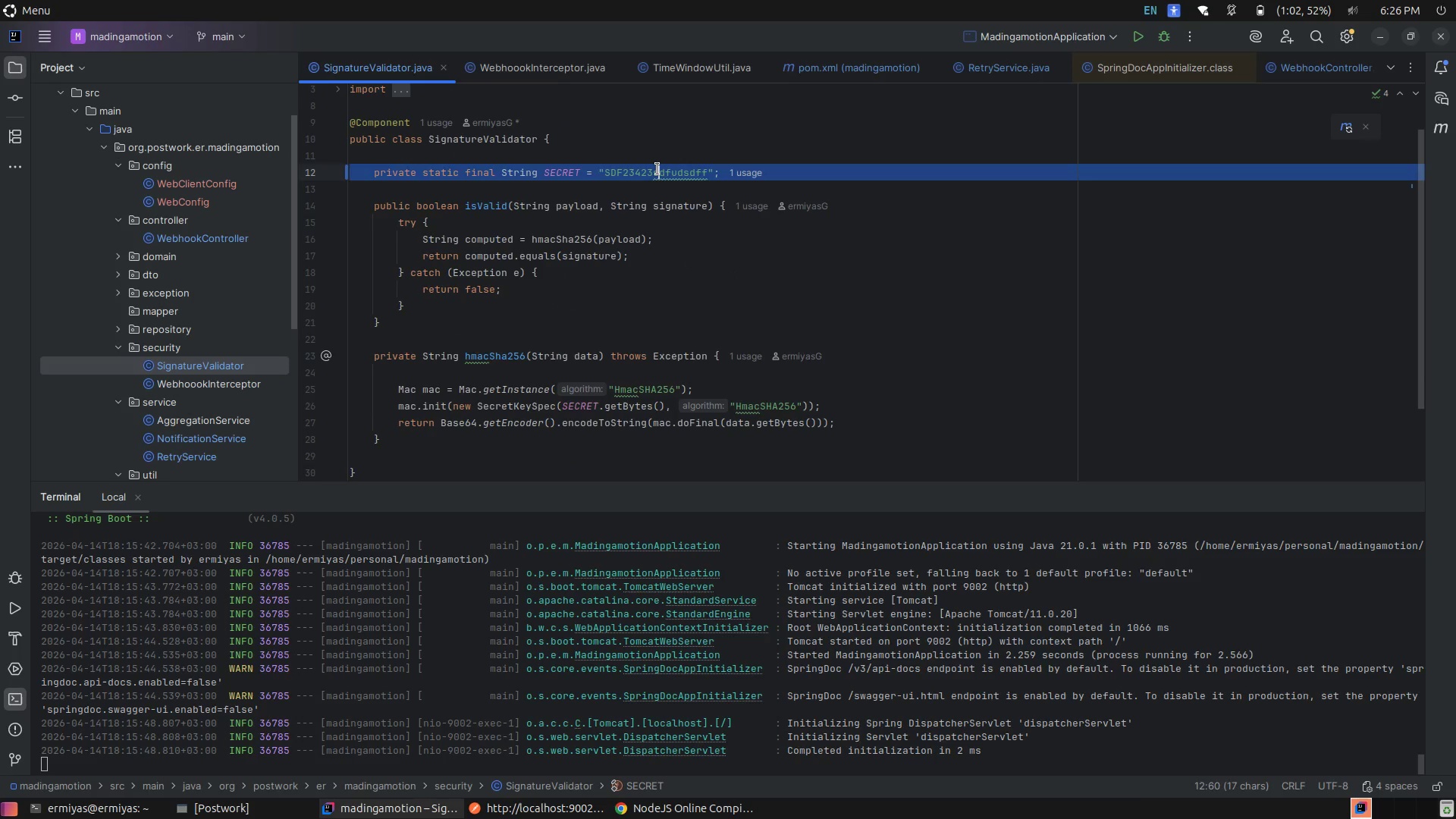 
triple_click([657, 169])
 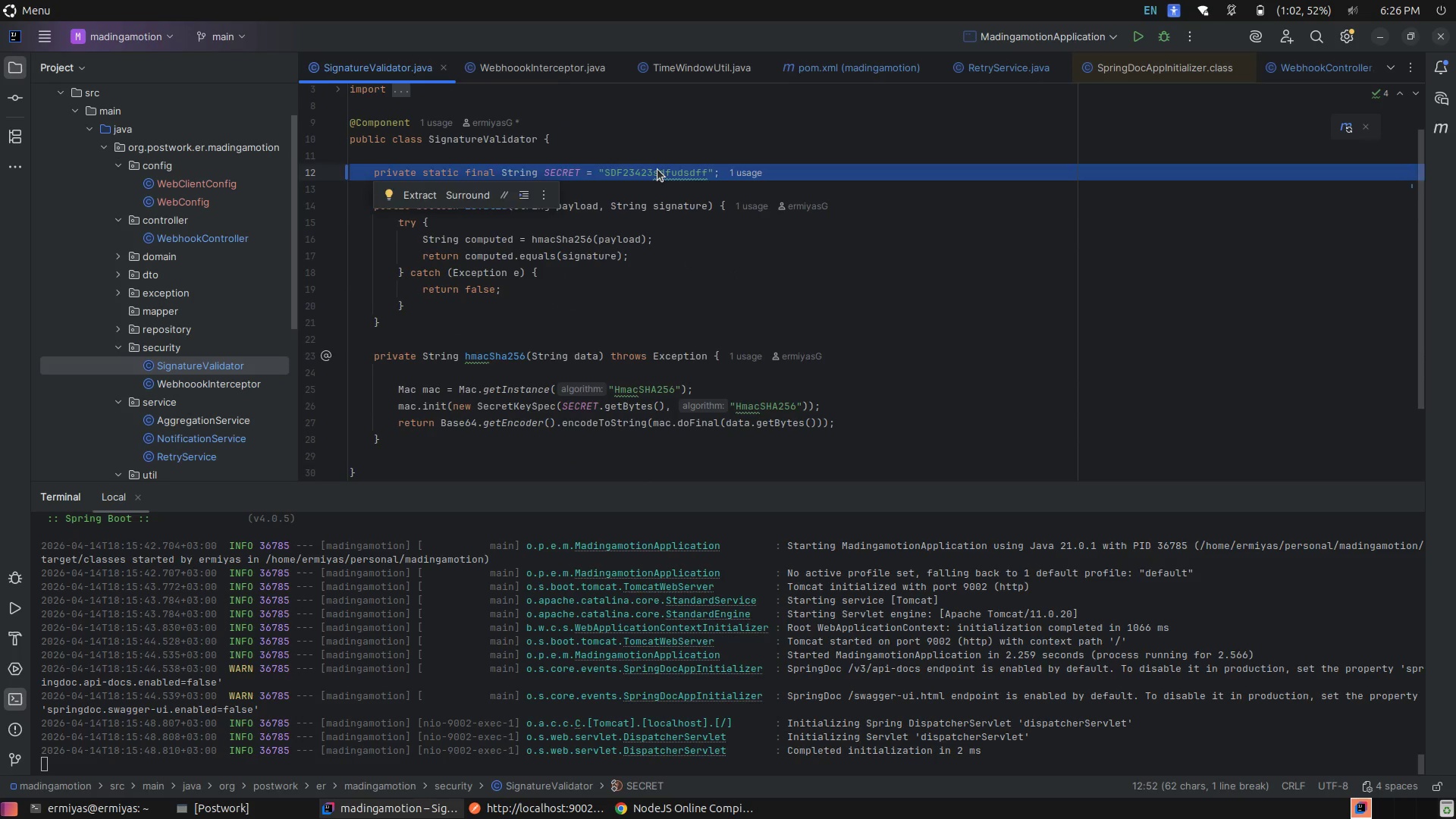 
double_click([657, 169])
 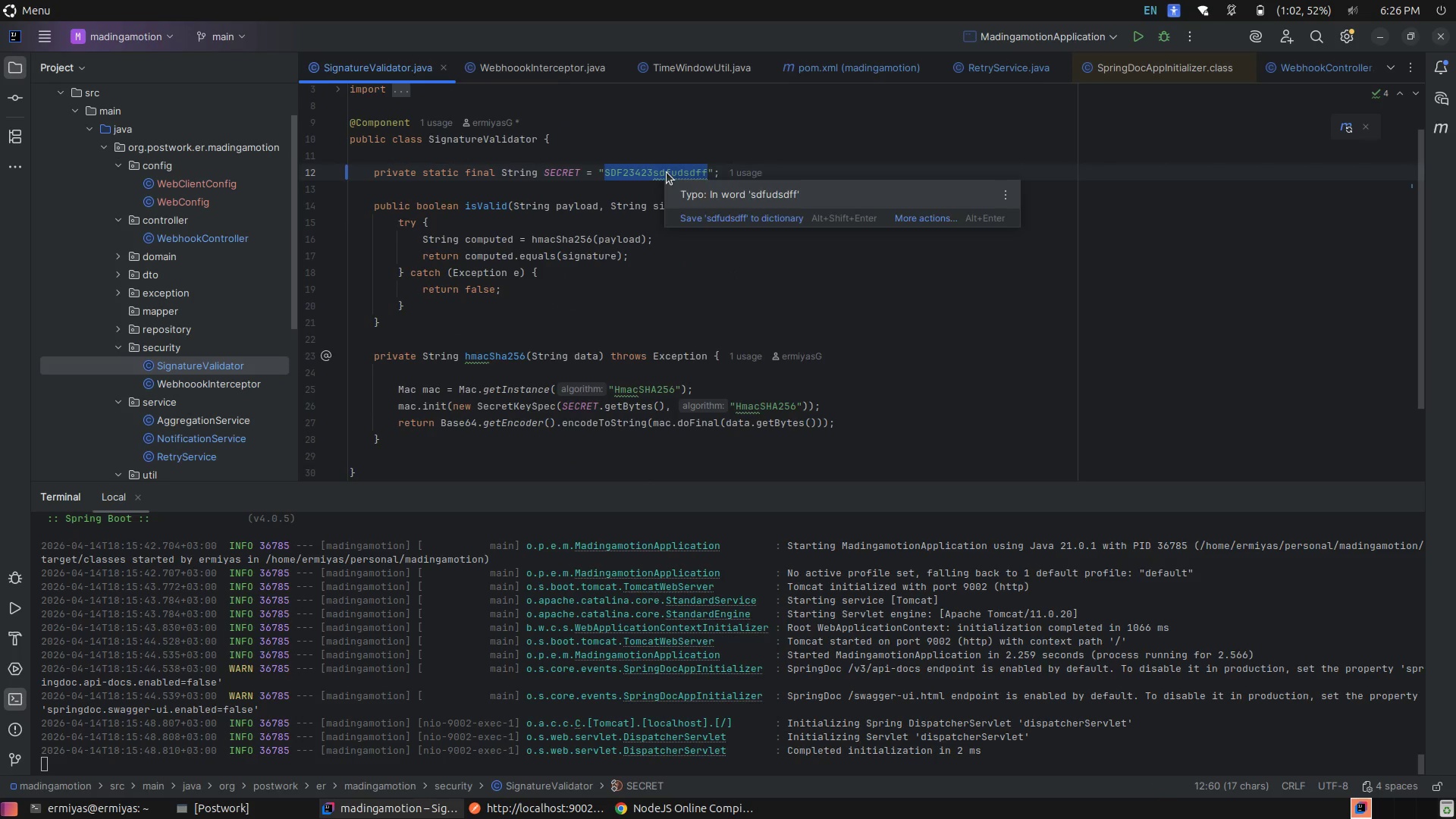 
type(my-secrete-key)
 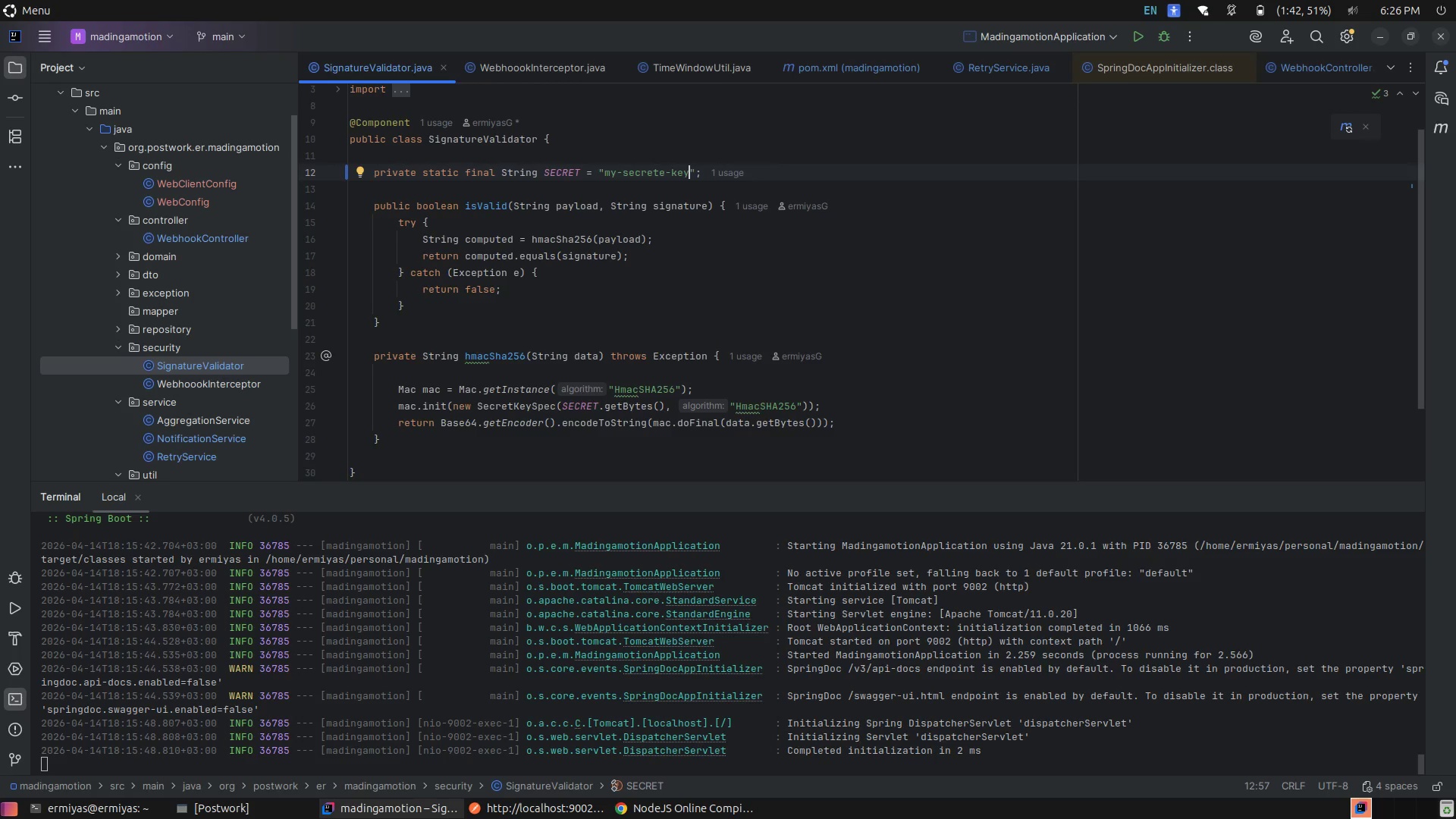 
wait(7.61)
 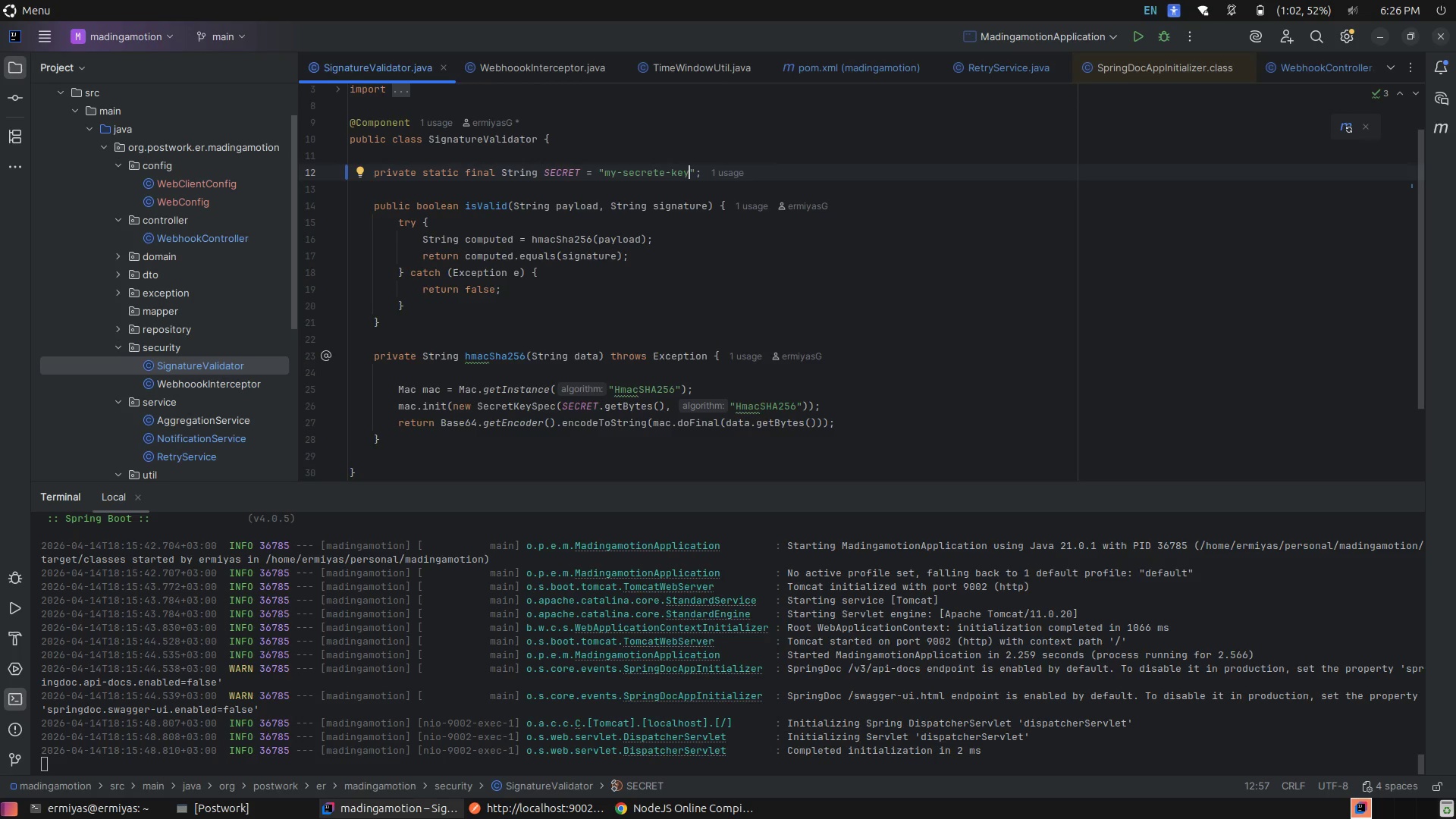 
scroll: coordinate [174, 356], scroll_direction: down, amount: 10.0
 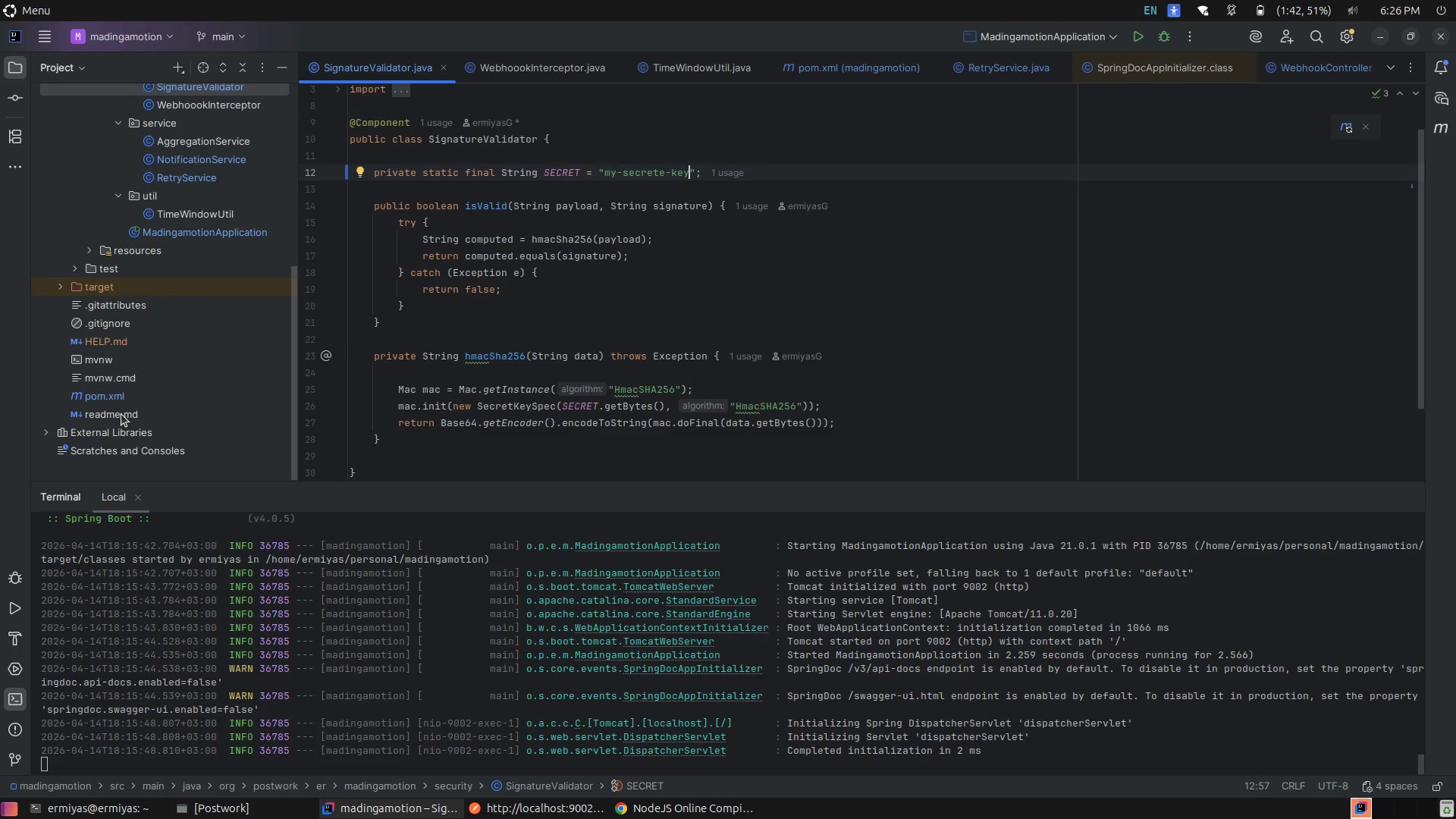 
left_click([121, 414])
 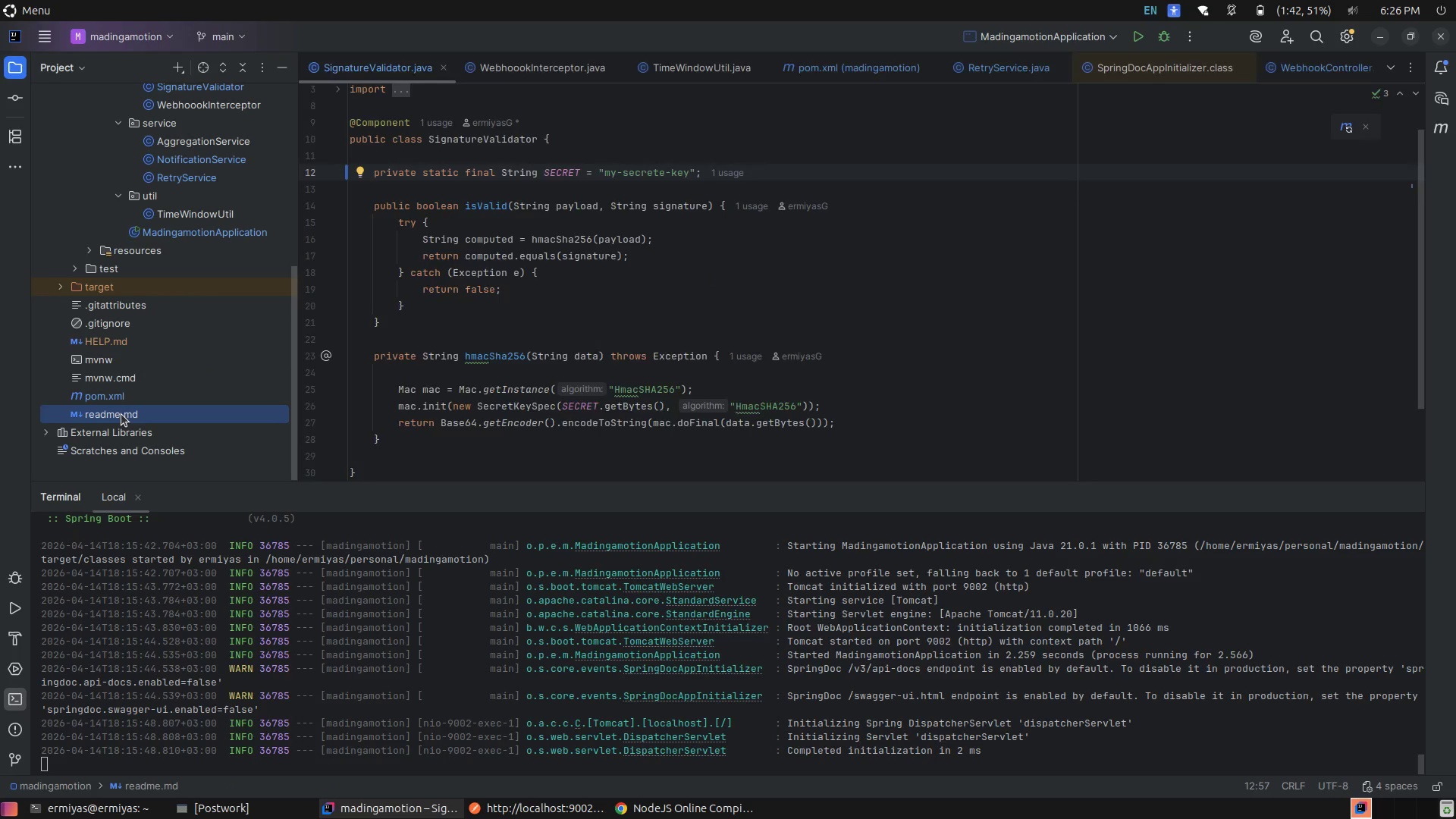 
left_click([121, 414])
 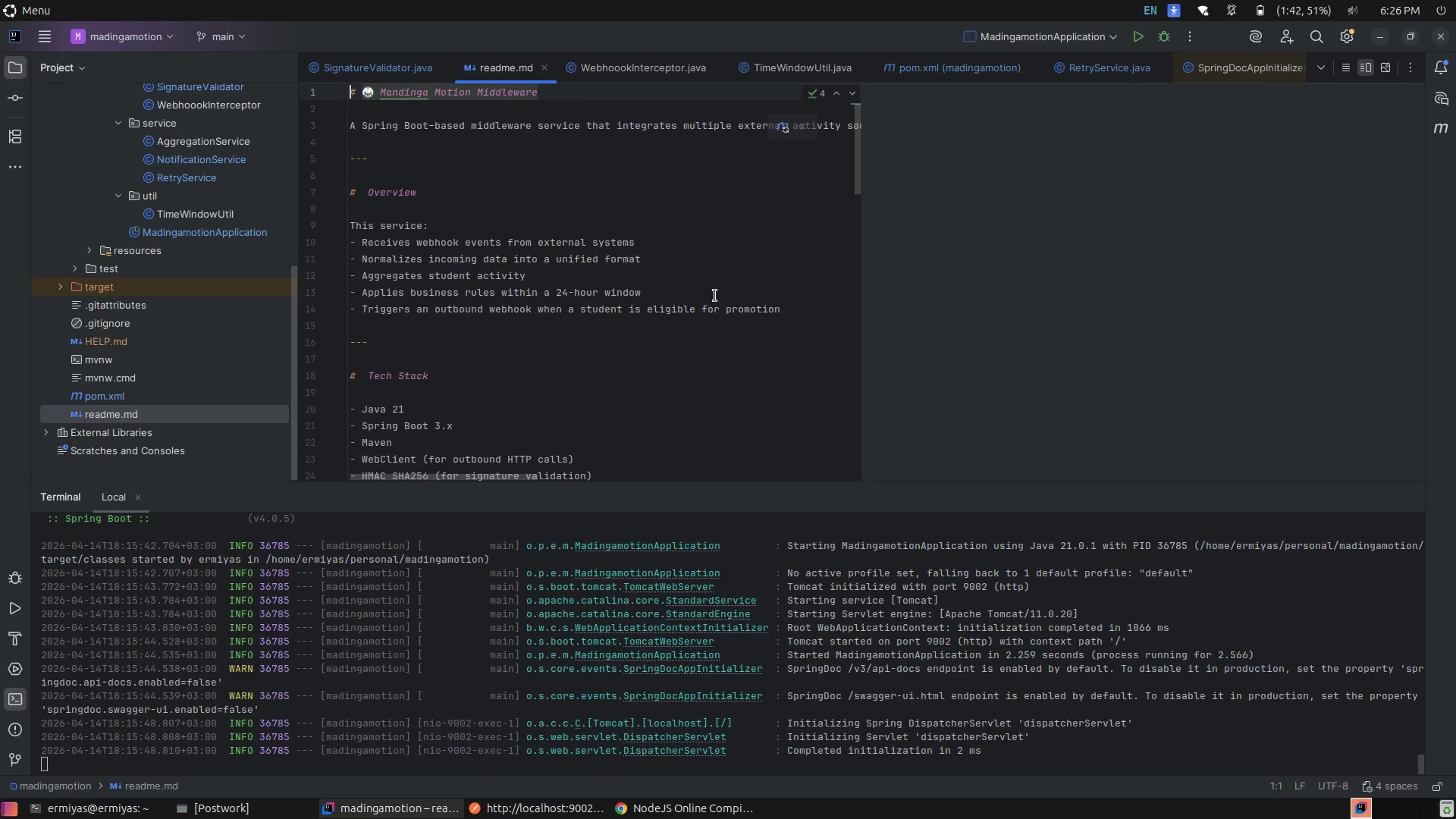 
scroll: coordinate [715, 305], scroll_direction: down, amount: 8.0
 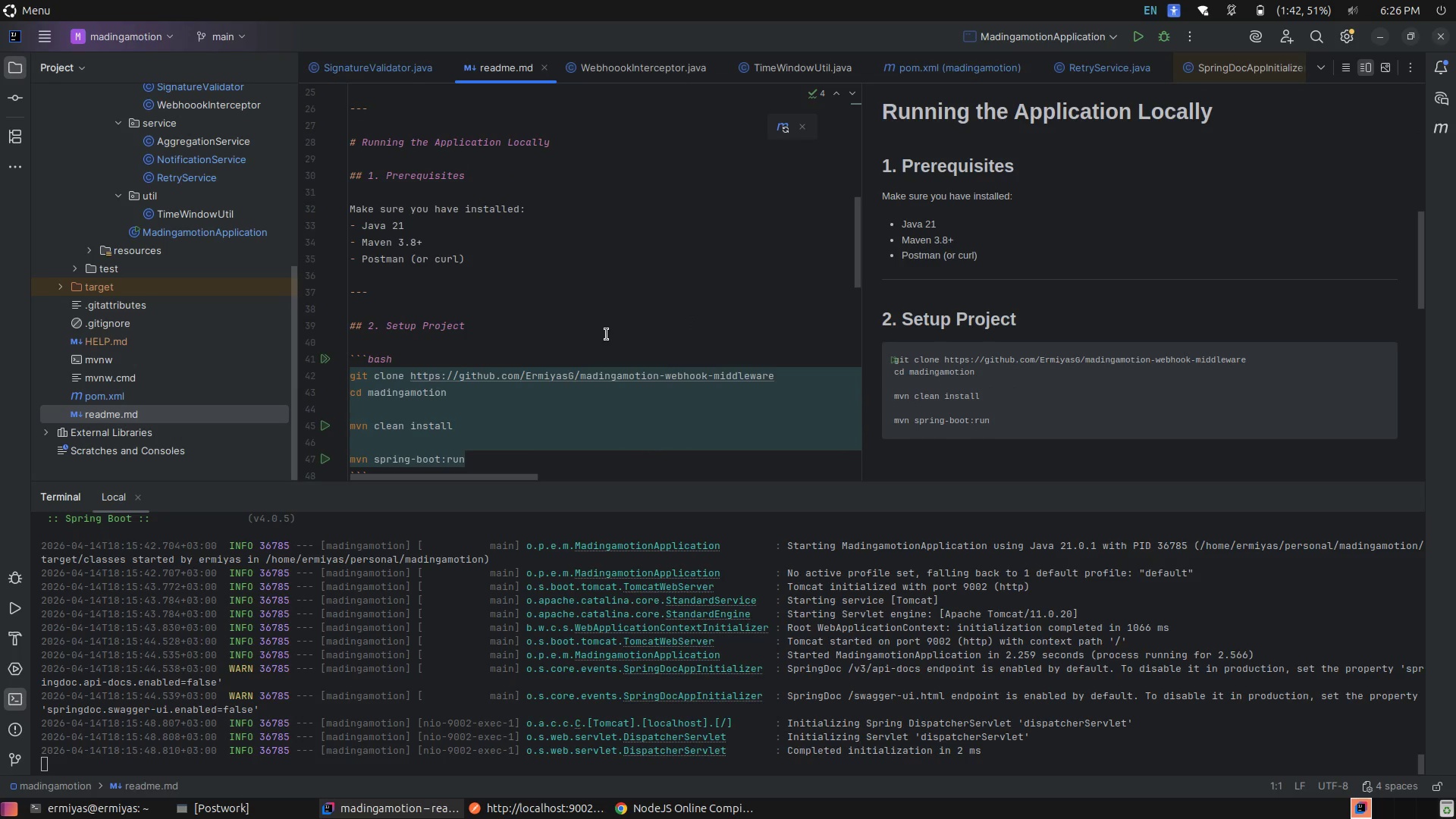 
left_click([607, 334])
 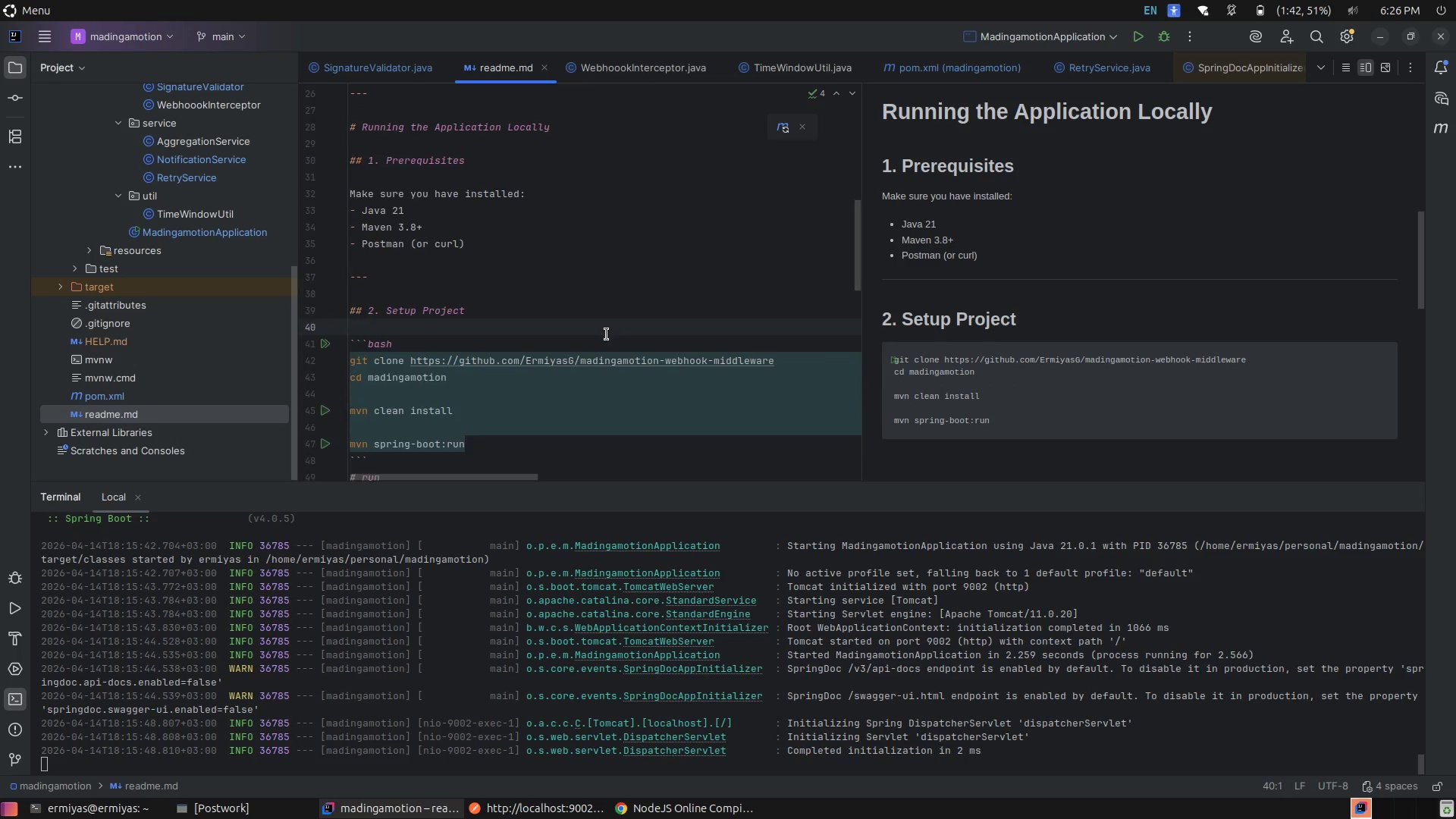 
scroll: coordinate [607, 334], scroll_direction: down, amount: 3.0
 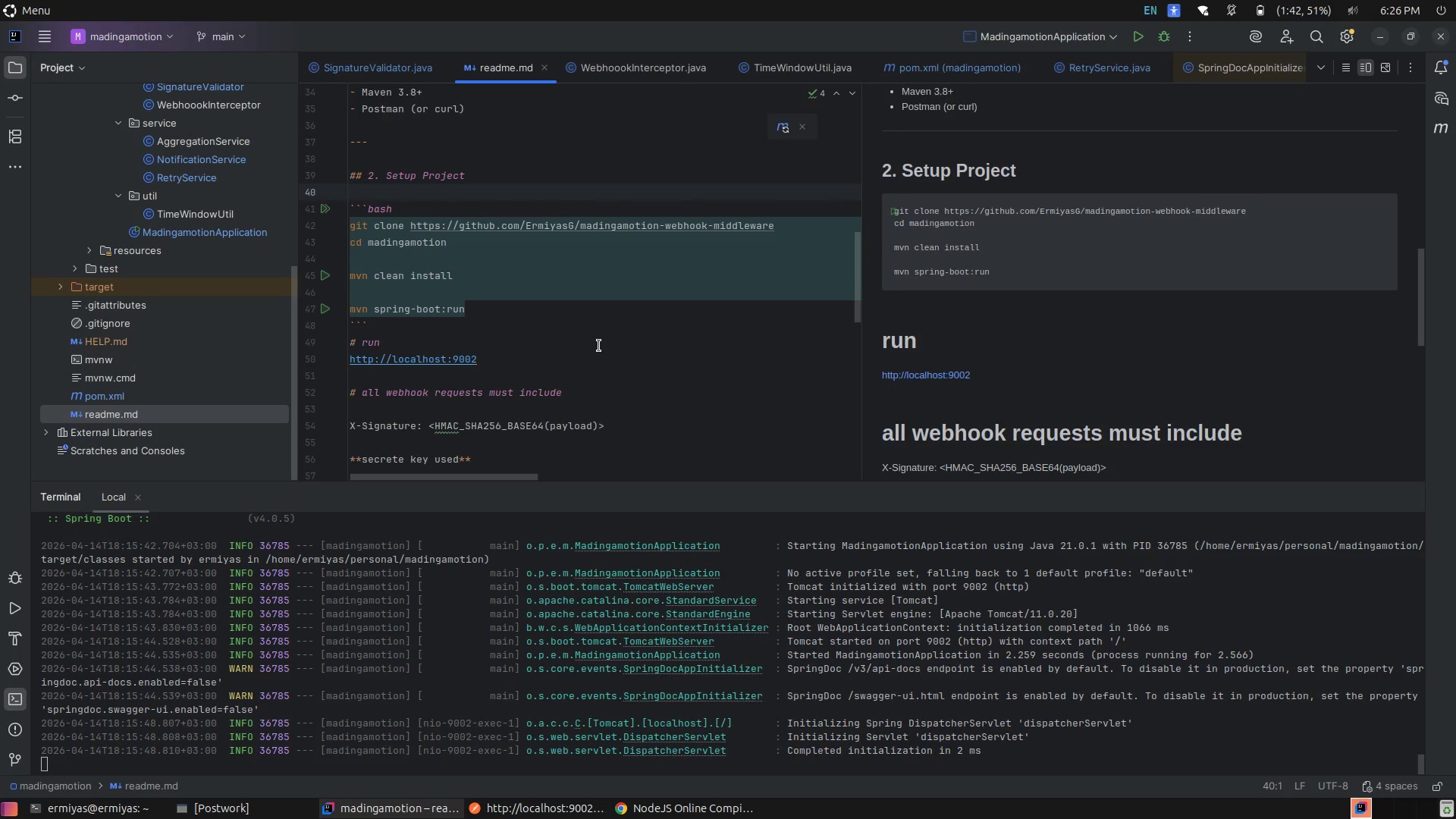 
left_click([599, 345])
 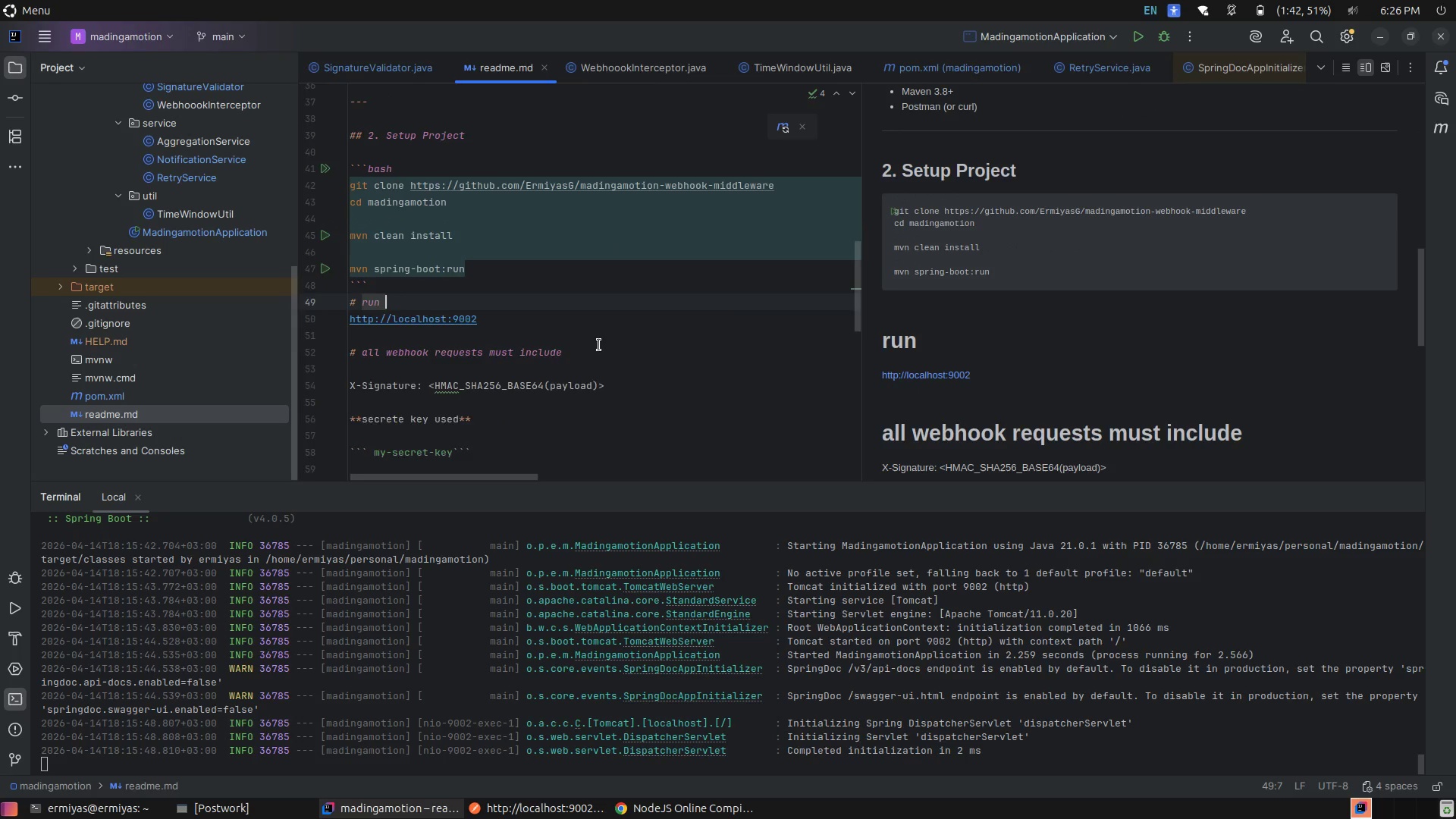 
scroll: coordinate [599, 345], scroll_direction: down, amount: 2.0
 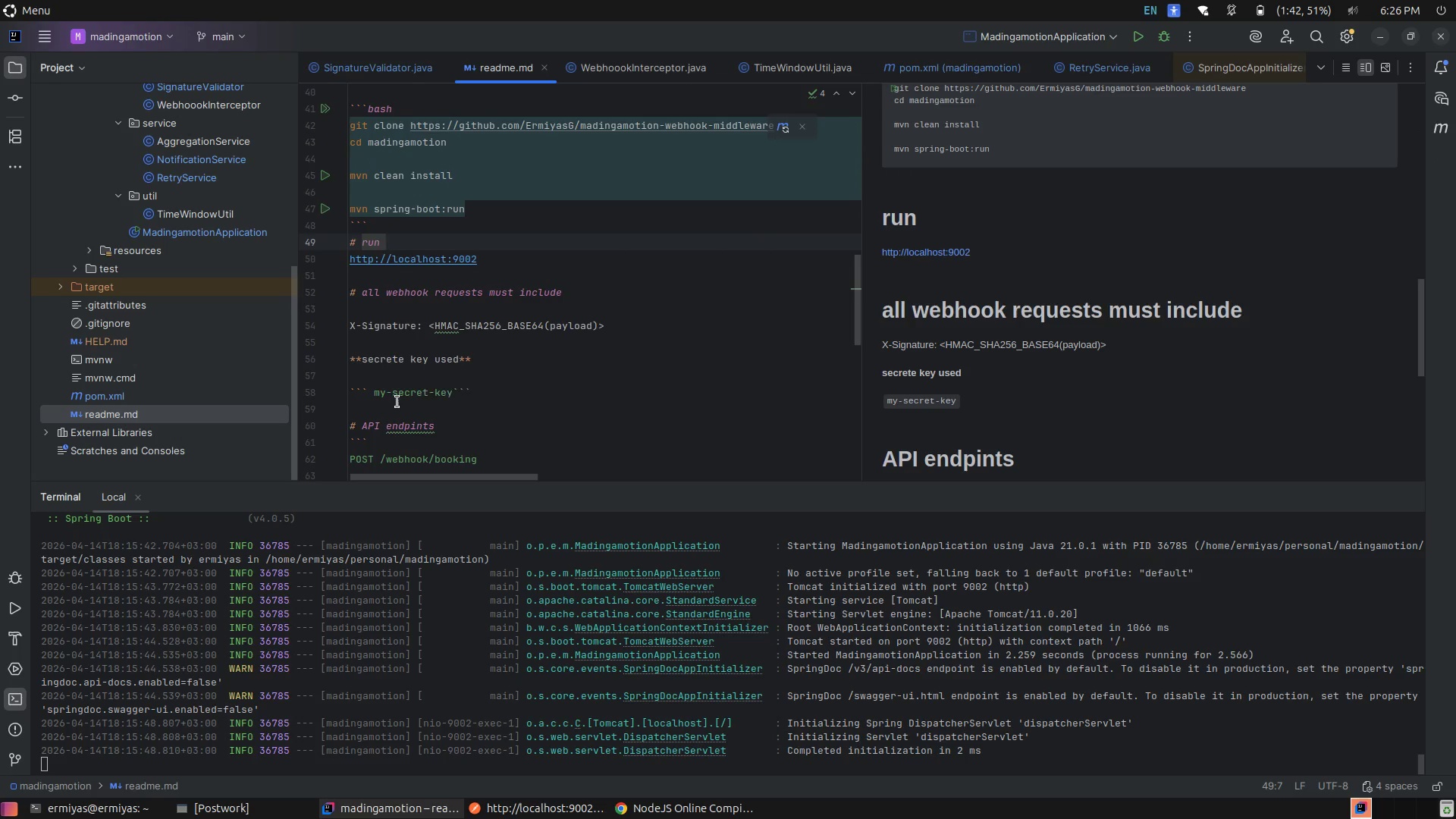 
left_click([376, 393])
 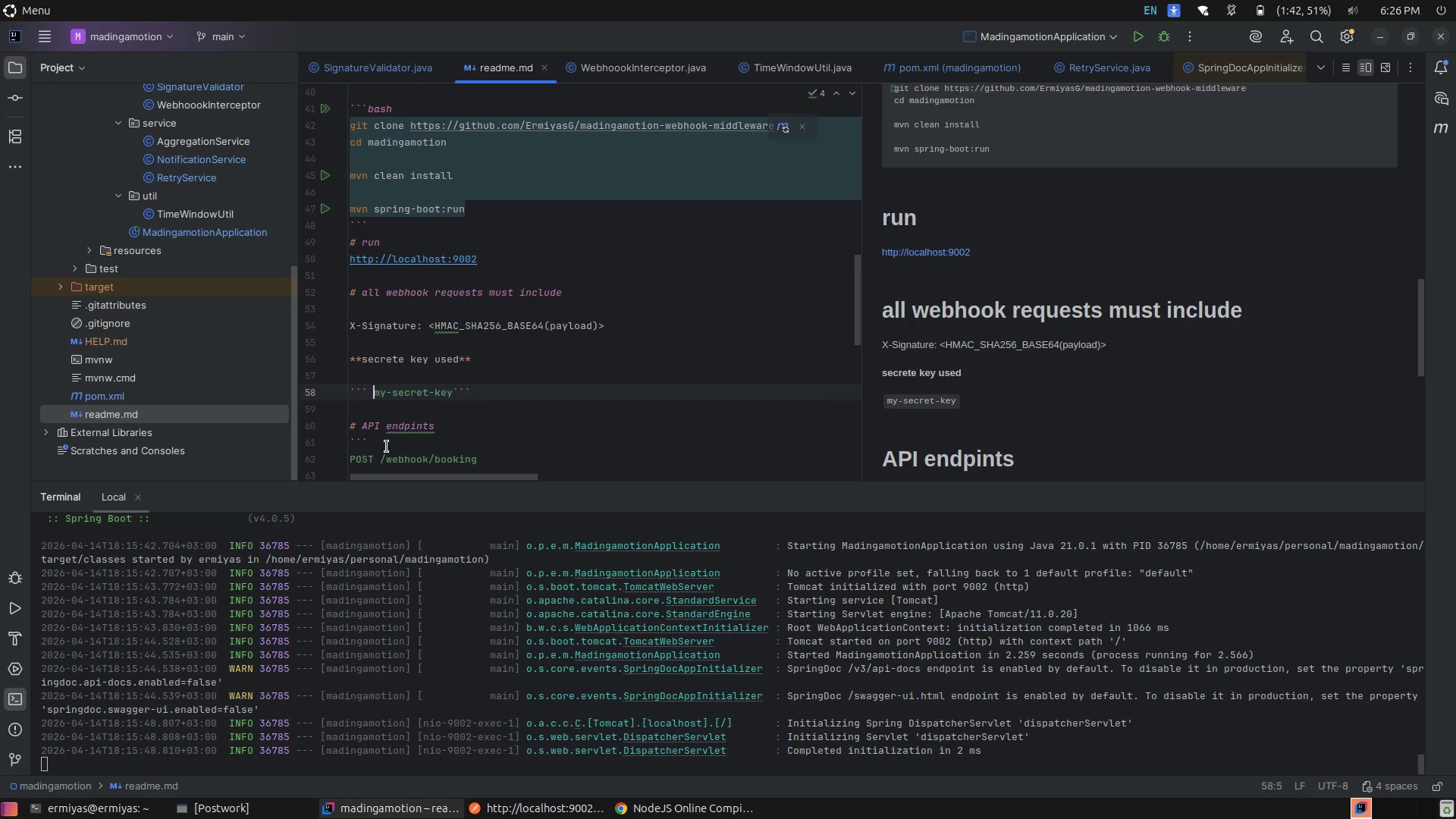 
key(Backspace)
 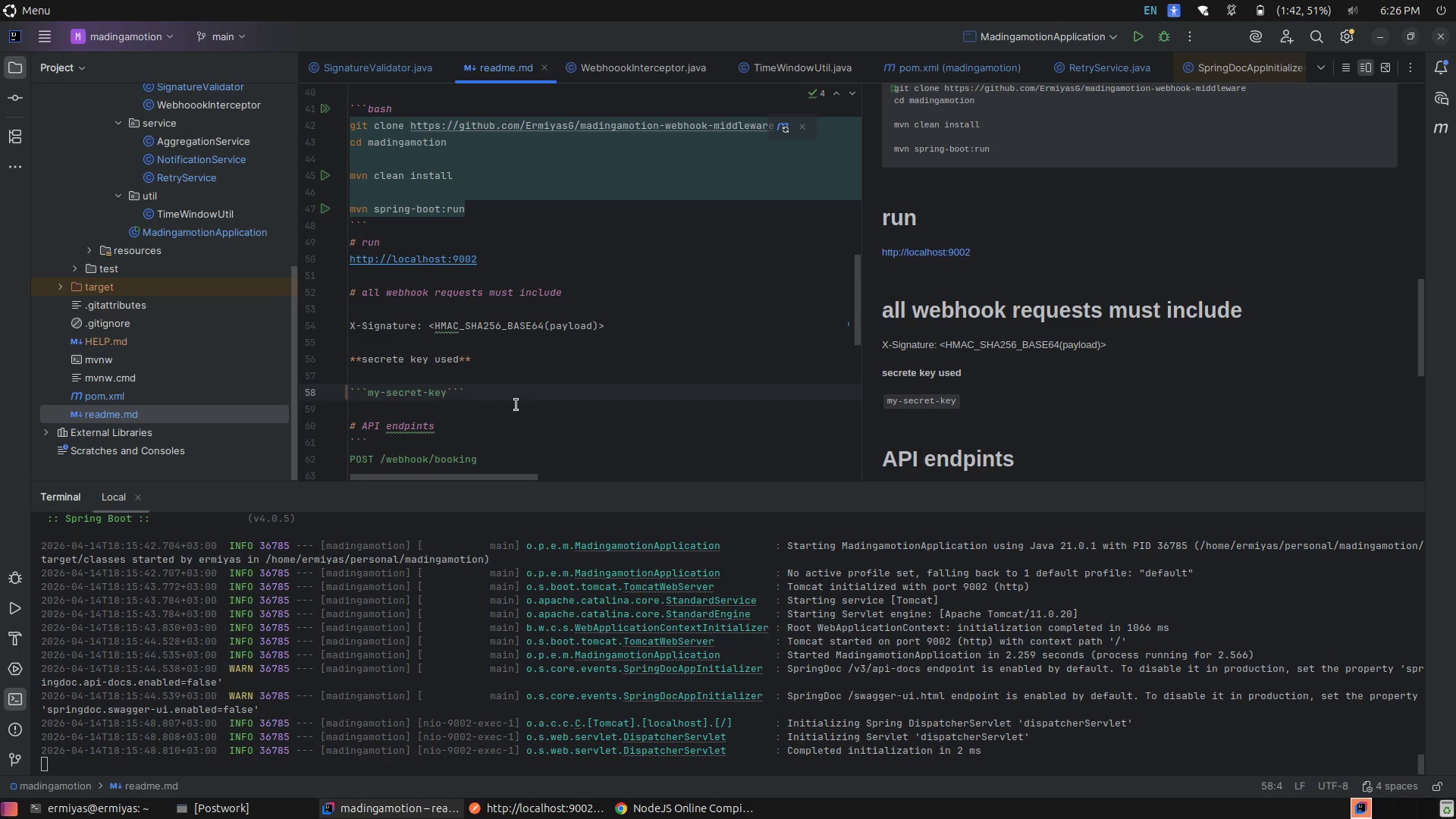 
left_click([571, 388])
 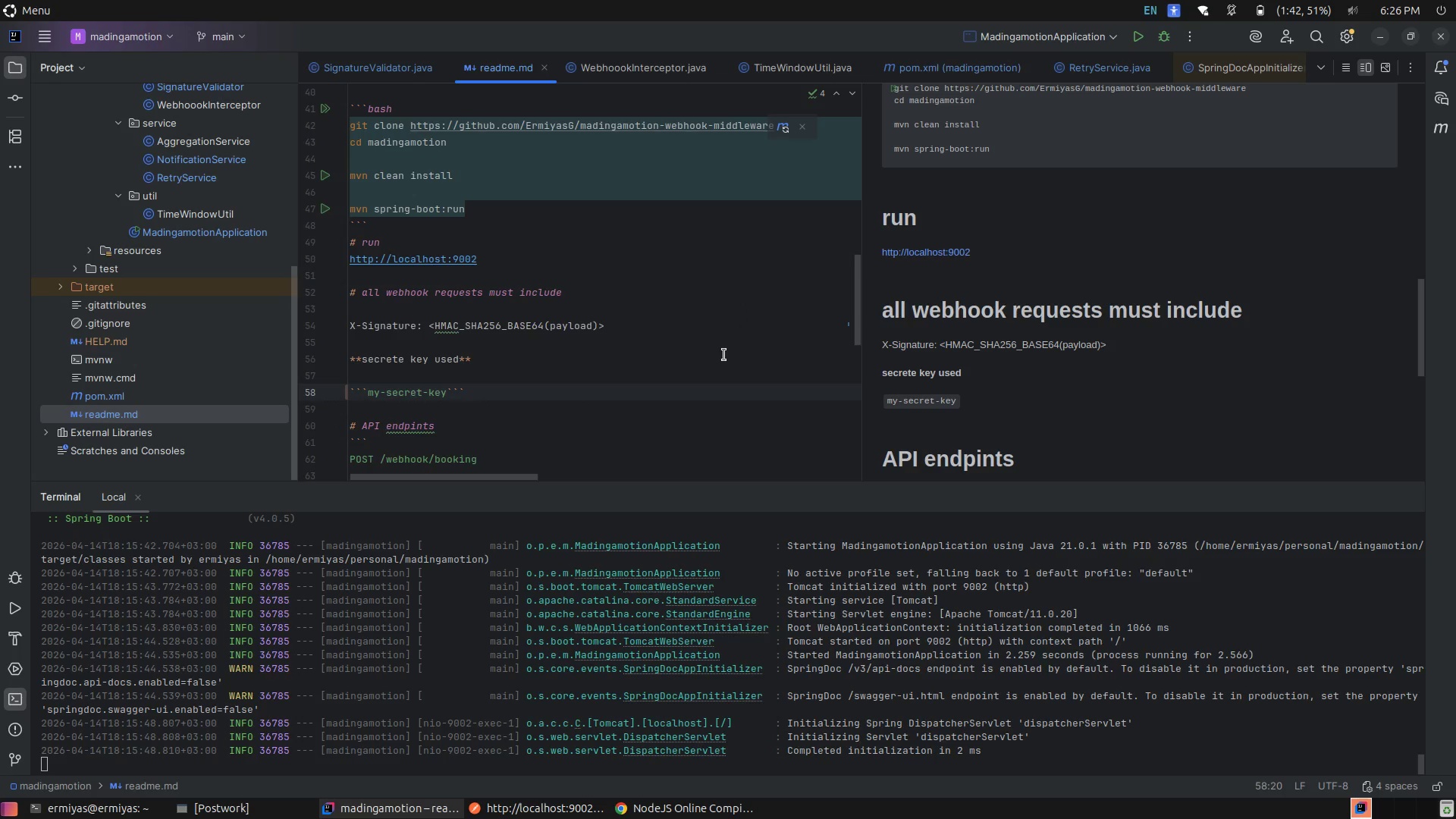 
wait(6.48)
 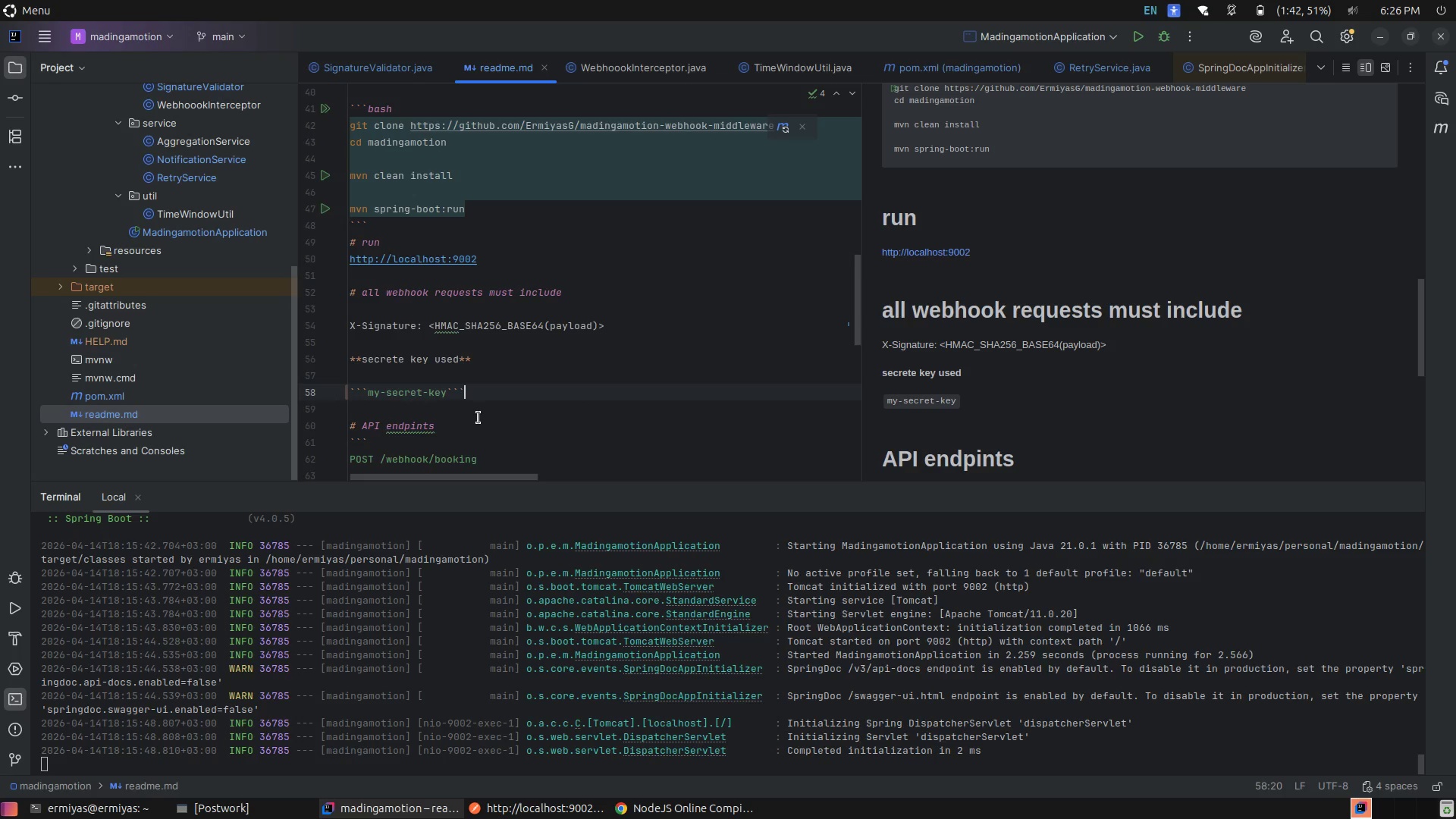 
left_click([389, 80])
 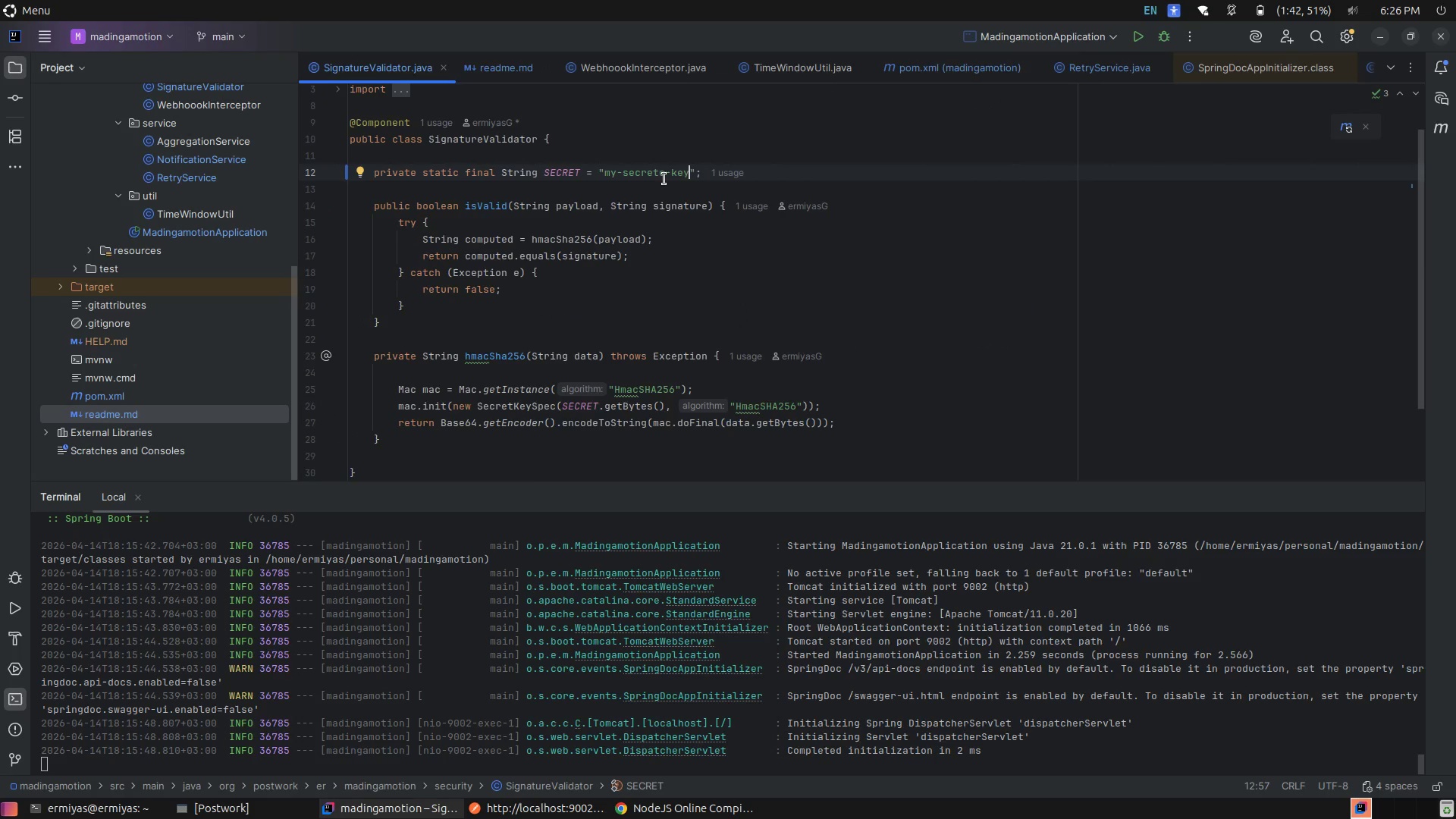 
left_click([665, 174])
 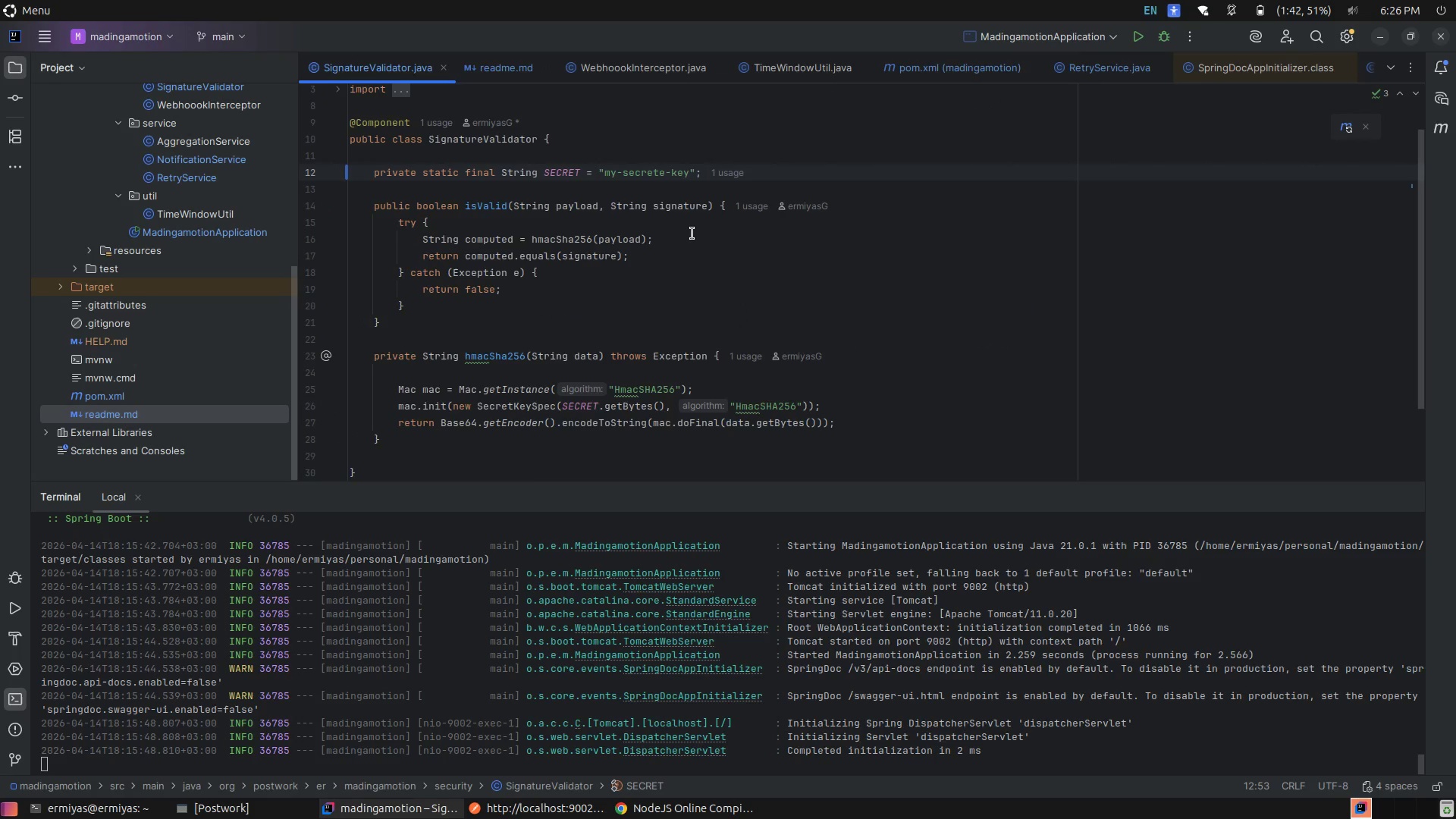 
key(Backspace)
 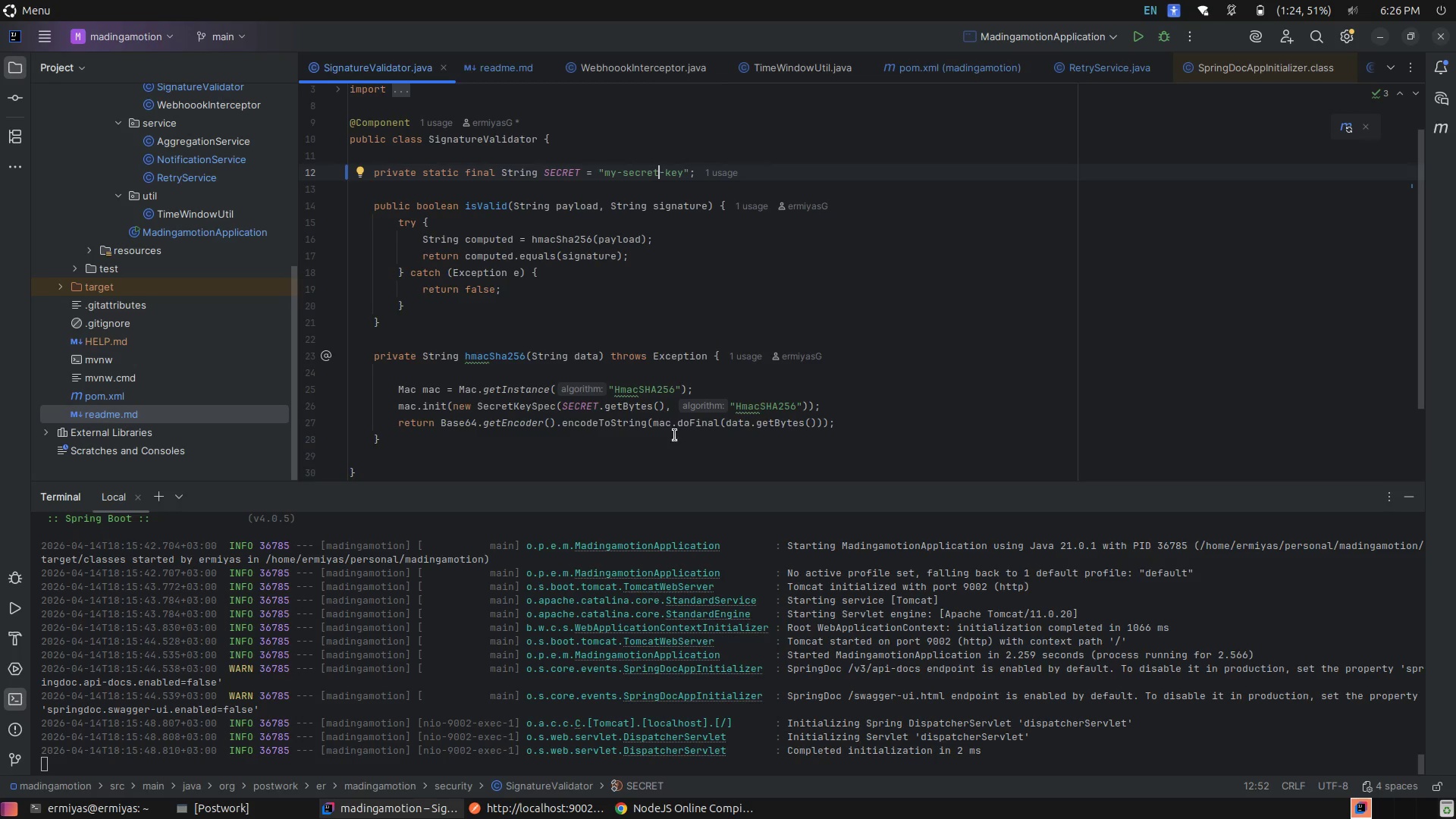 
left_click([714, 818])
 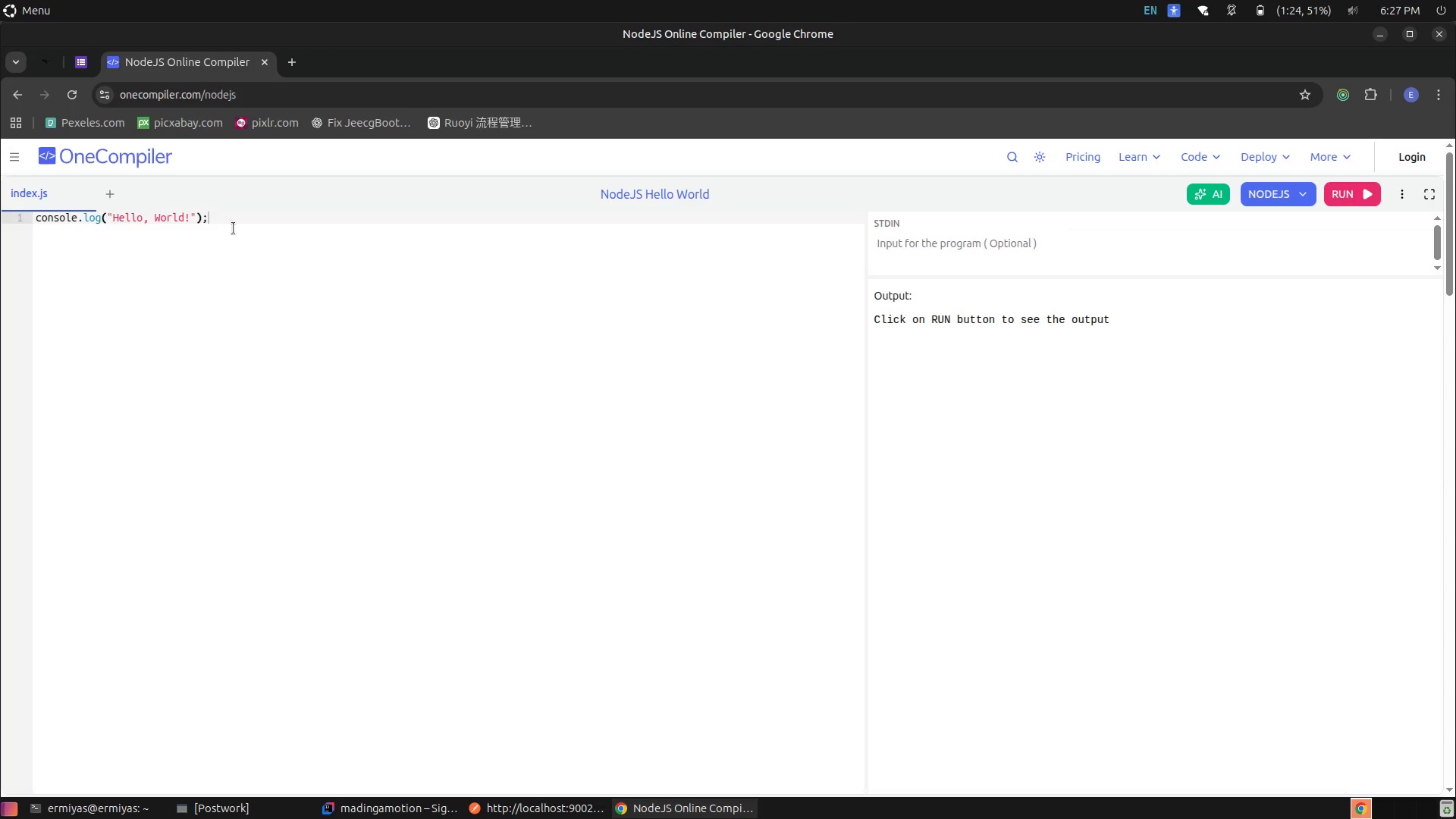 
left_click([238, 228])
 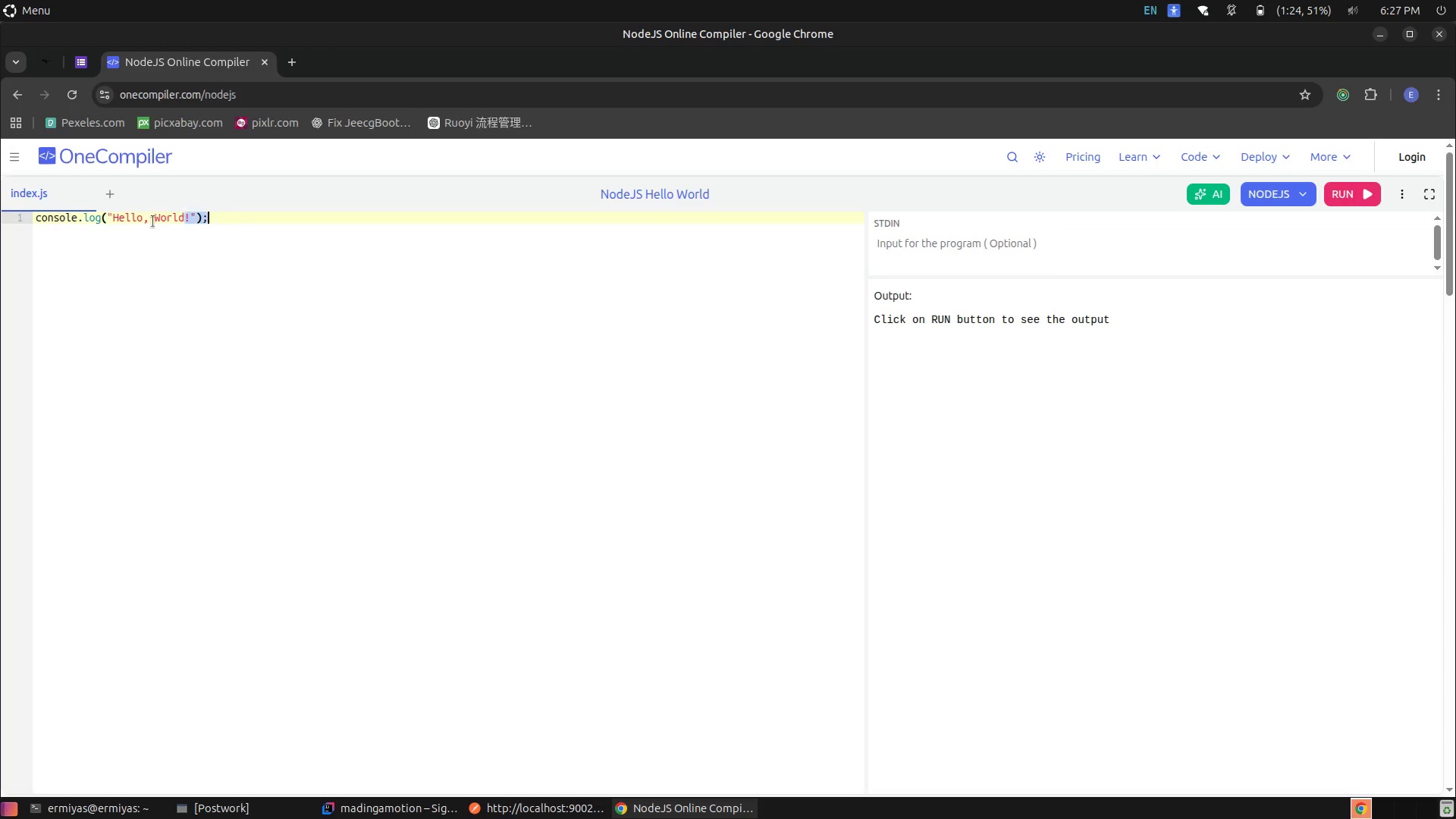 
left_click_drag(start_coordinate=[237, 227], to_coordinate=[26, 222])
 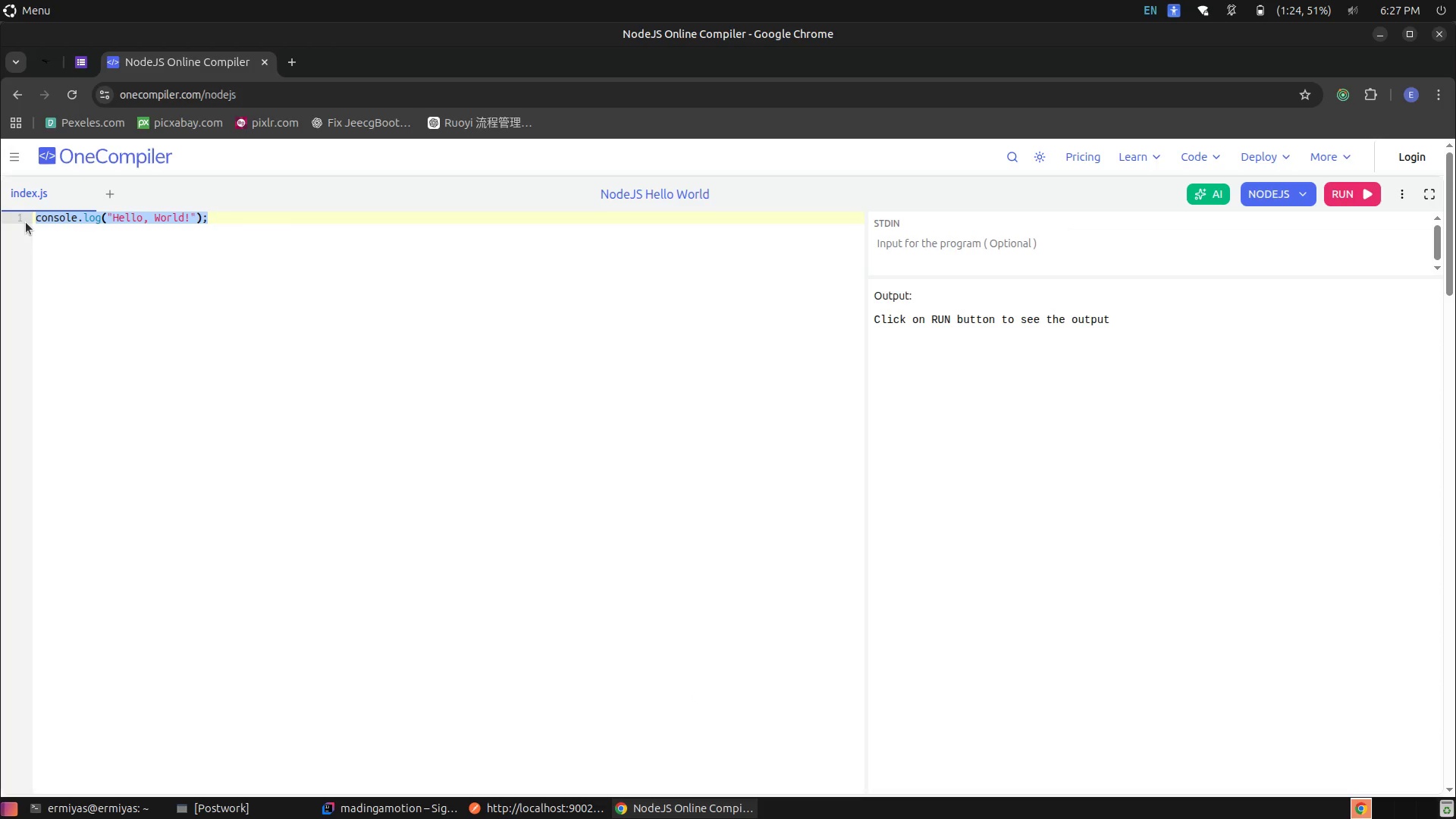 
type(con)
key(Tab)
type( crypto = requir)
key(Backspace)
 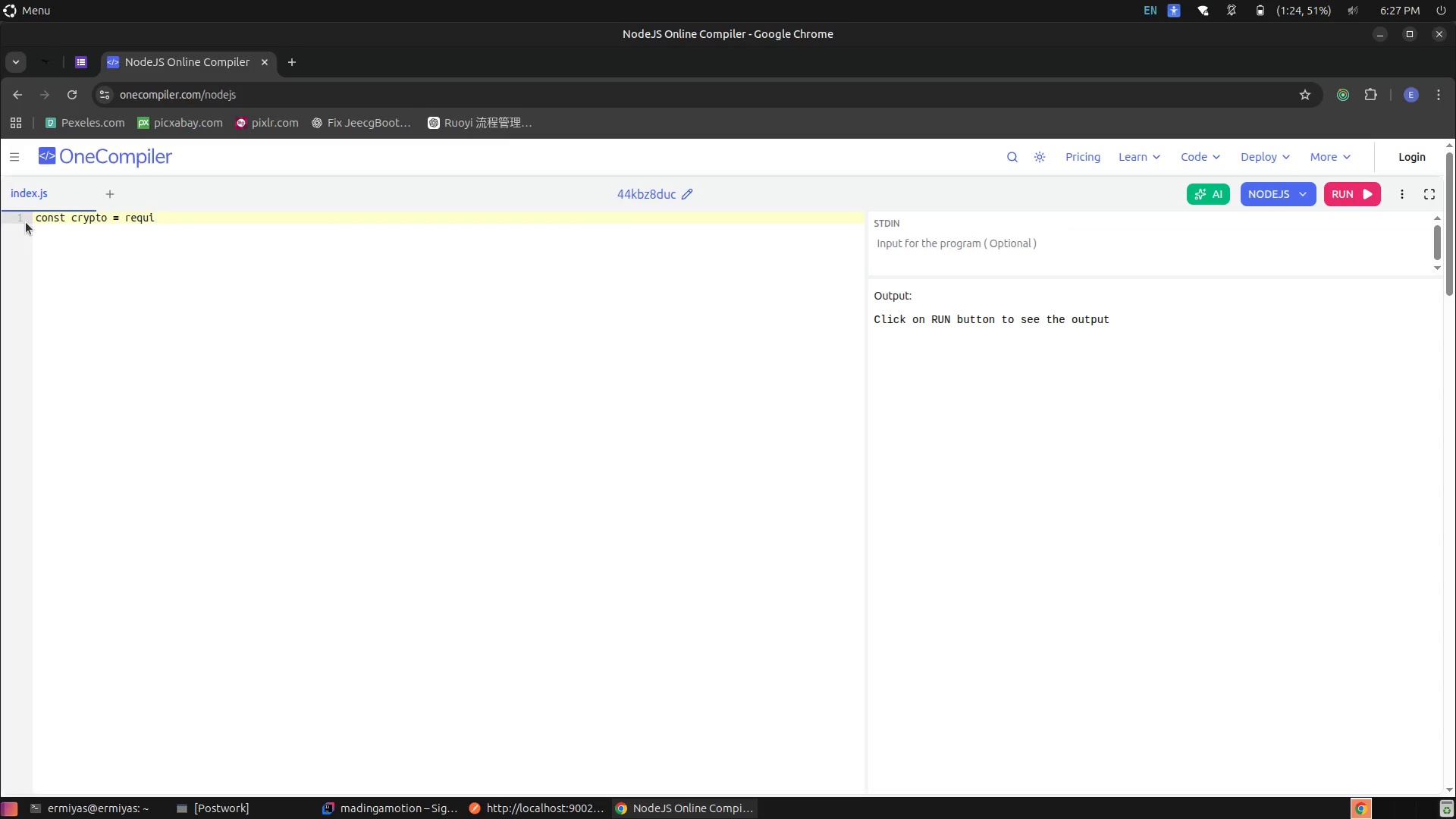 
type(re("cr)
key(Tab)
 